 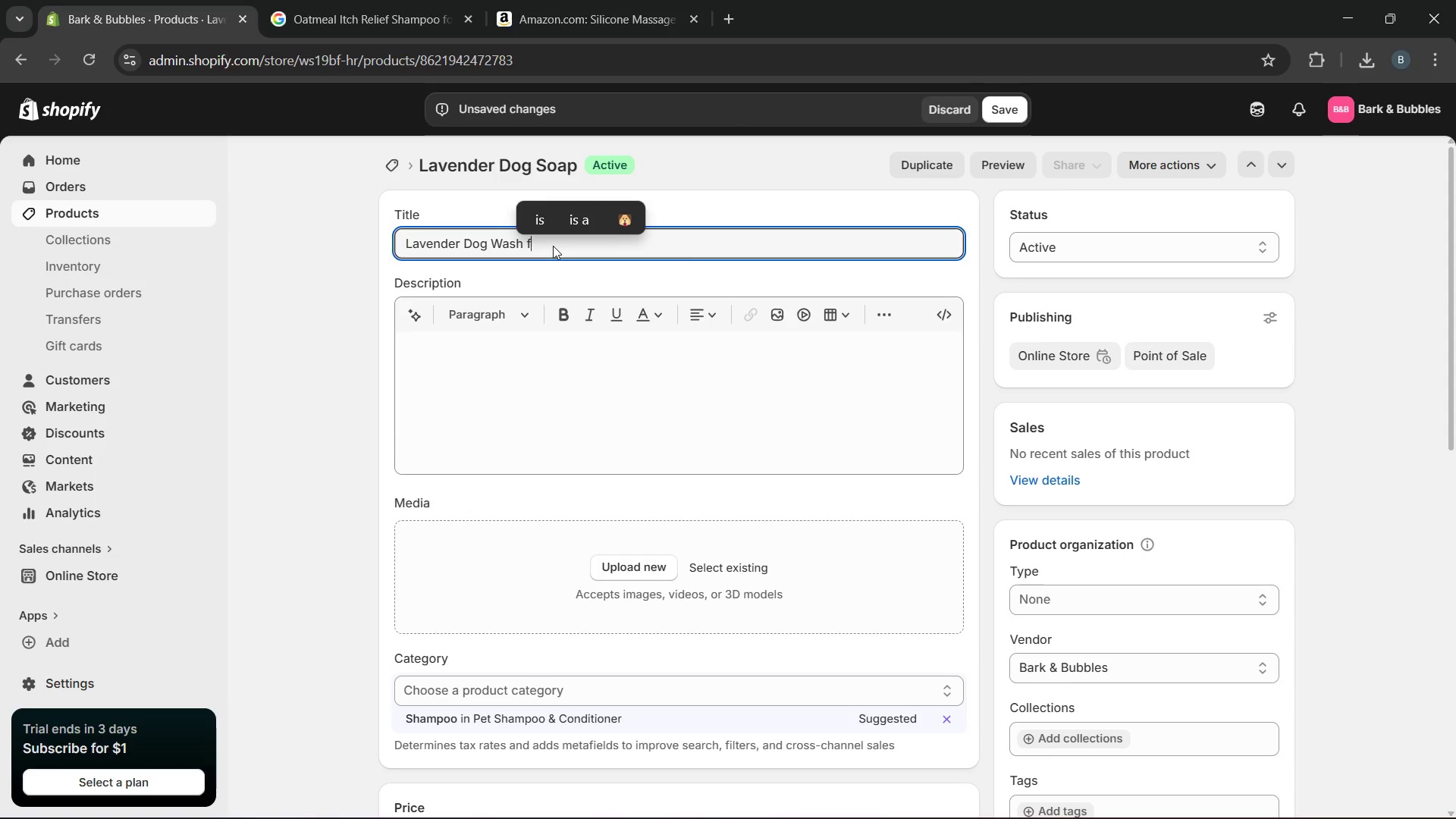 
key(Backspace)
type(r Routine Bath Care)
 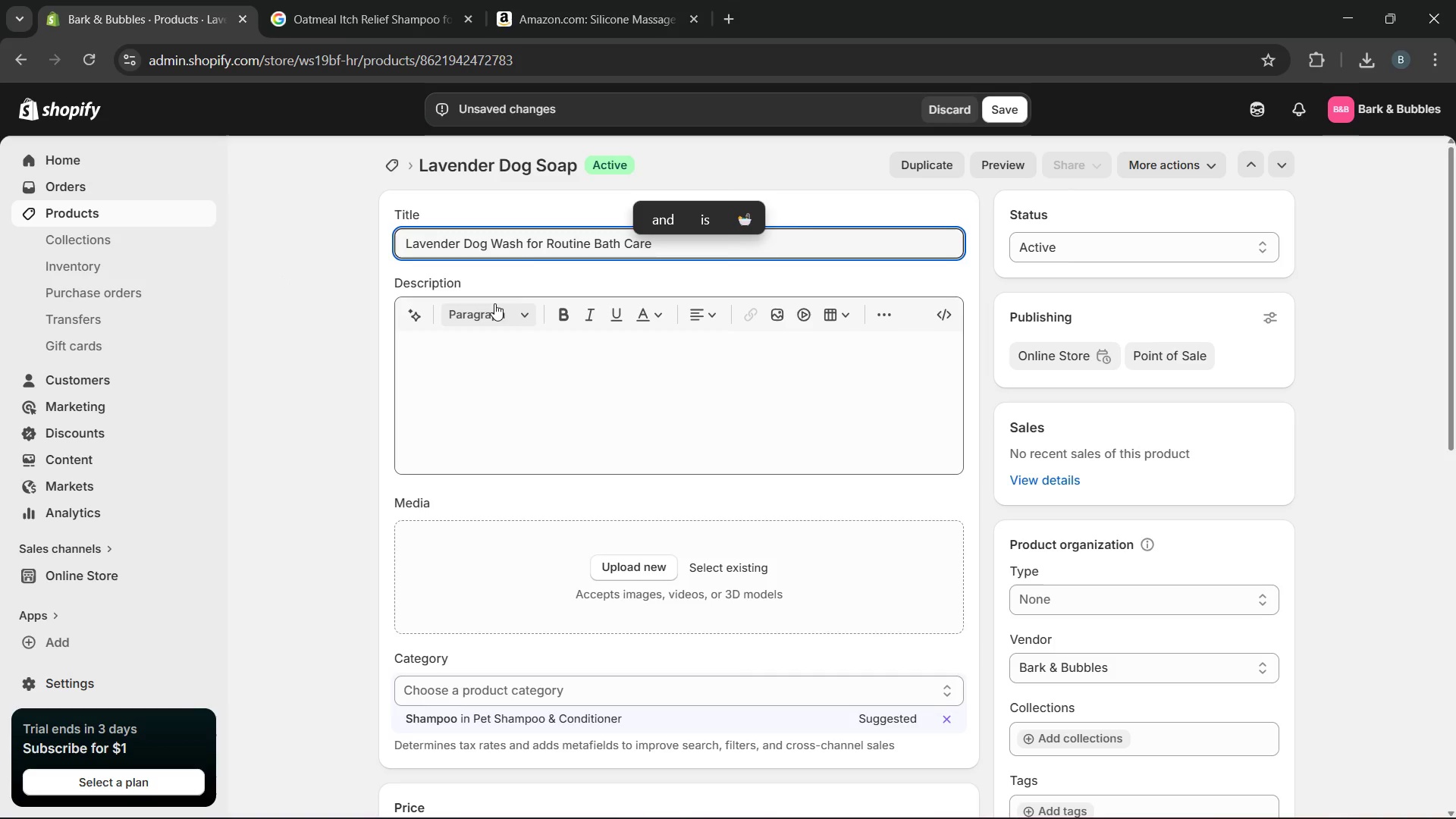 
left_click([494, 403])
 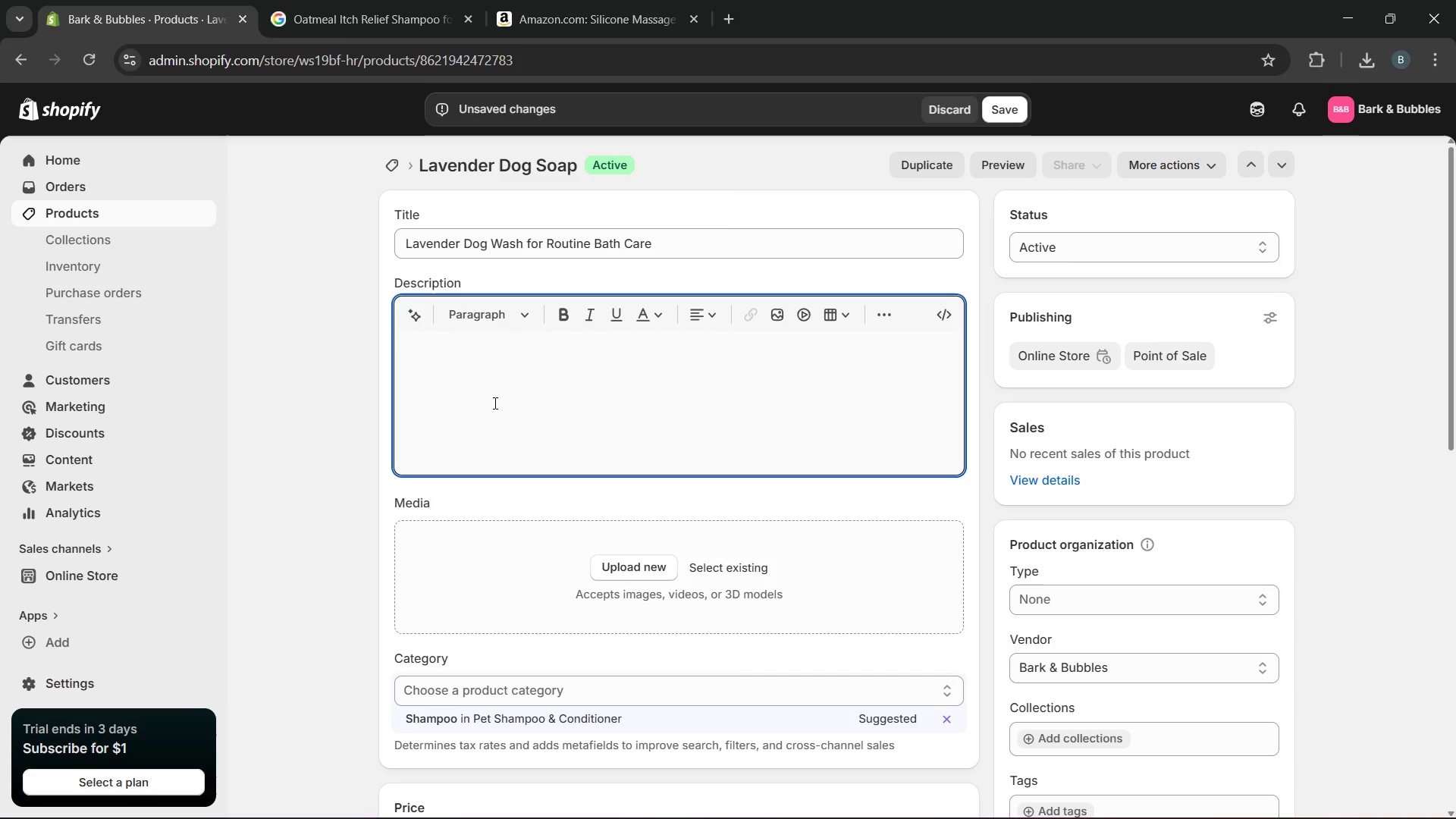 
type(This calming lavendr dog eash supports routine coat cleaning while helping maintain fresh grooming experience )
 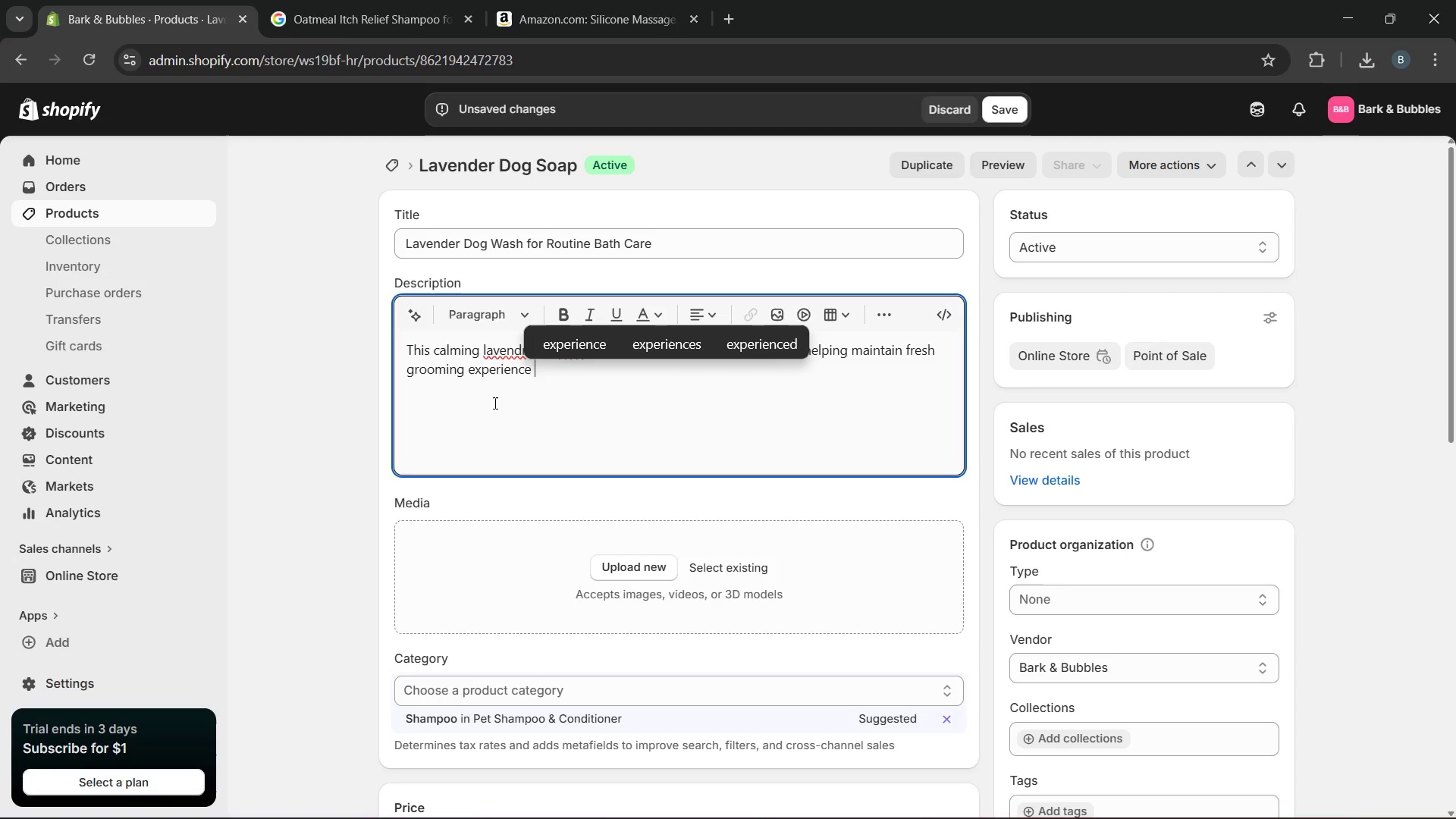 
wait(7.94)
 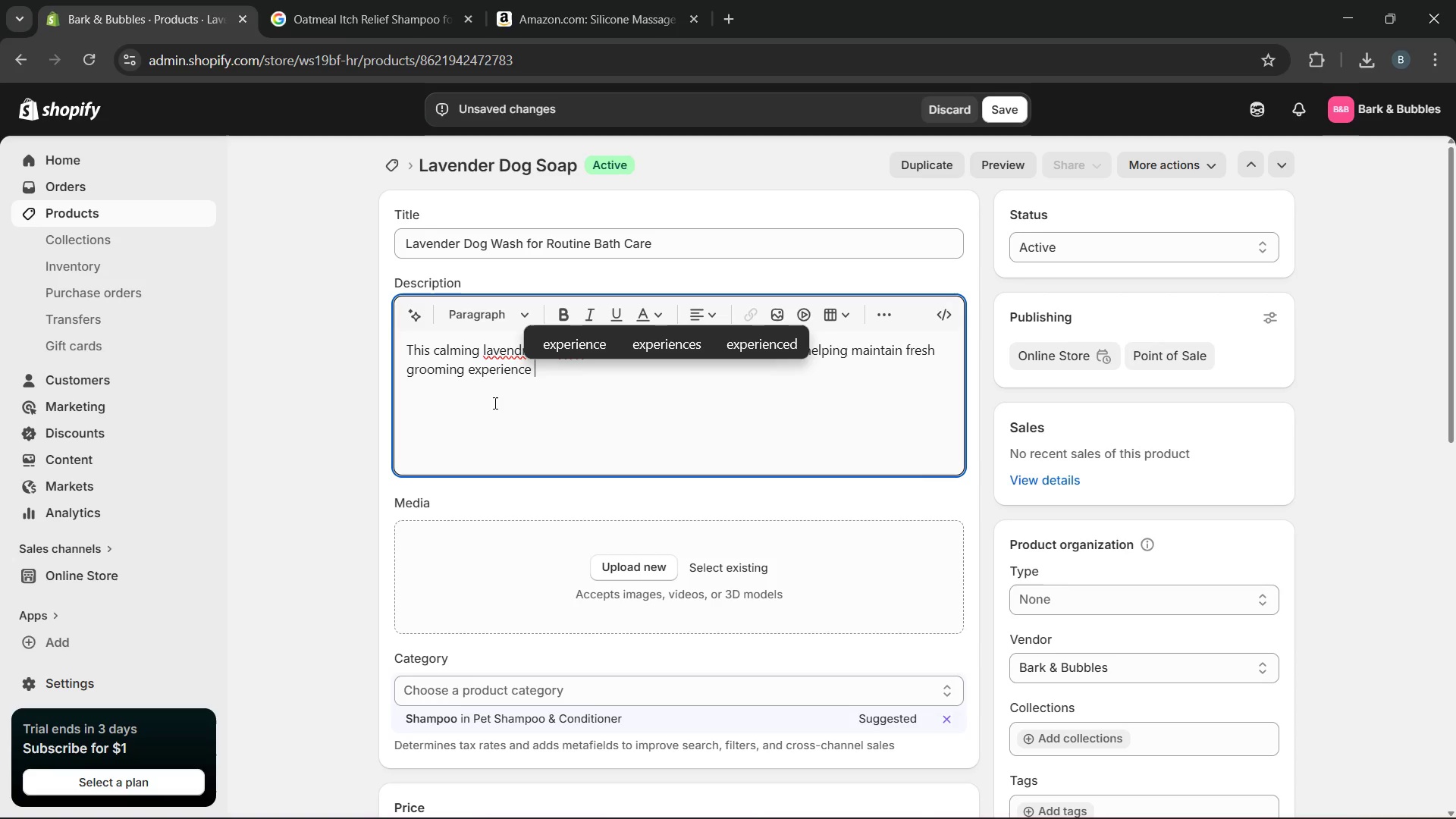 
type(during v)
key(Backspace)
type(bath sessions. Suitabk)
key(Backspace)
type(le for regular washing between grooming appointements, the formula helps support cleaner and softer coats.)
 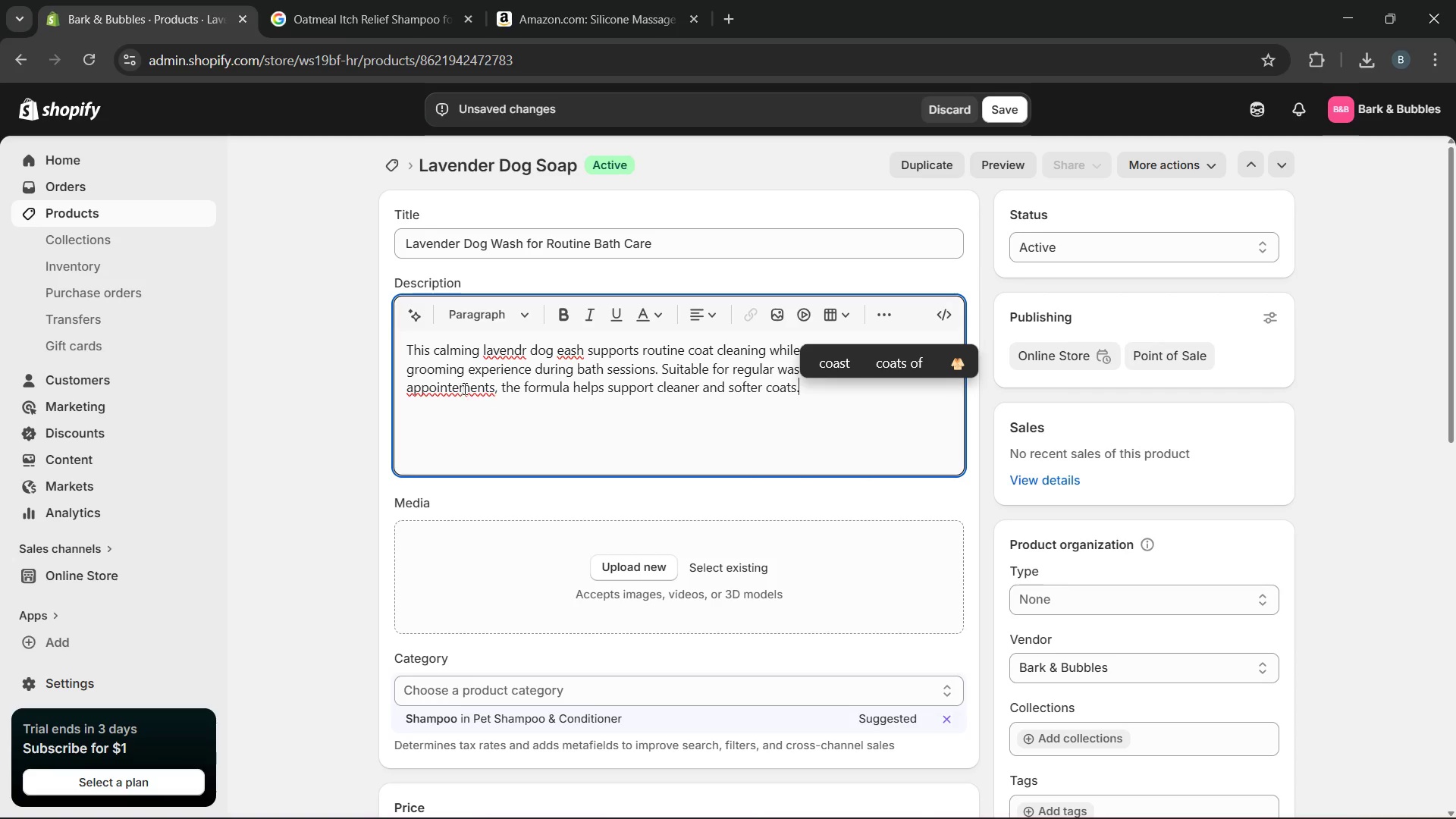 
left_click([459, 387])
 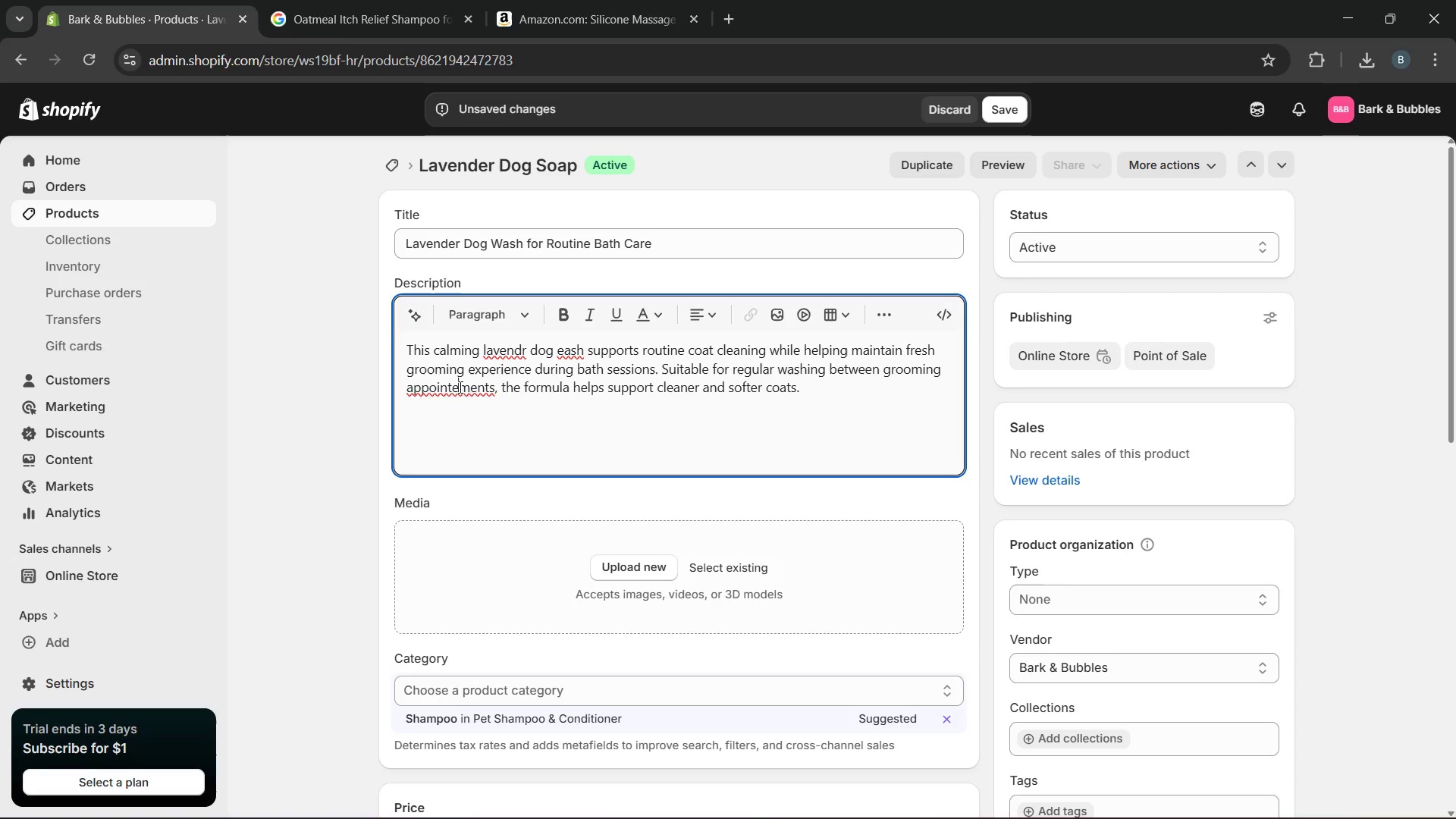 
key(Backspace)
 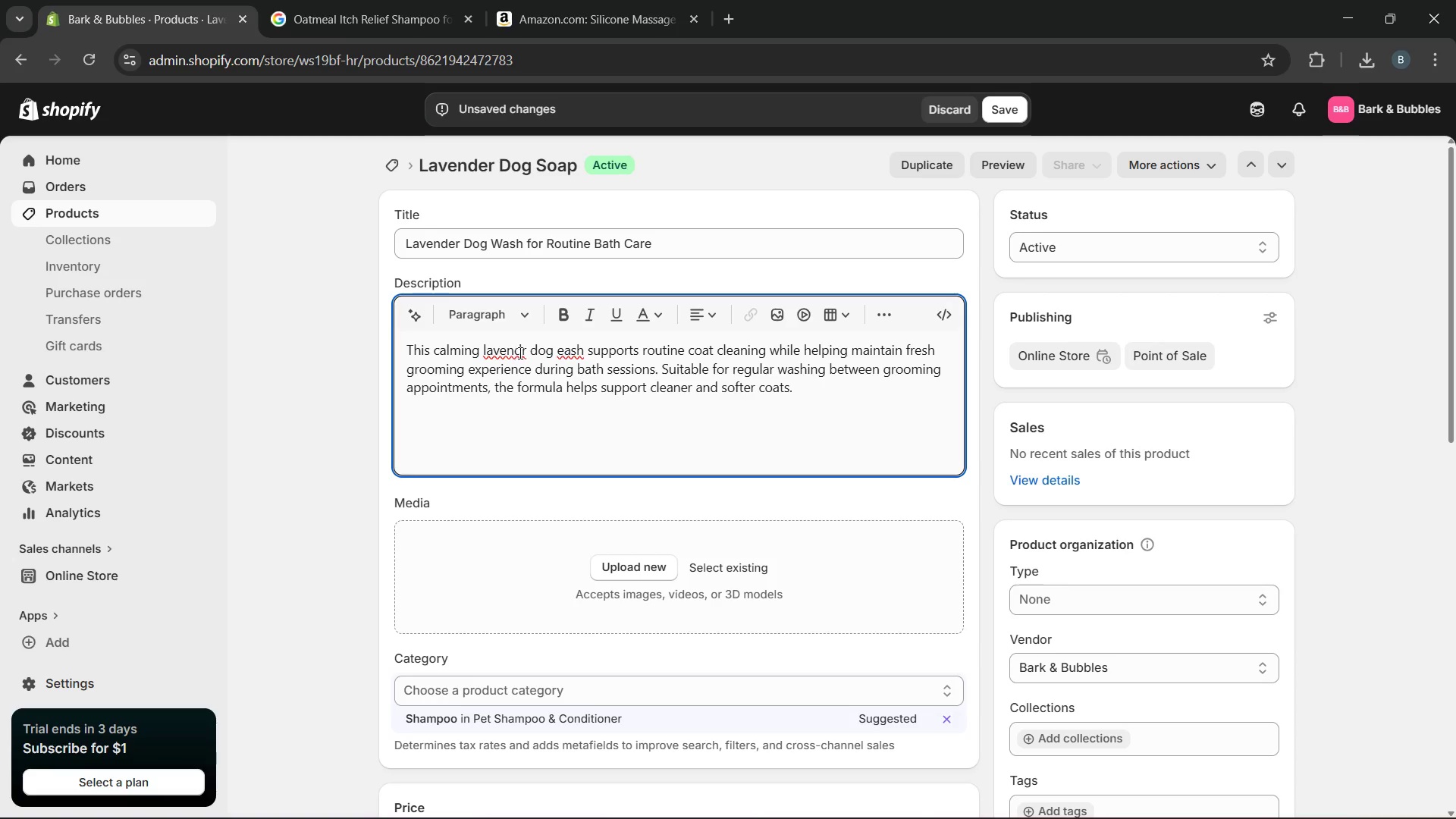 
left_click([522, 351])
 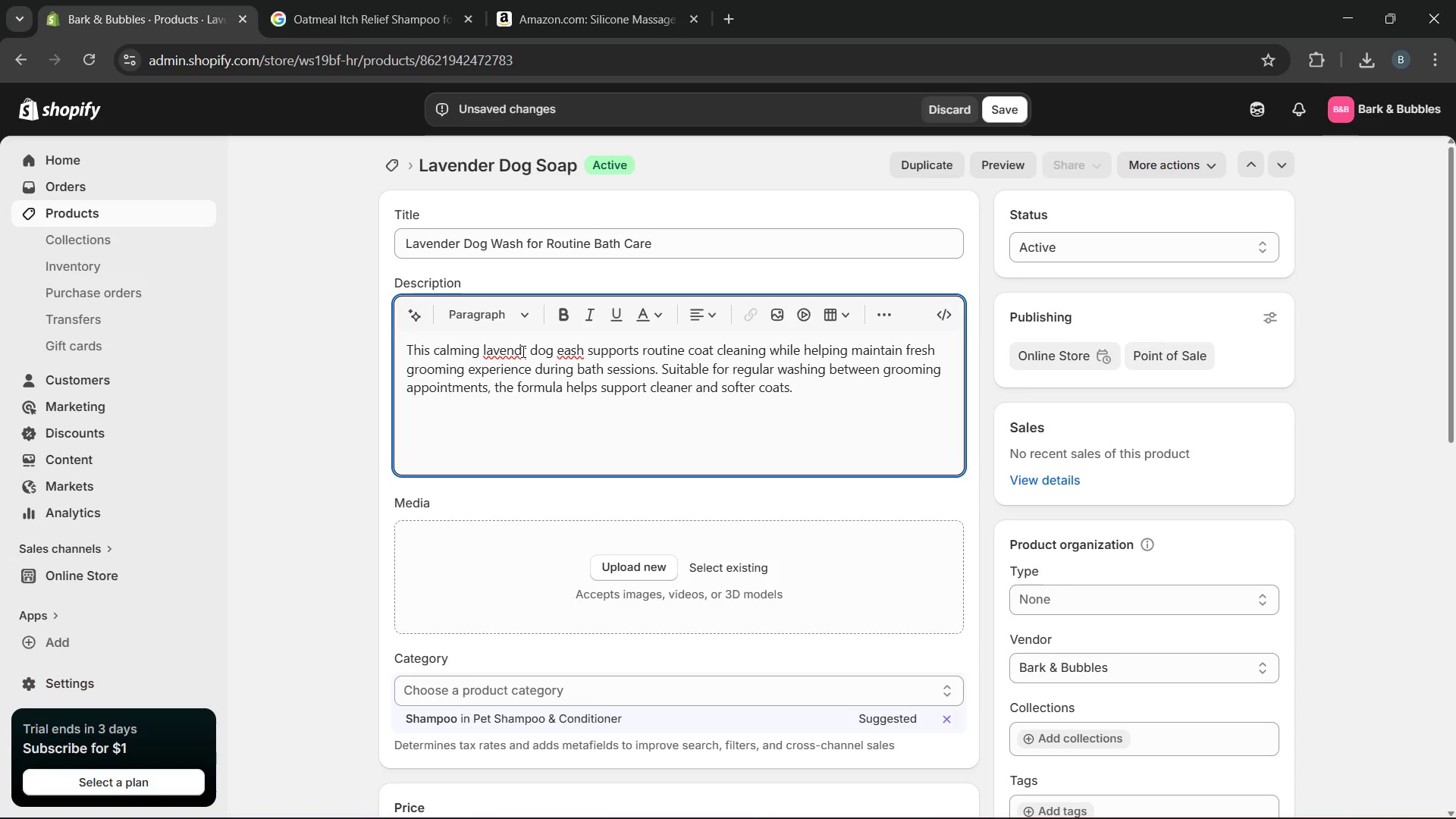 
key(E)
 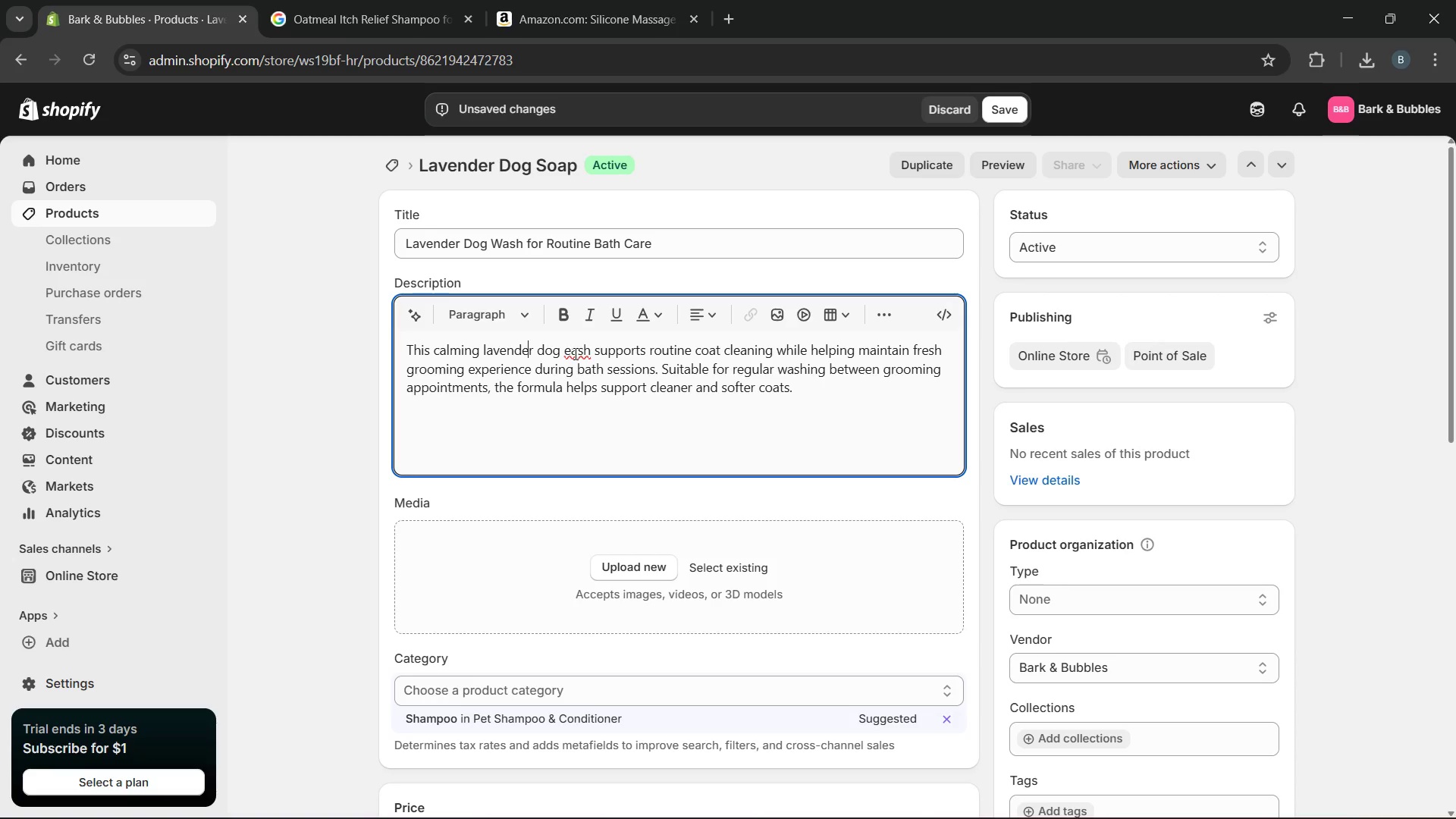 
left_click([574, 353])
 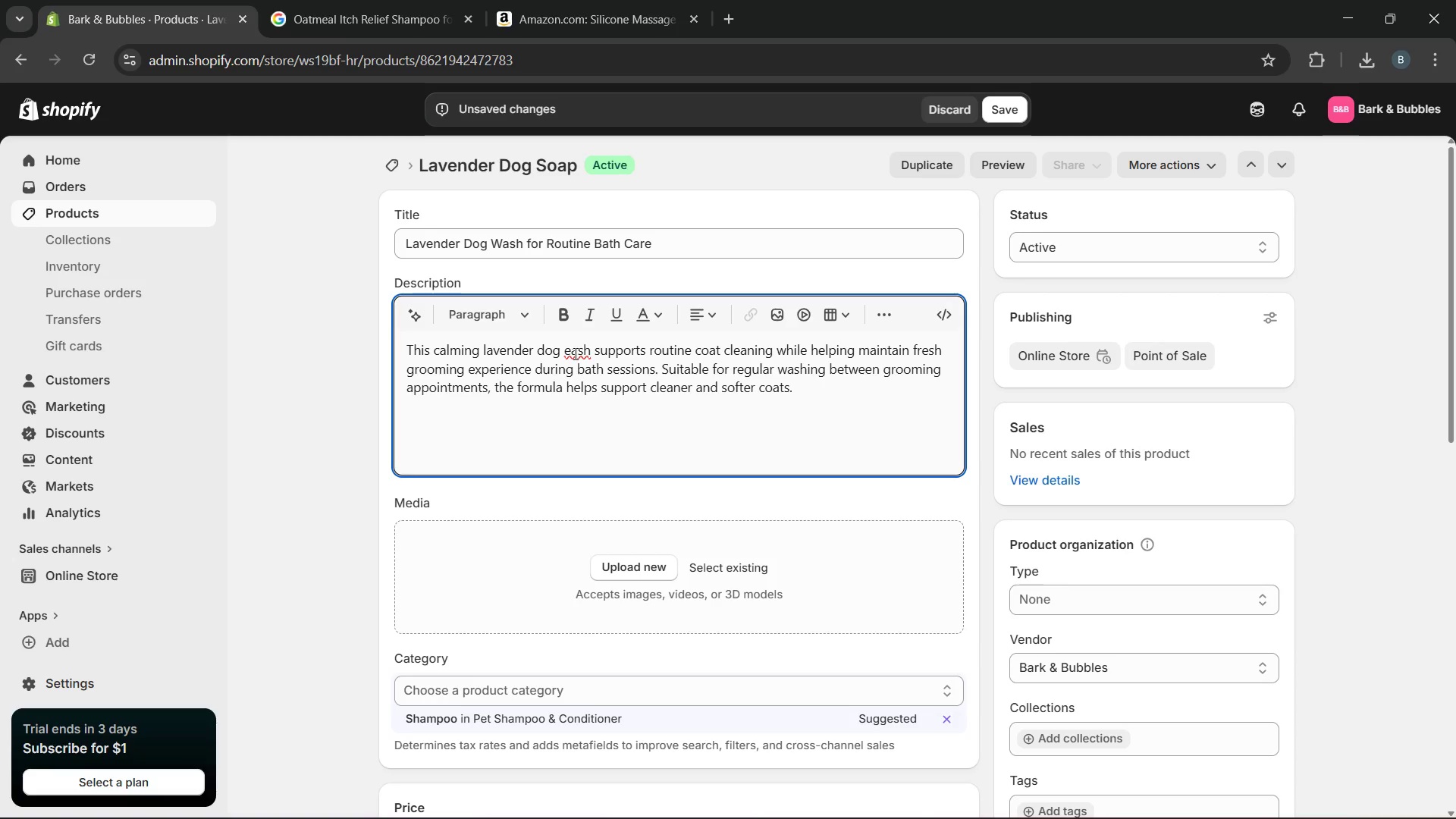 
key(ArrowLeft)
 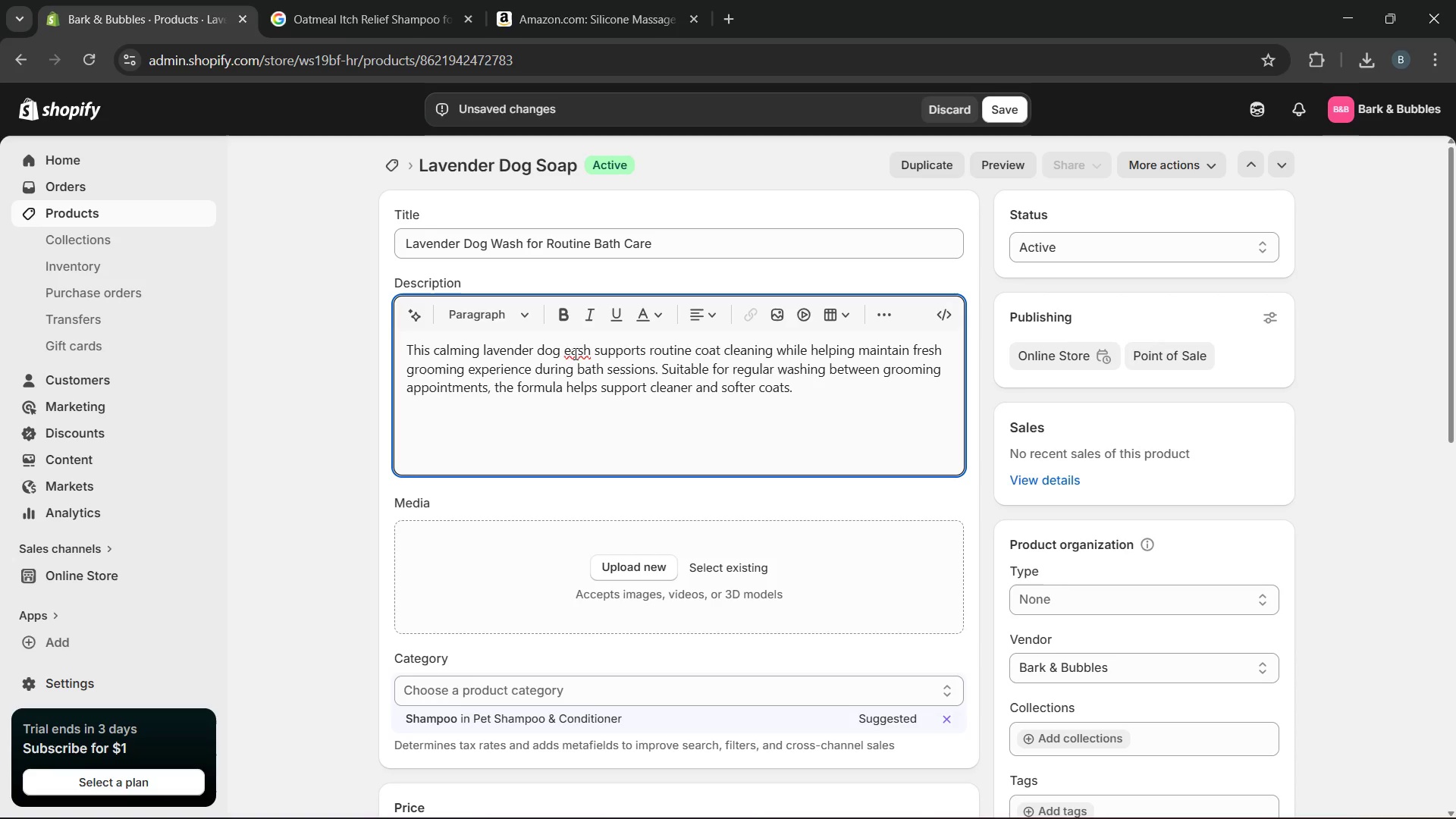 
key(Backspace)
 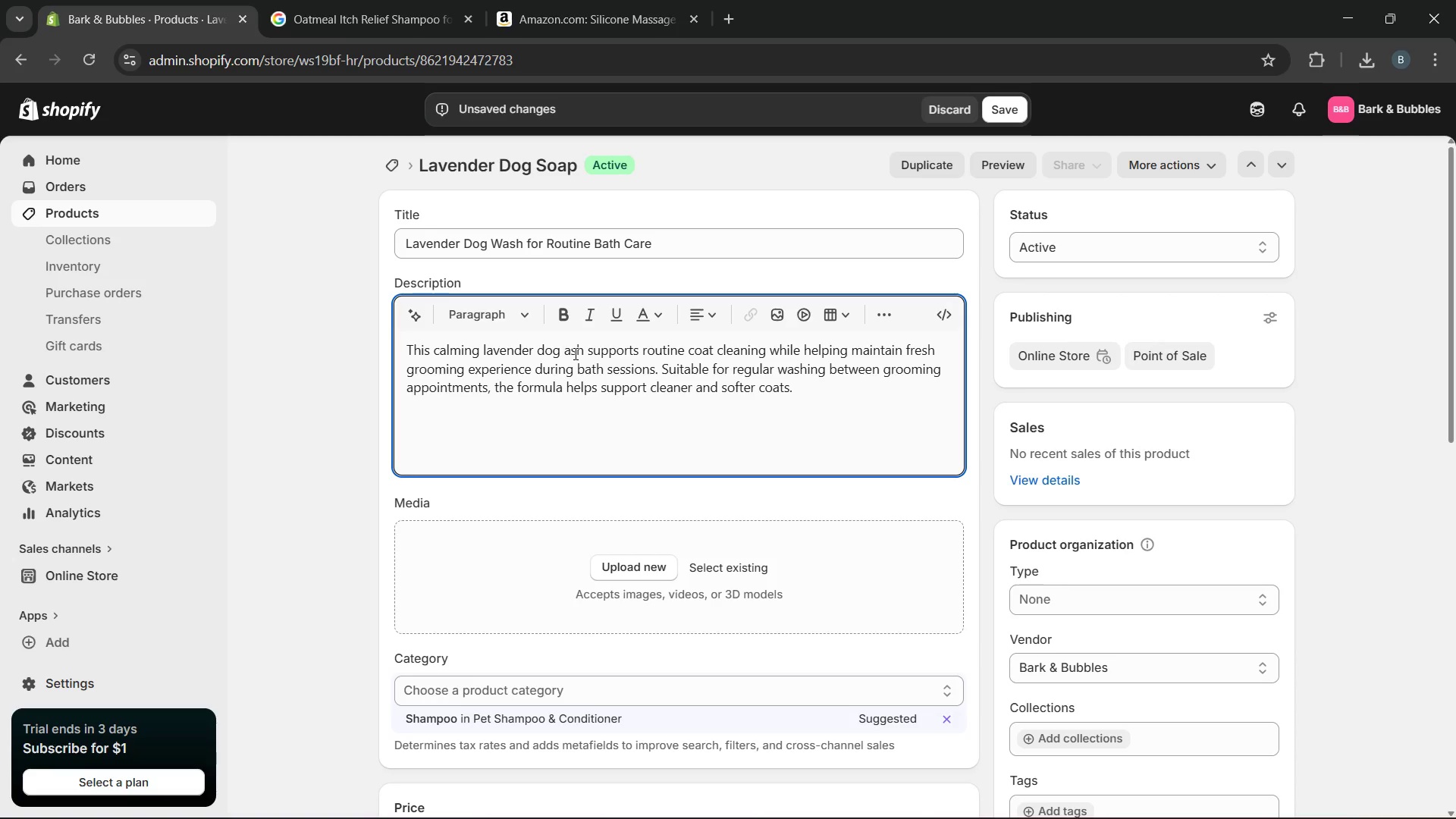 
key(W)
 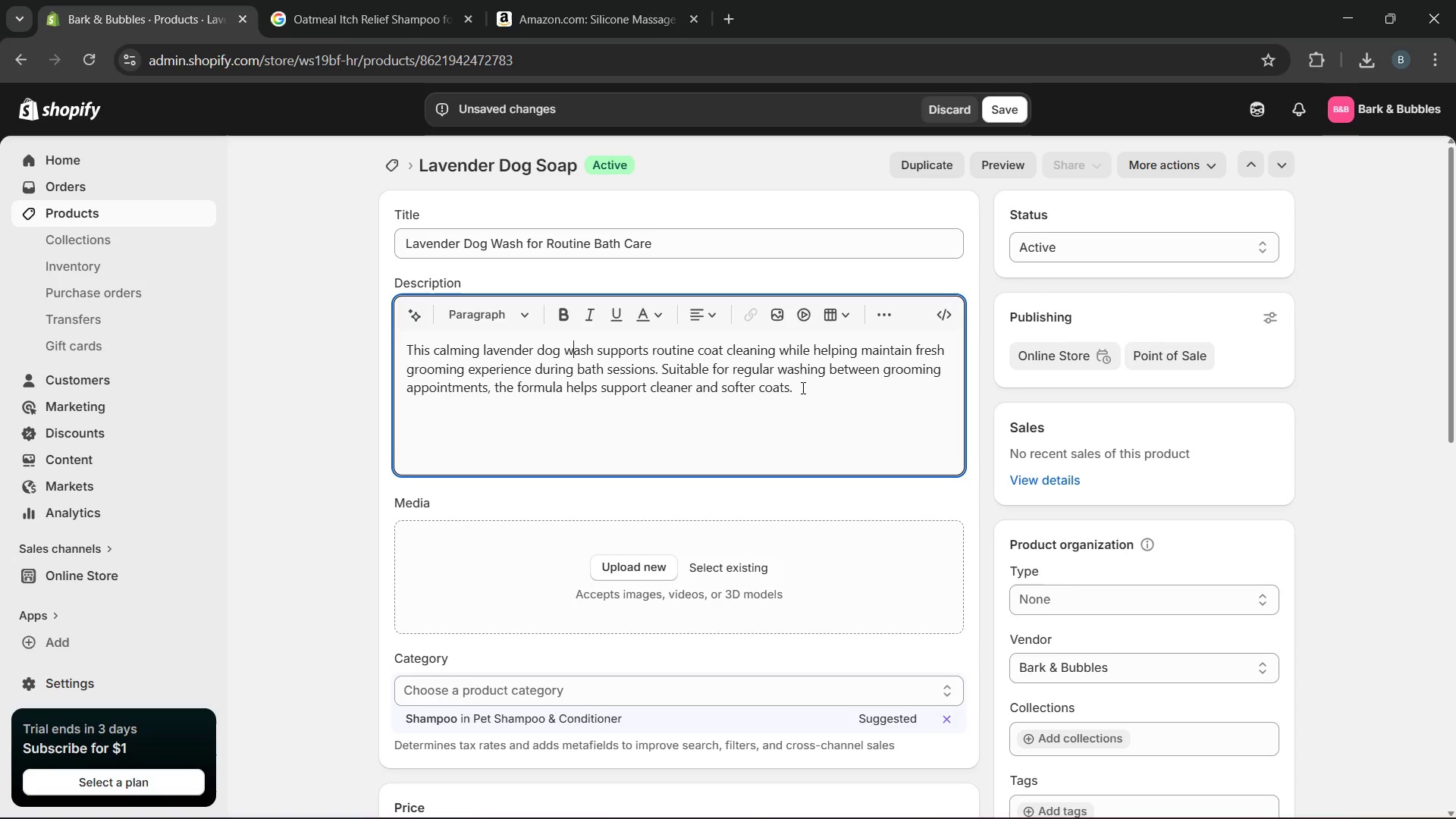 
left_click([802, 388])
 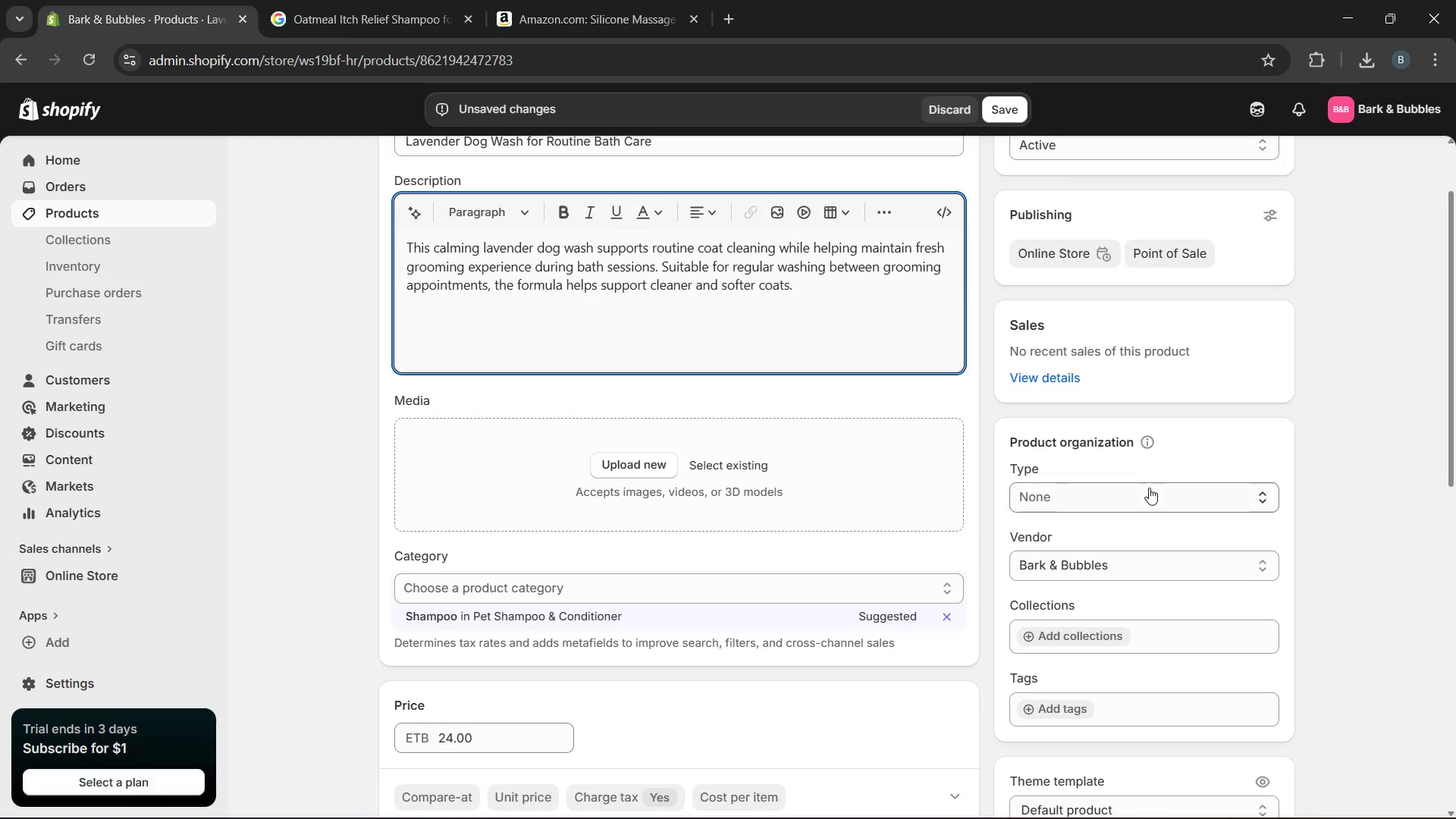 
left_click([1147, 490])
 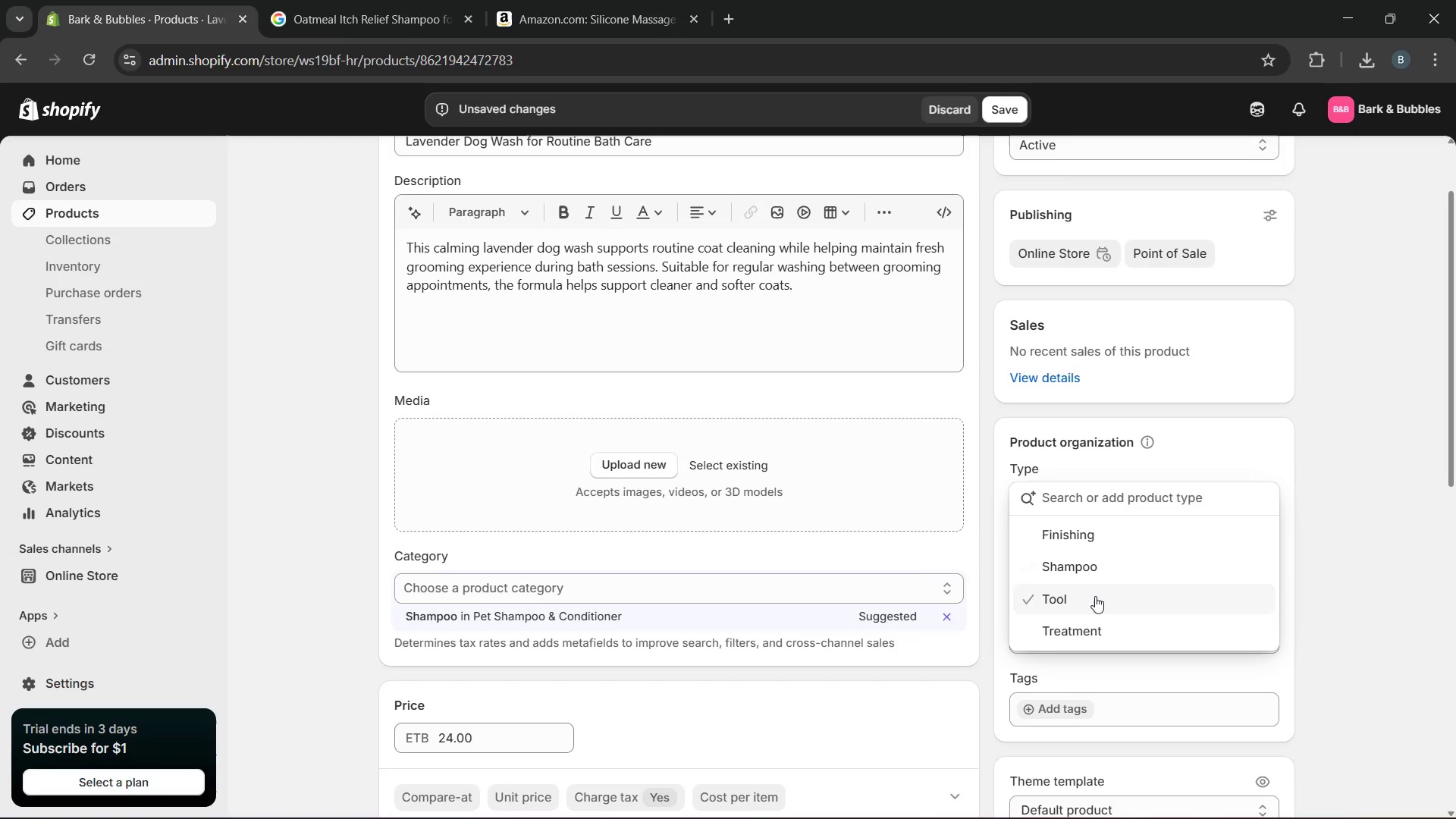 
left_click([1092, 566])
 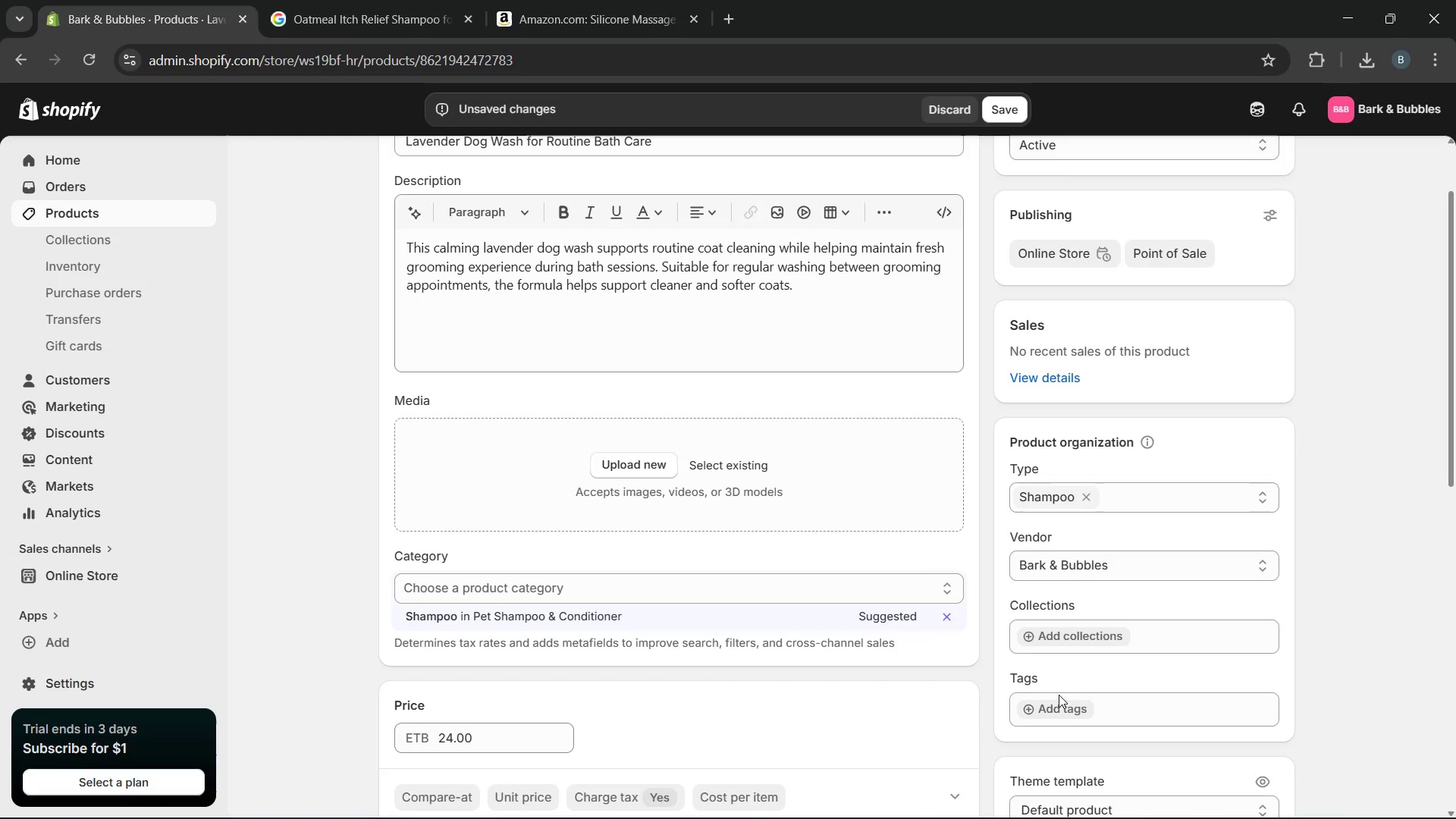 
left_click([1056, 709])
 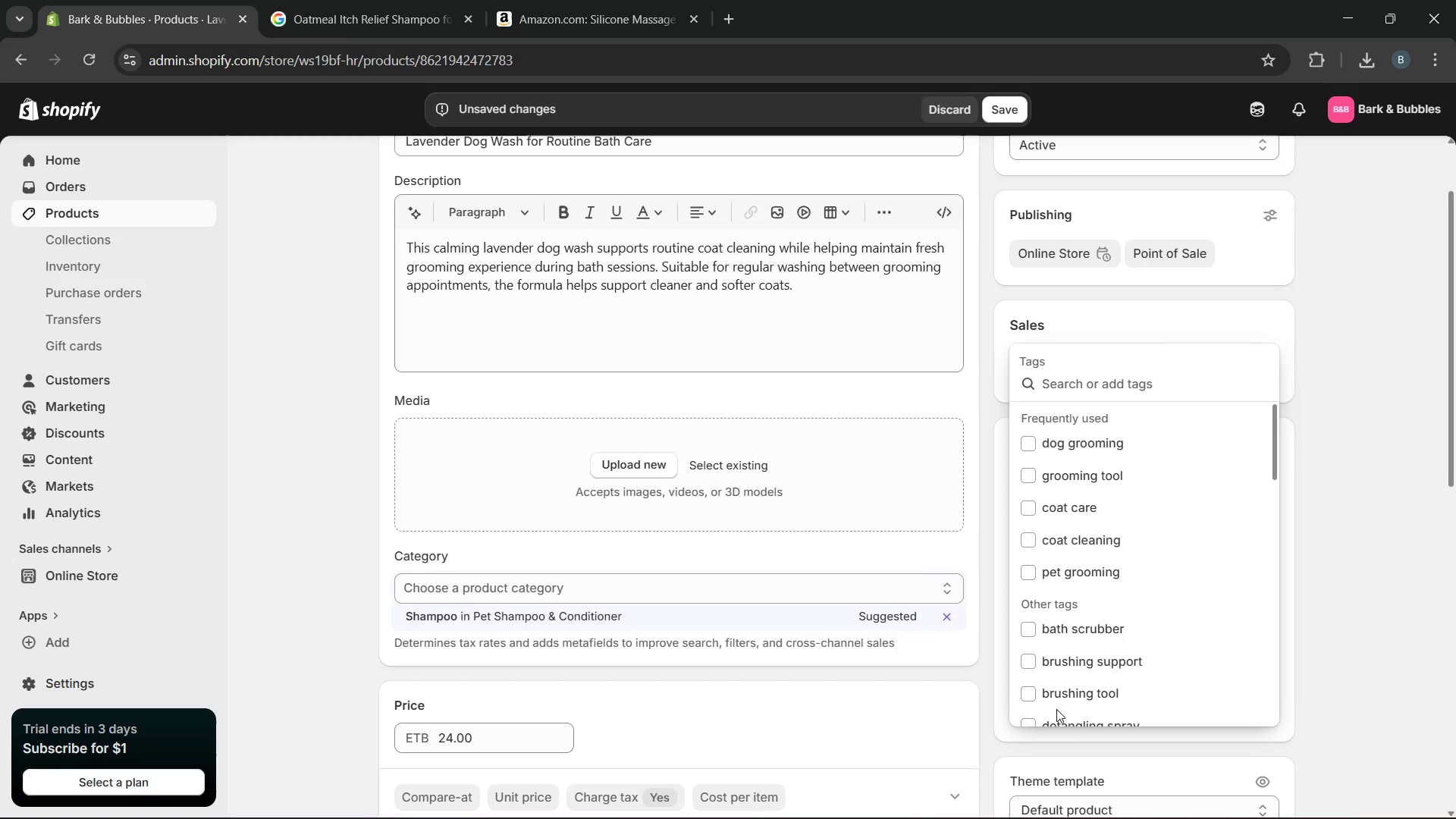 
type(lavender dog eash, )
key(Backspace)
key(Backspace)
key(Backspace)
key(Backspace)
key(Backspace)
key(Backspace)
type(wash, dog shampoo)
 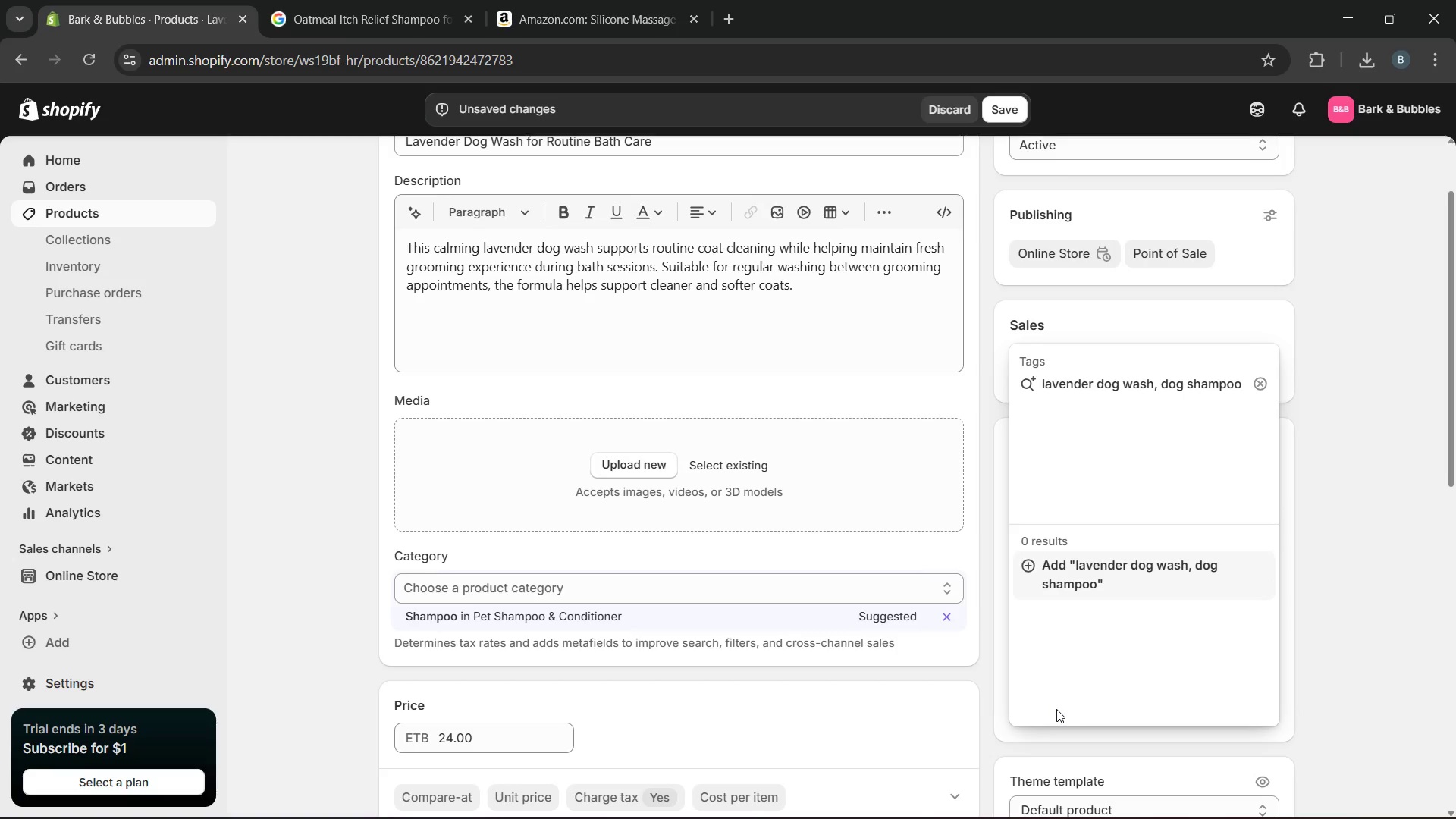 
type(, pet grooming, bath care, coat )
 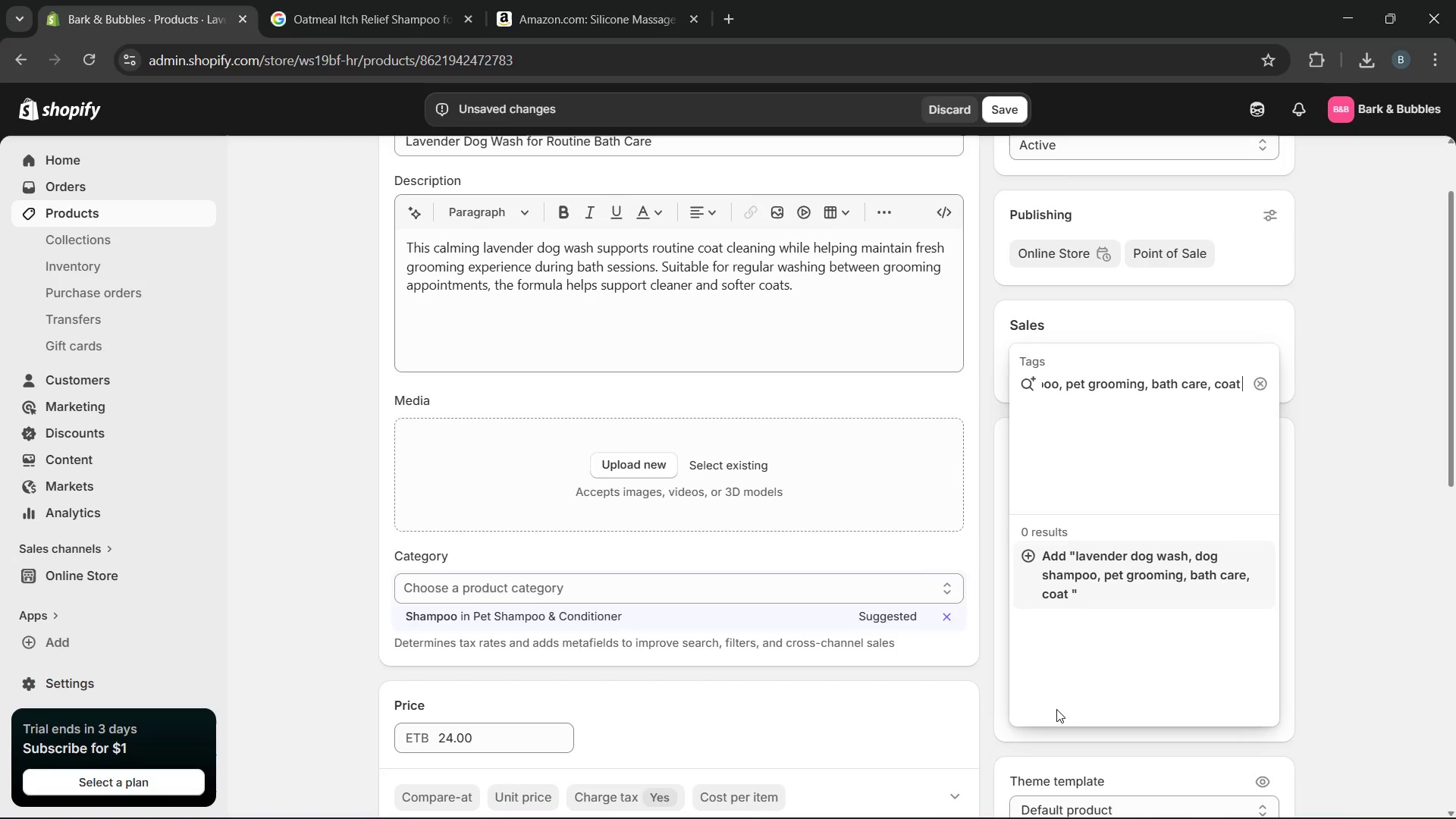 
type(cleaning)
 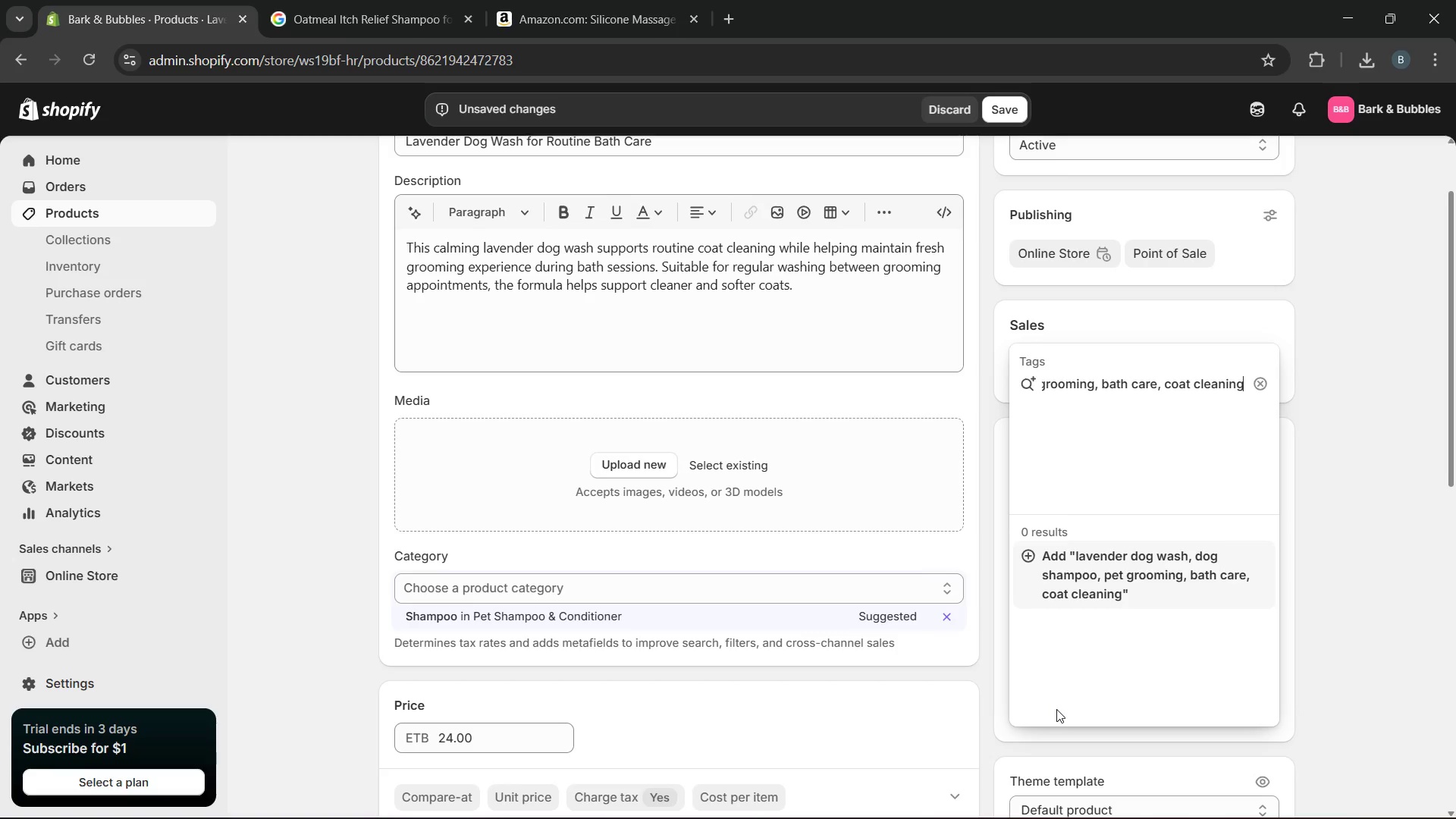 
wait(7.19)
 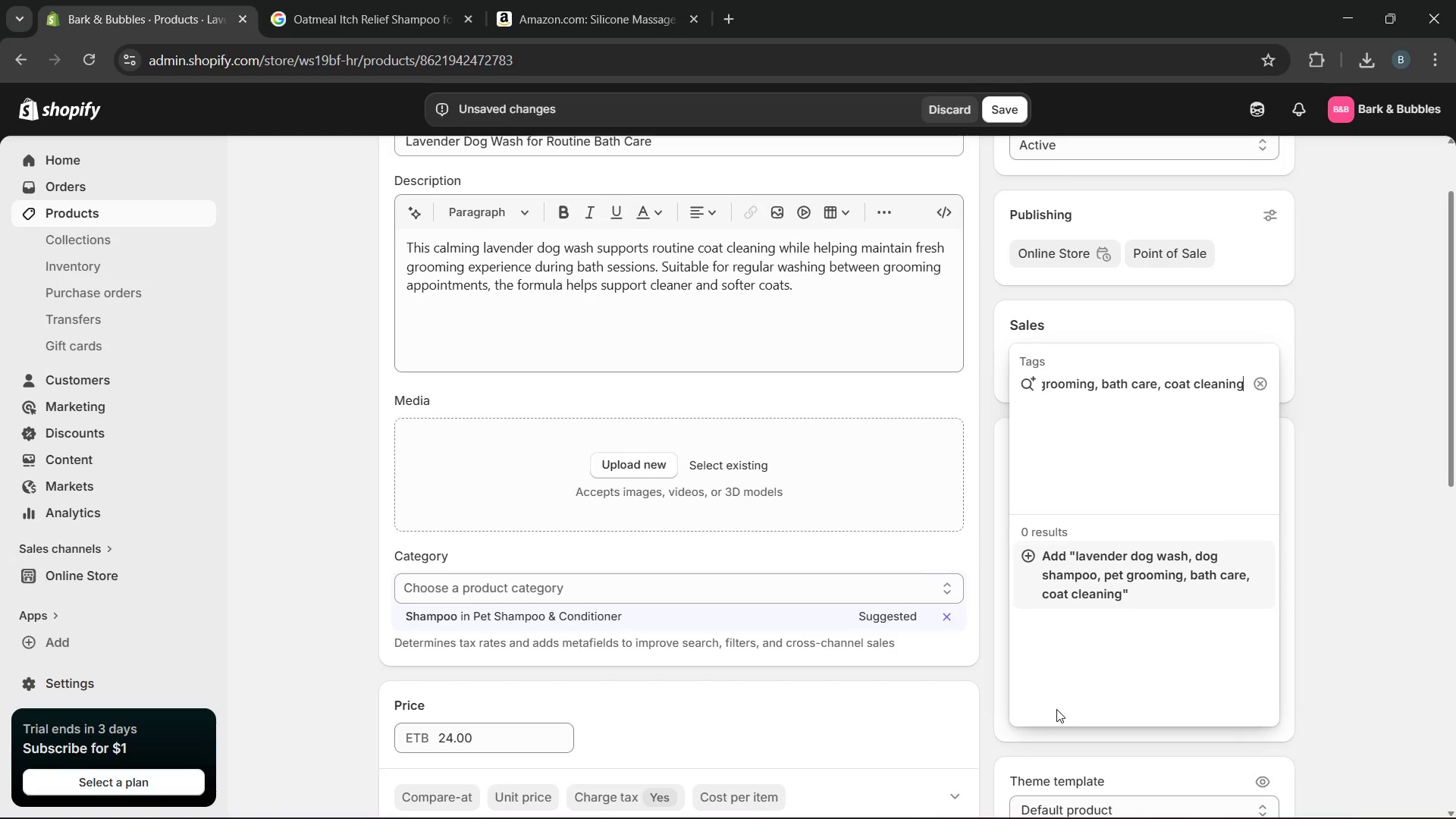 
key(Enter)
 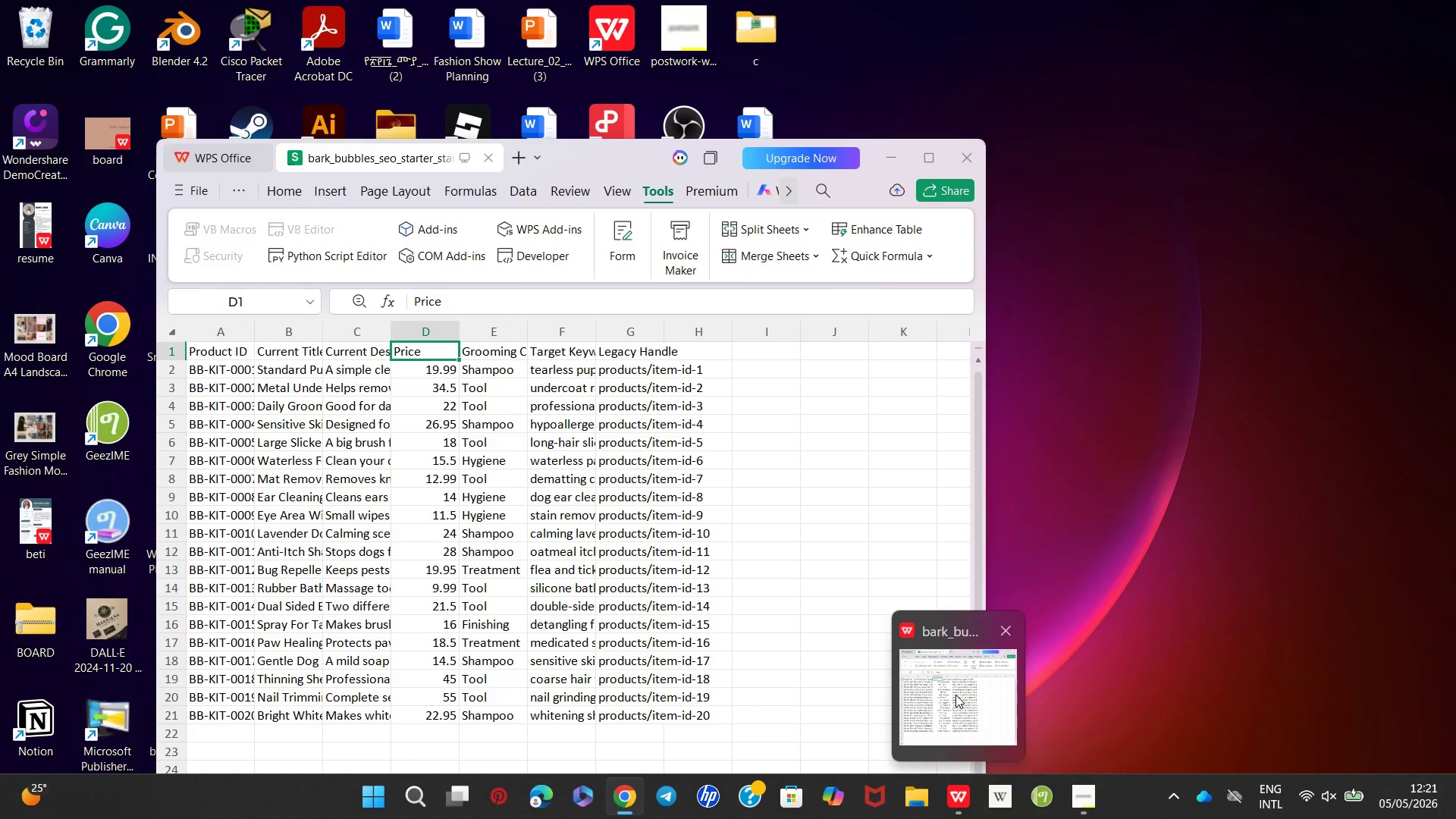 
wait(10.25)
 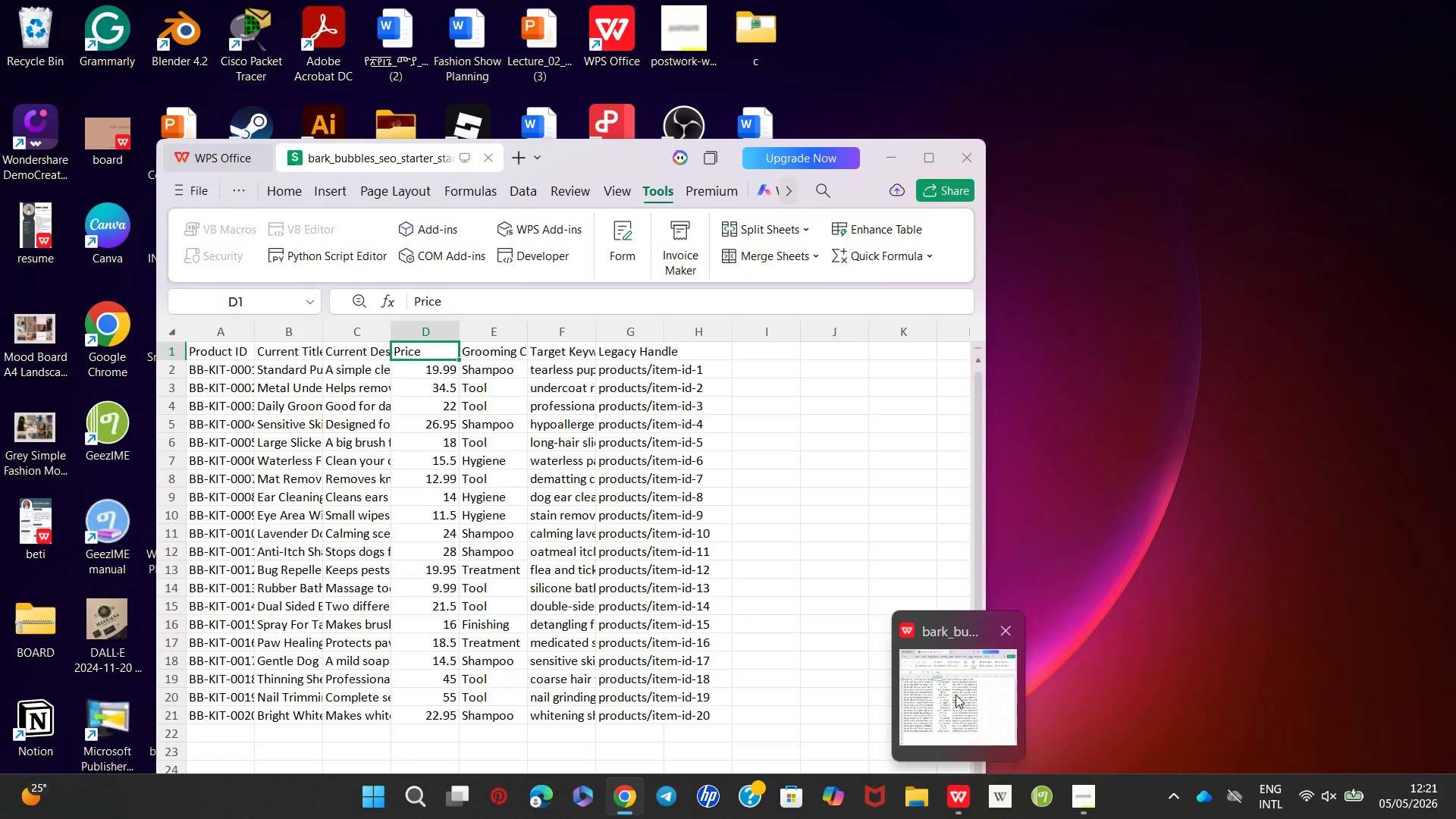 
left_click_drag(start_coordinate=[501, 447], to_coordinate=[312, 438])
 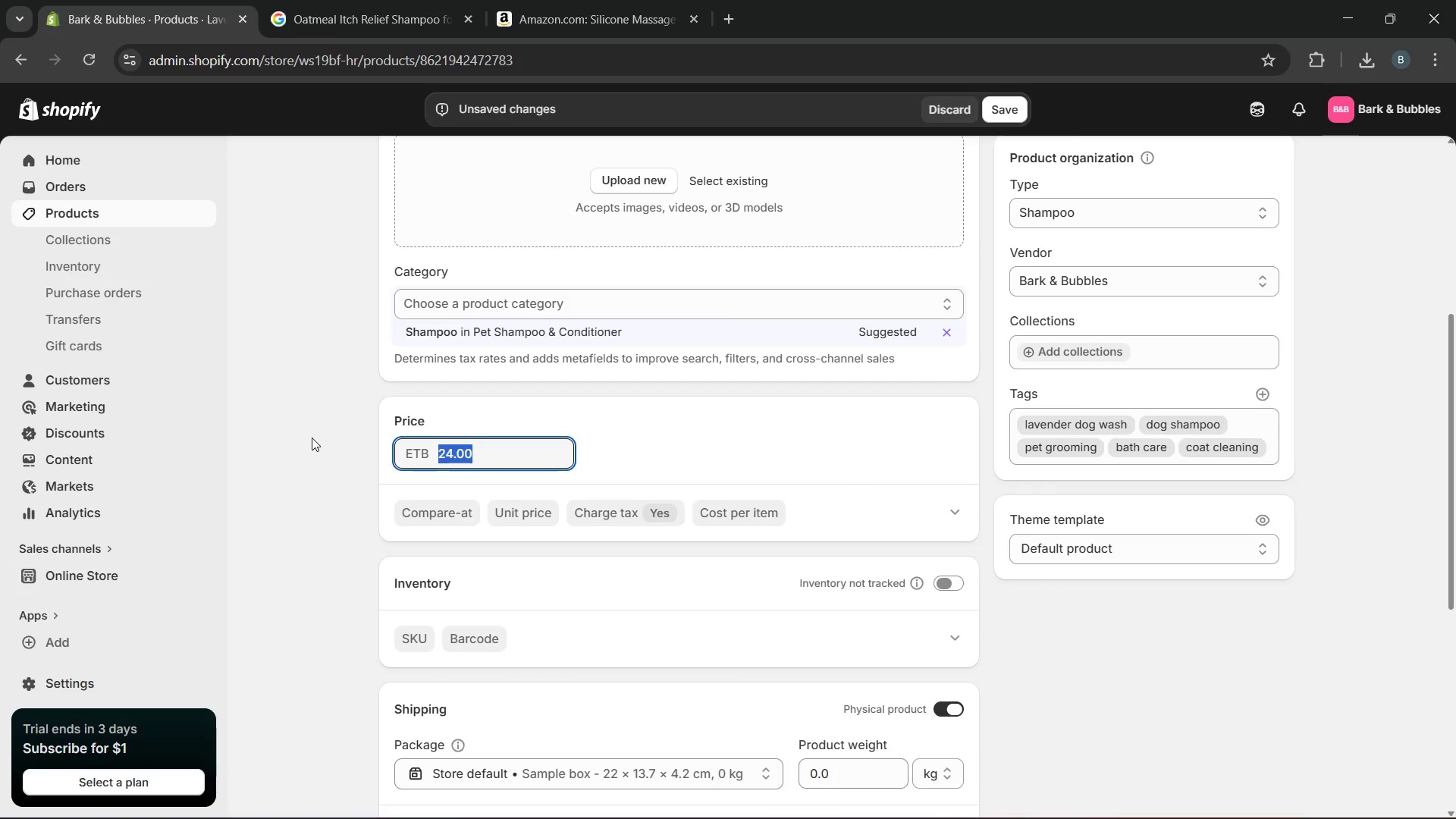 
type(24)
 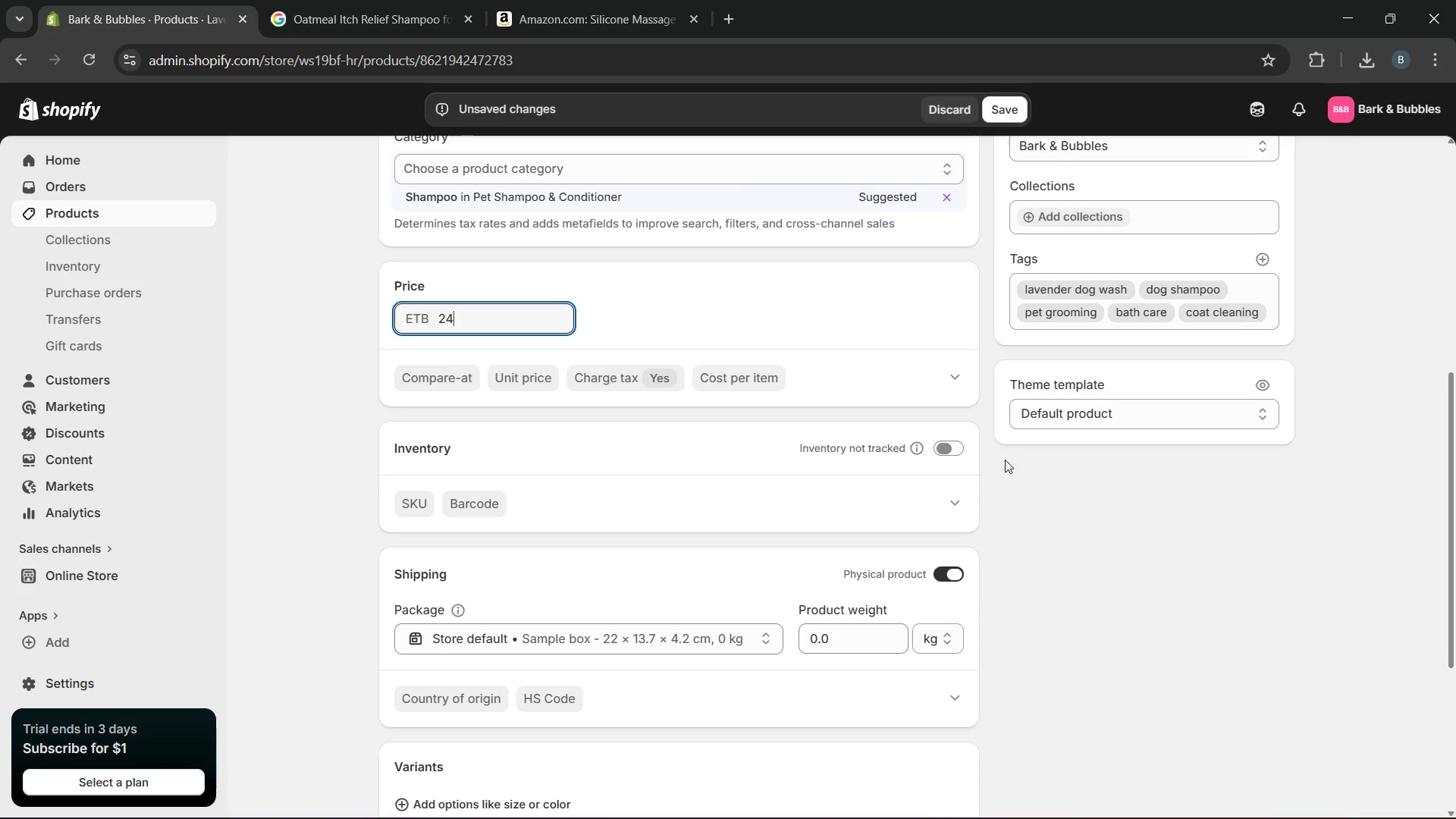 
left_click([958, 444])
 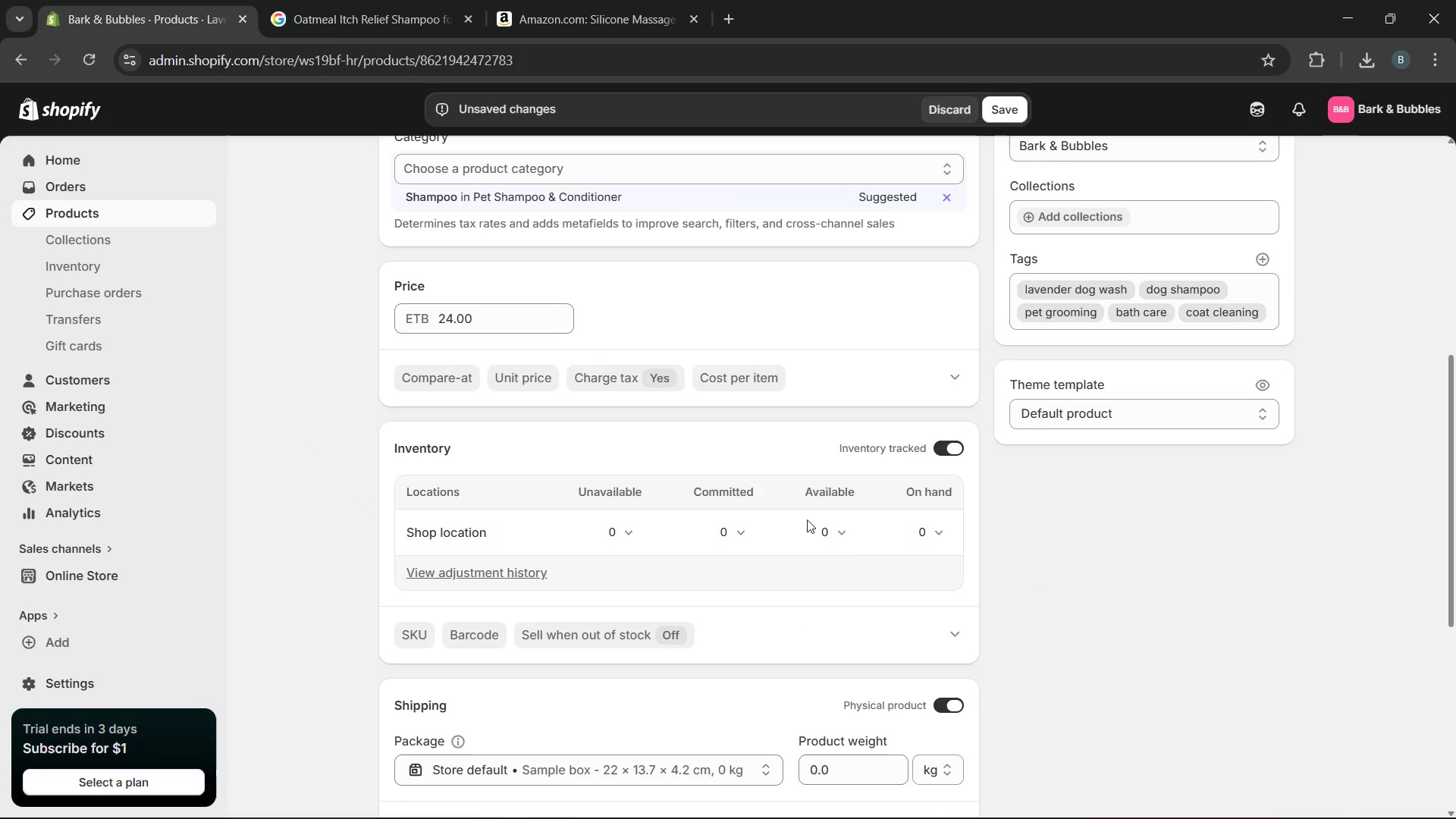 
left_click([822, 527])
 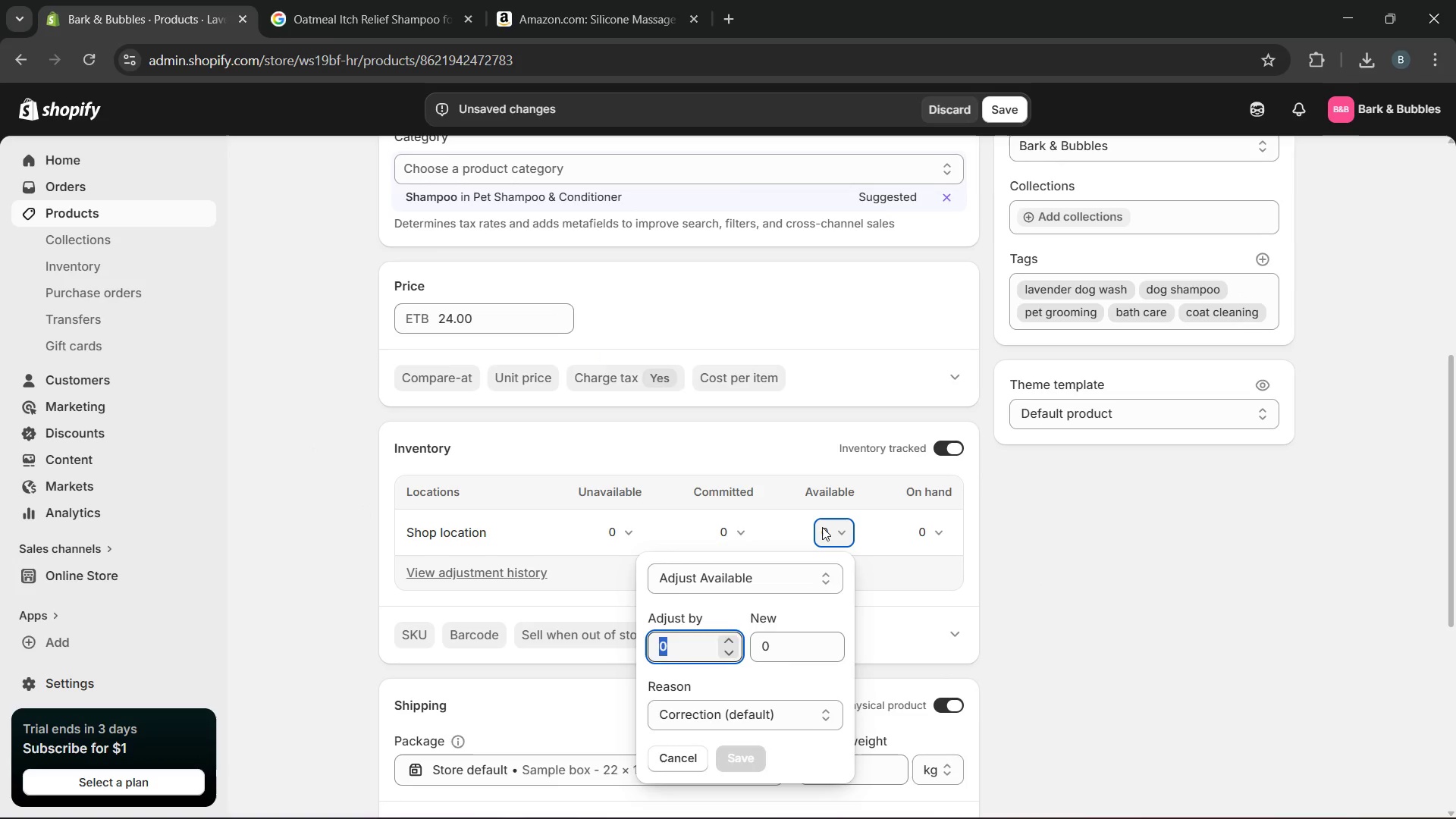 
type(15)
 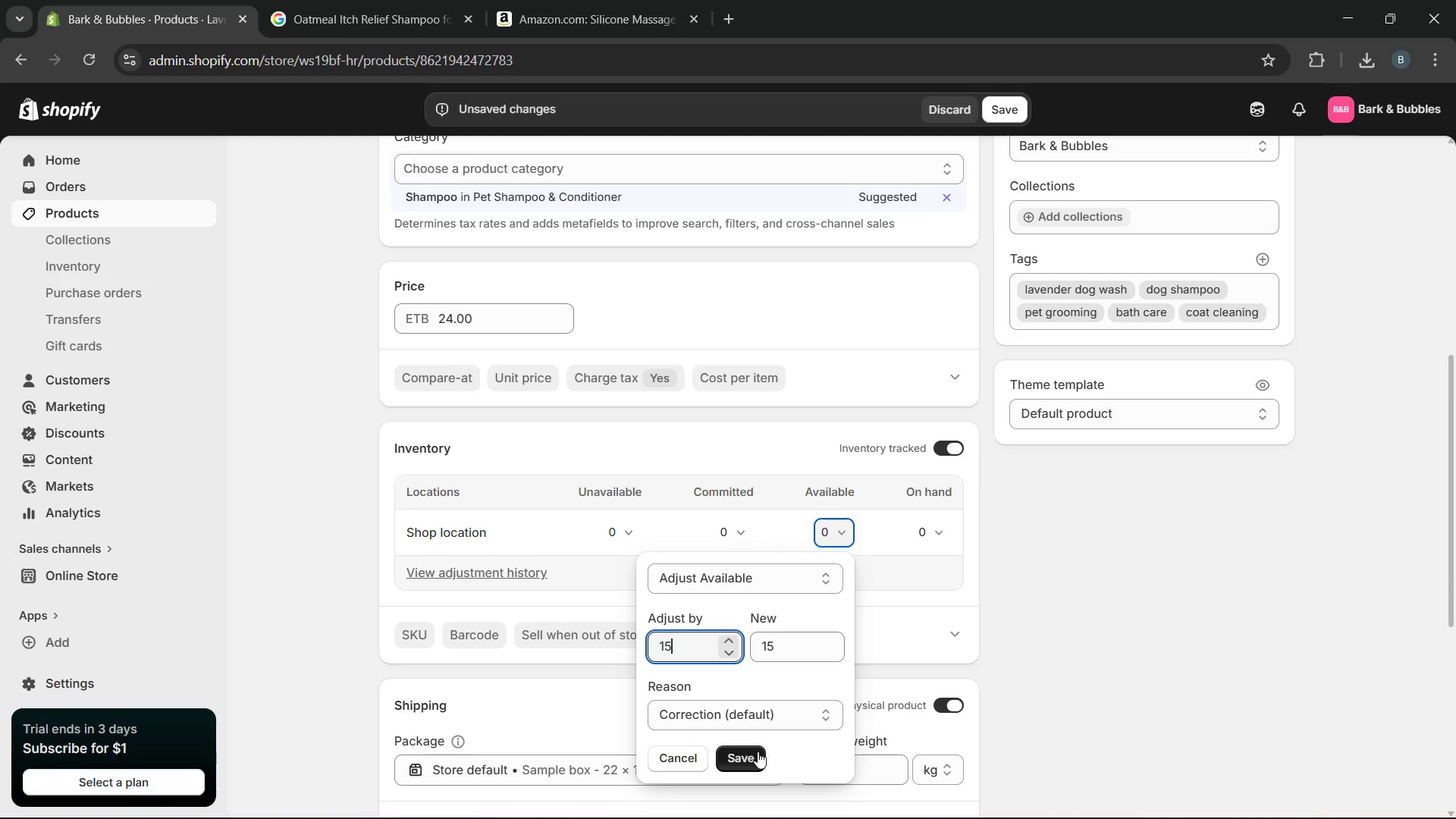 
left_click([757, 751])
 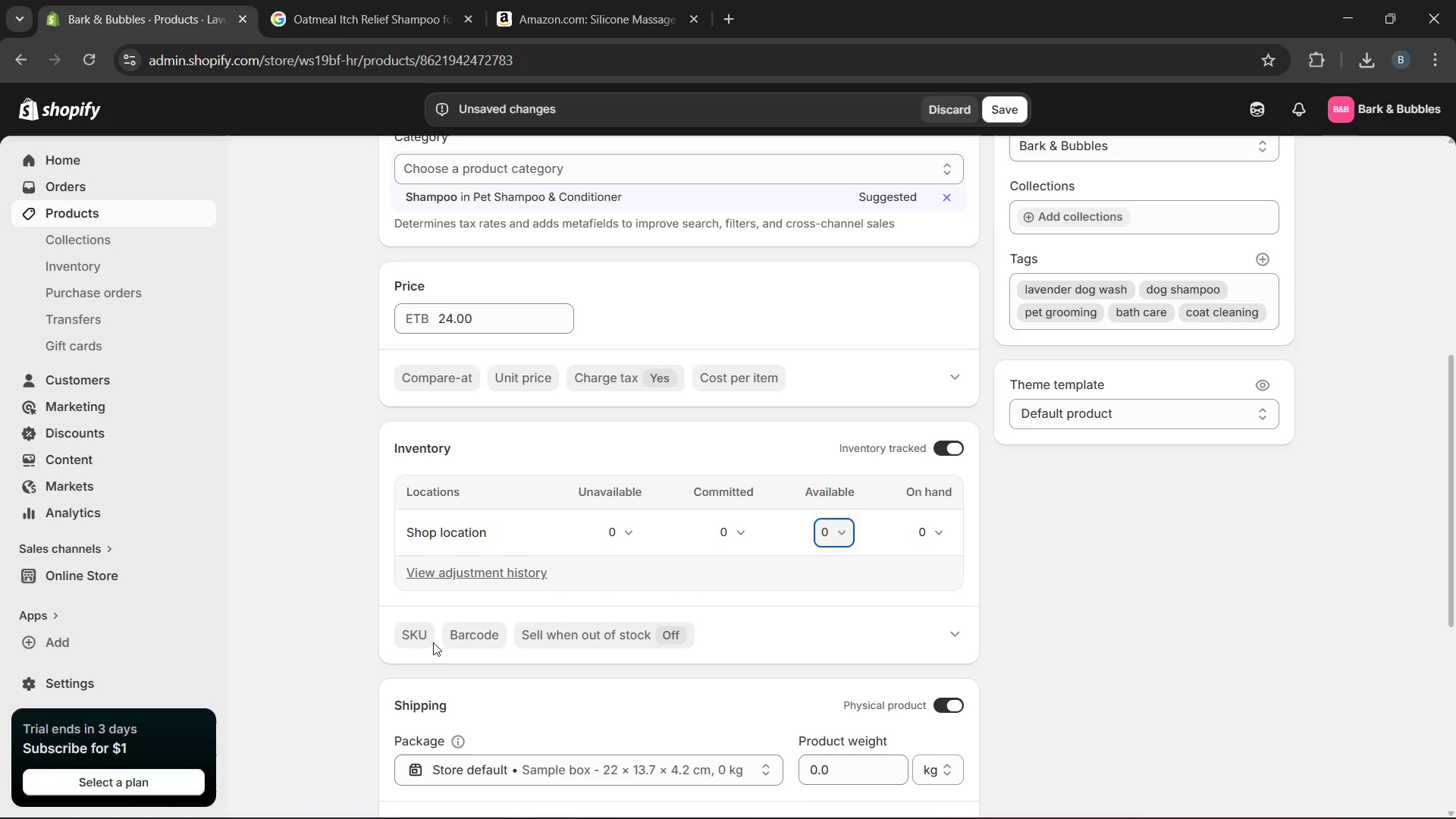 
left_click([428, 638])
 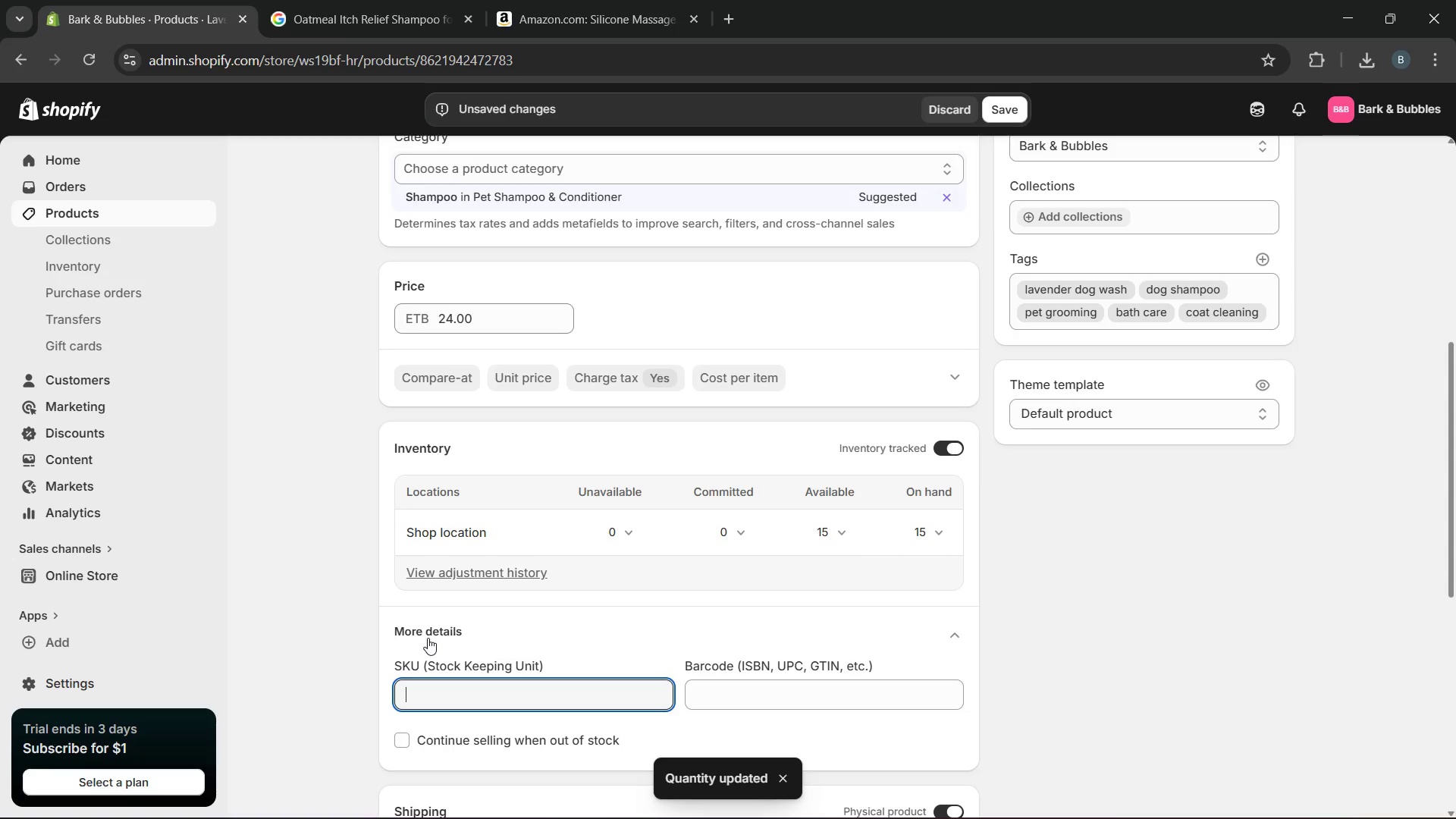 
type(BB-KIT-0010)
 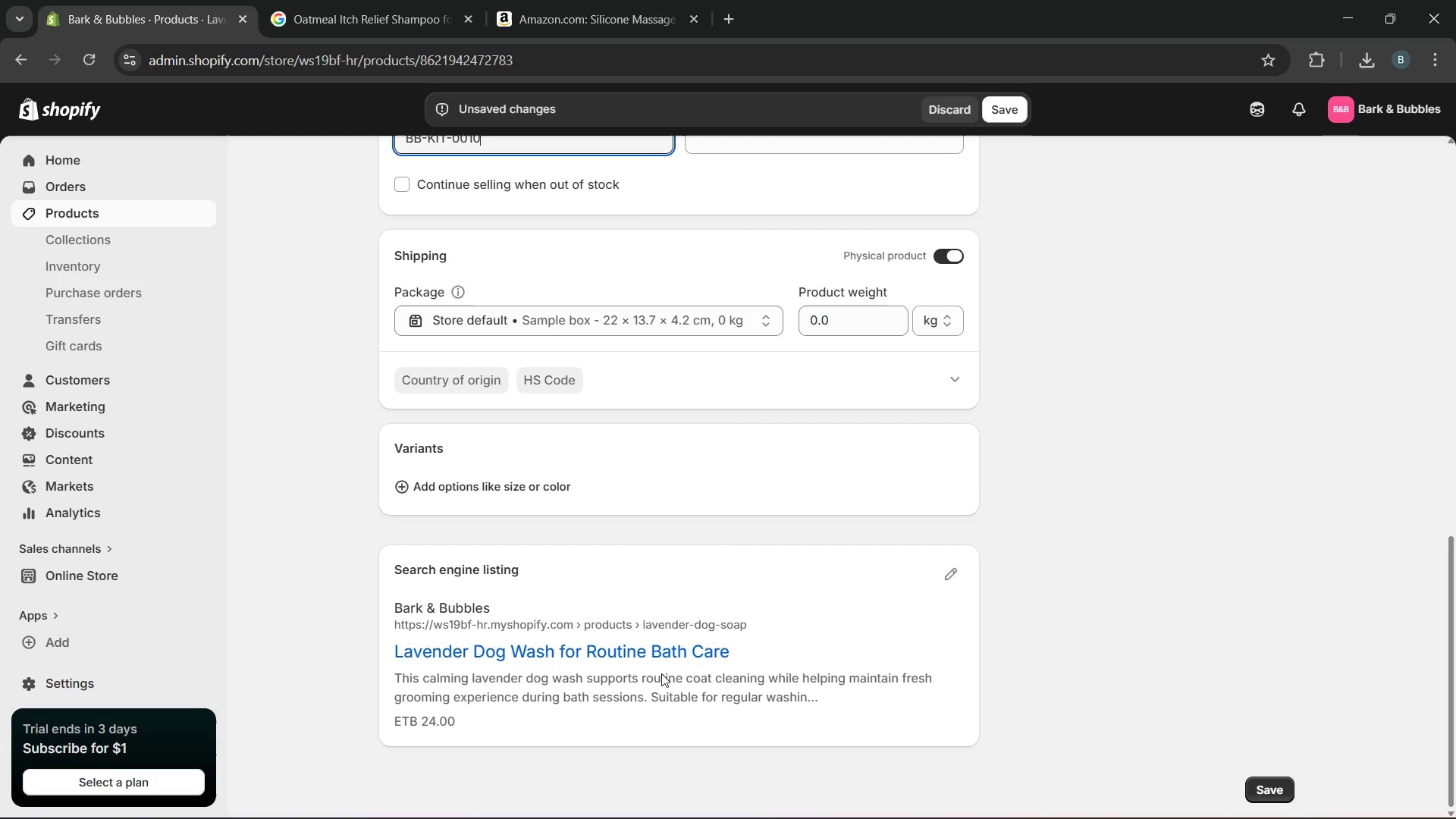 
left_click([952, 582])
 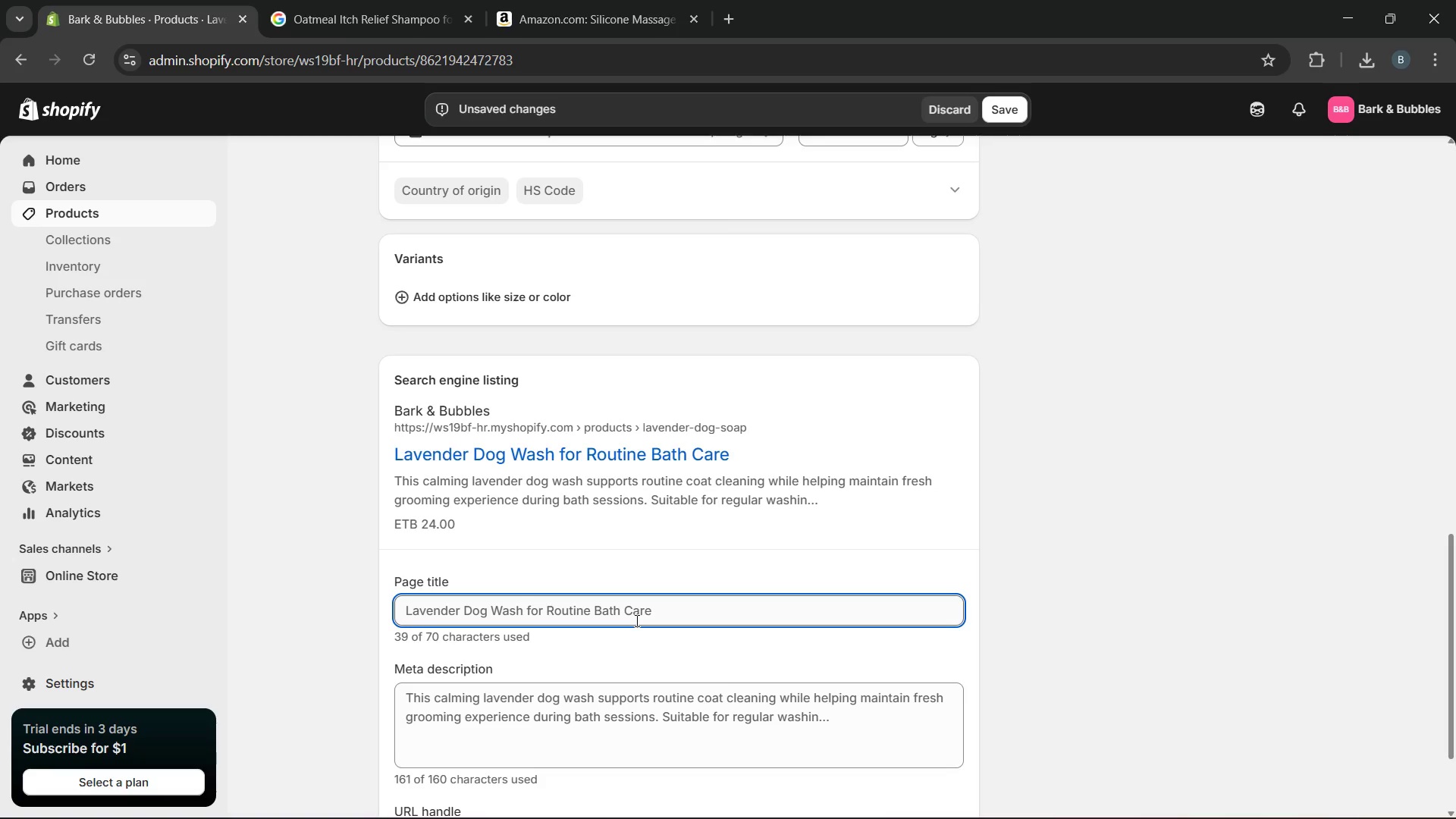 
wait(22.64)
 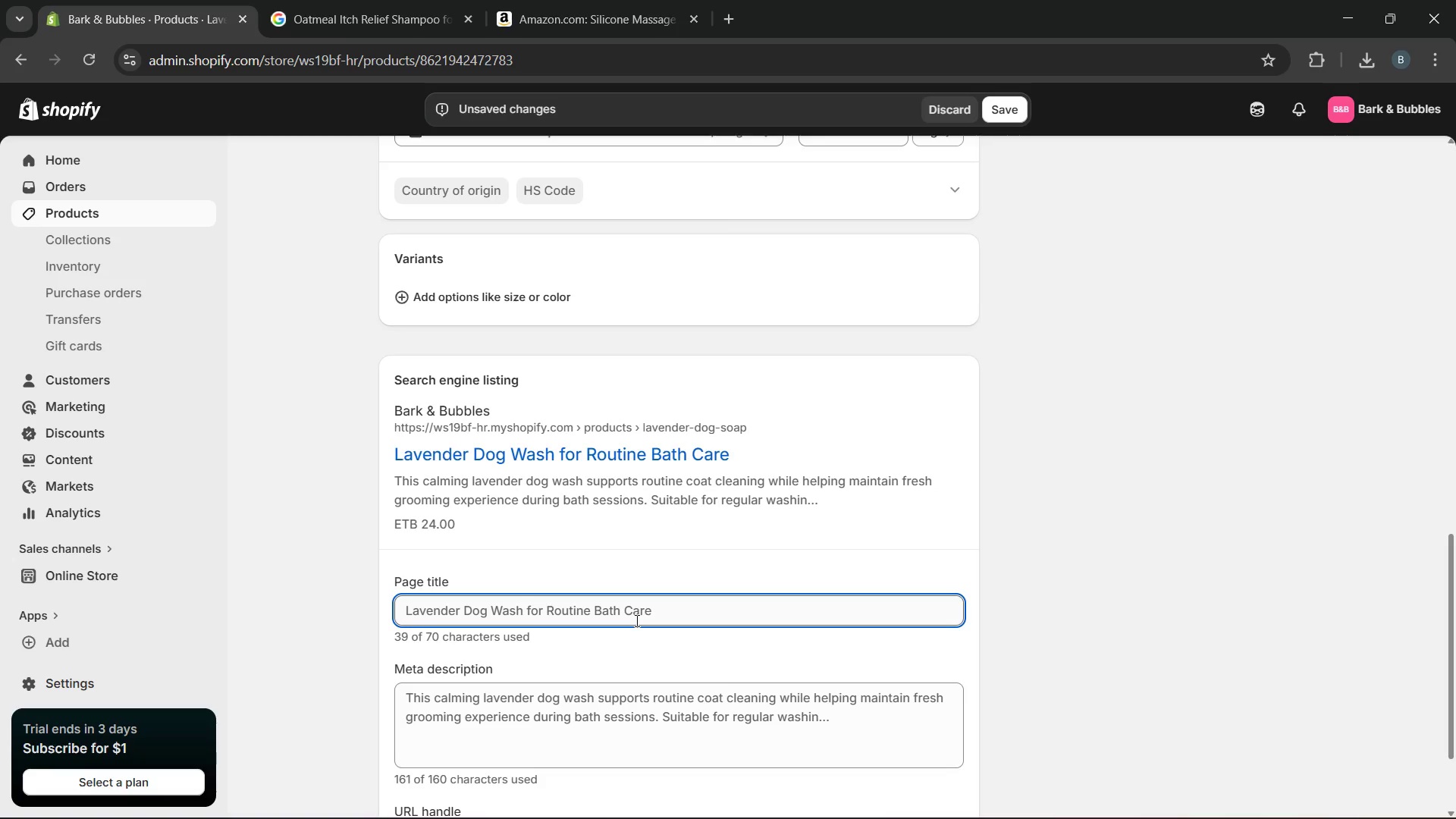 
left_click([403, 608])
 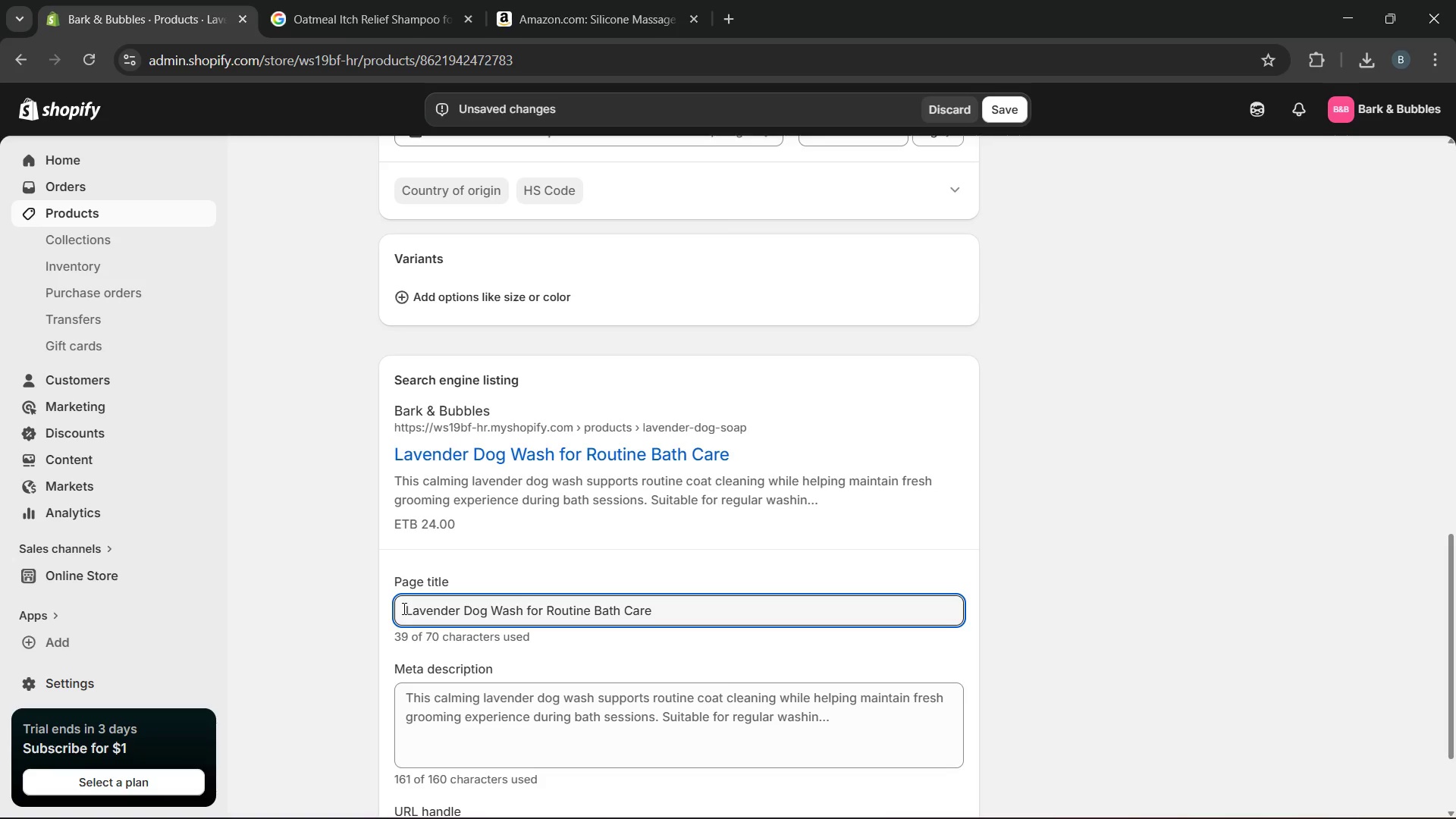 
type(Calming )
 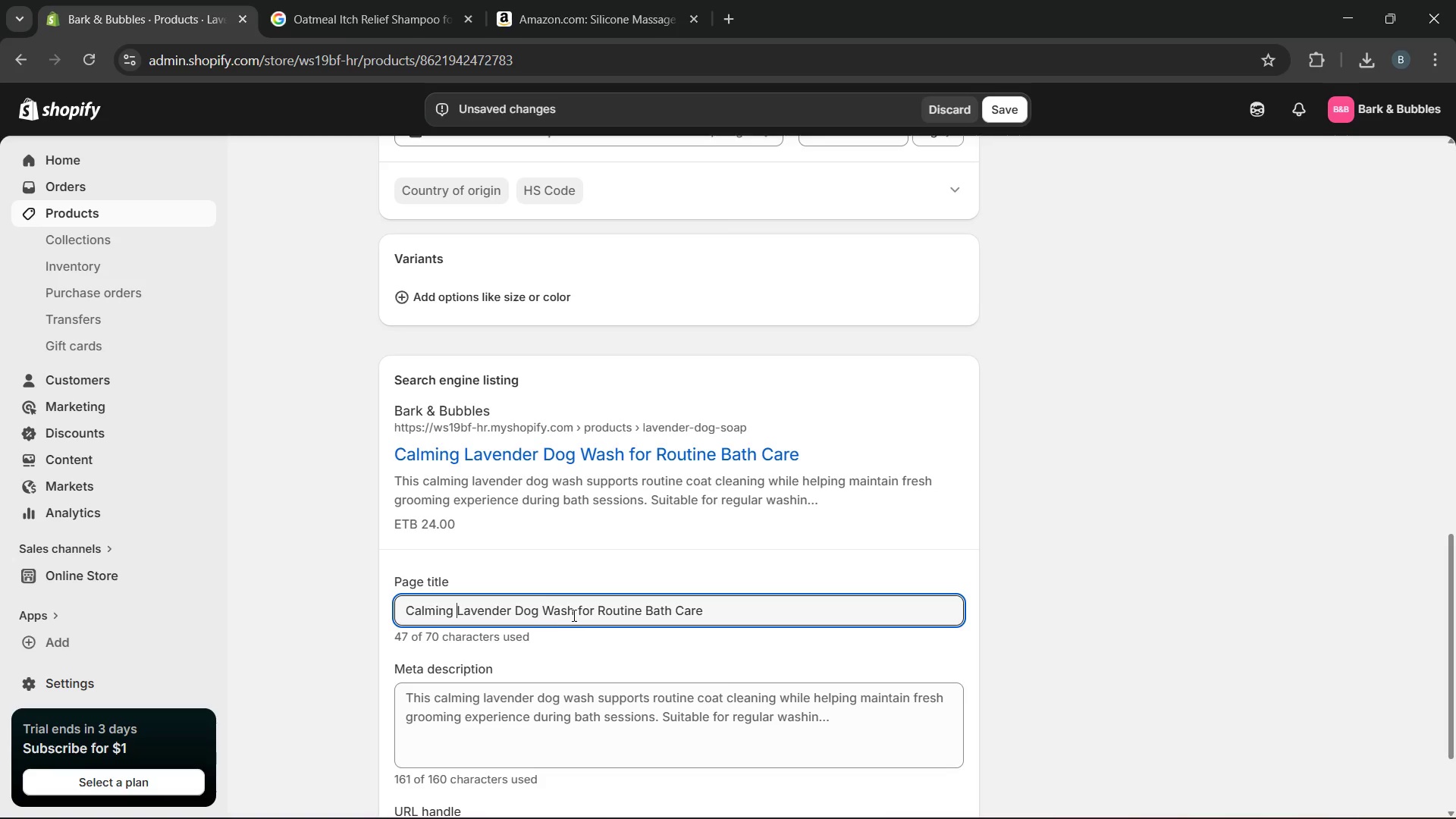 
wait(14.58)
 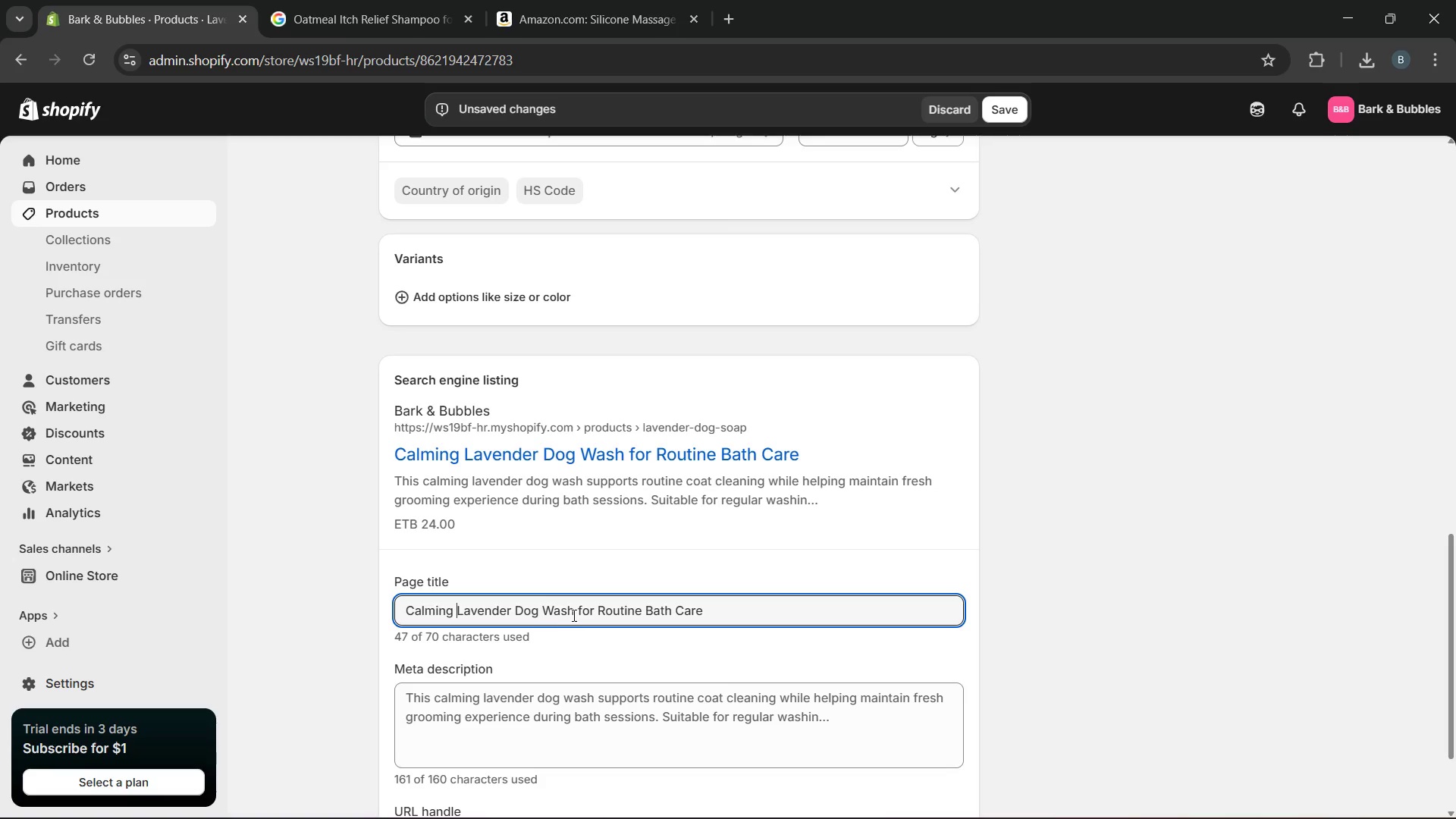 
left_click_drag(start_coordinate=[595, 610], to_coordinate=[990, 618])
 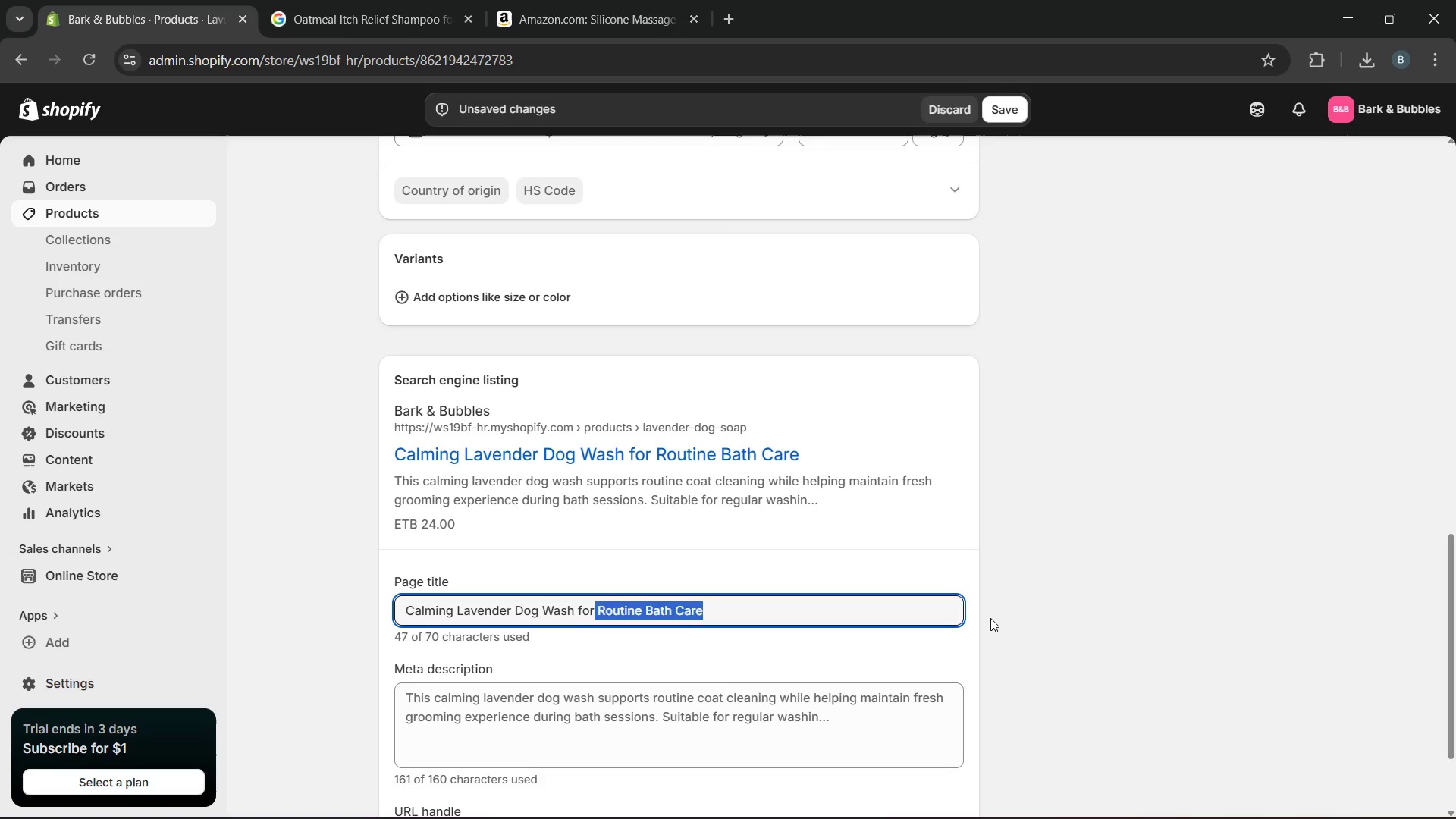 
type( Grooming care)
 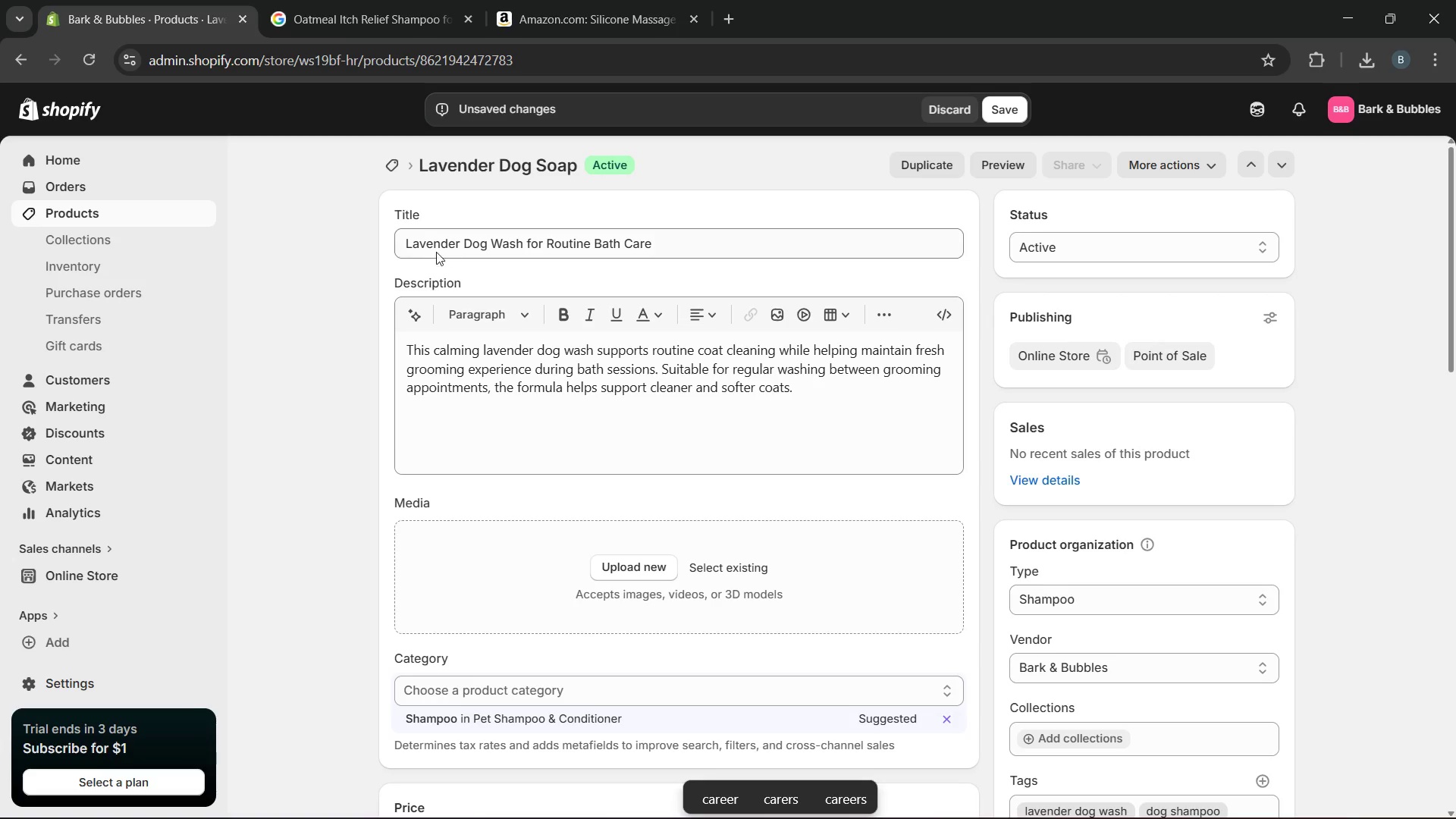 
wait(6.69)
 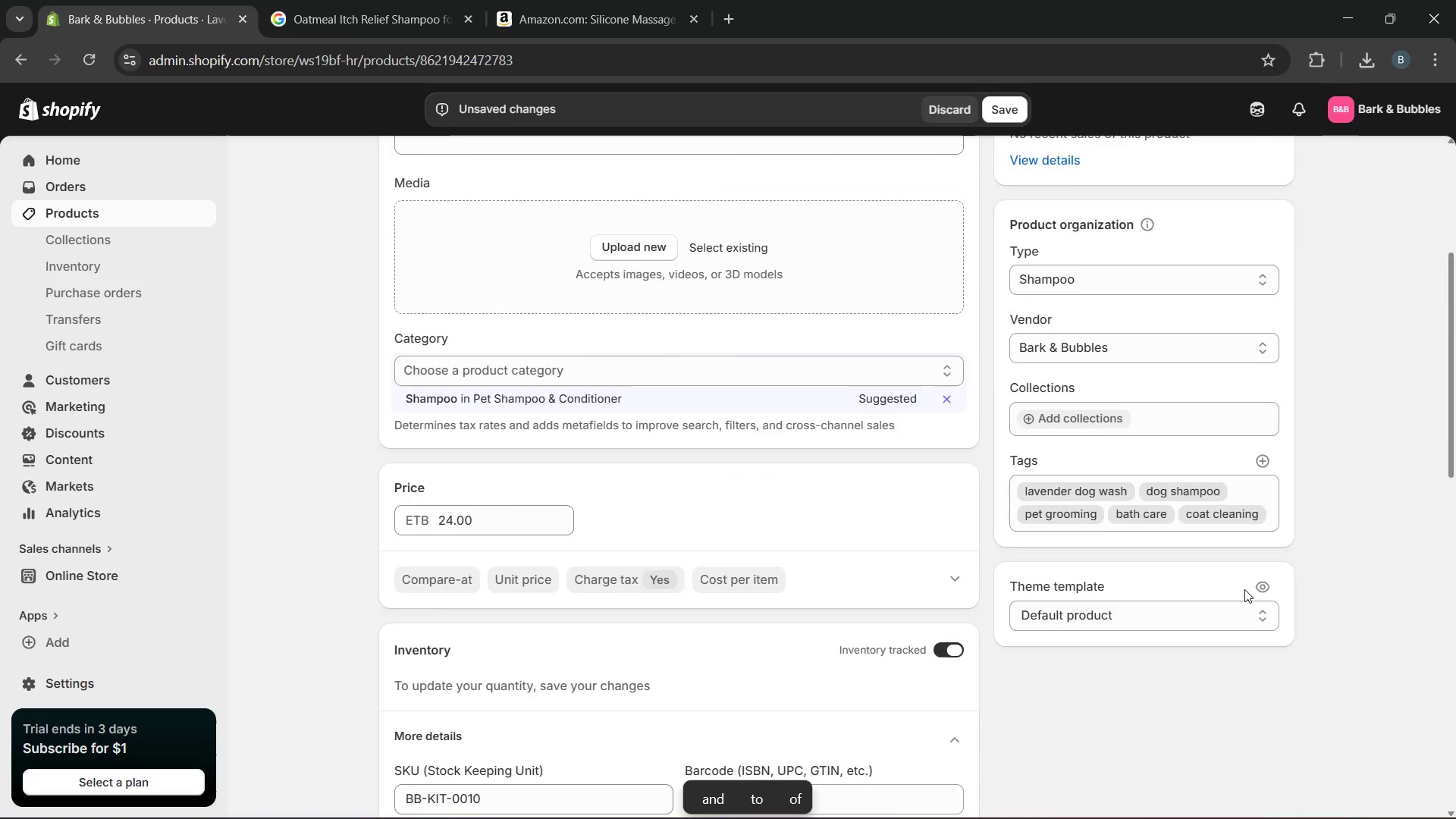 
left_click([402, 242])
 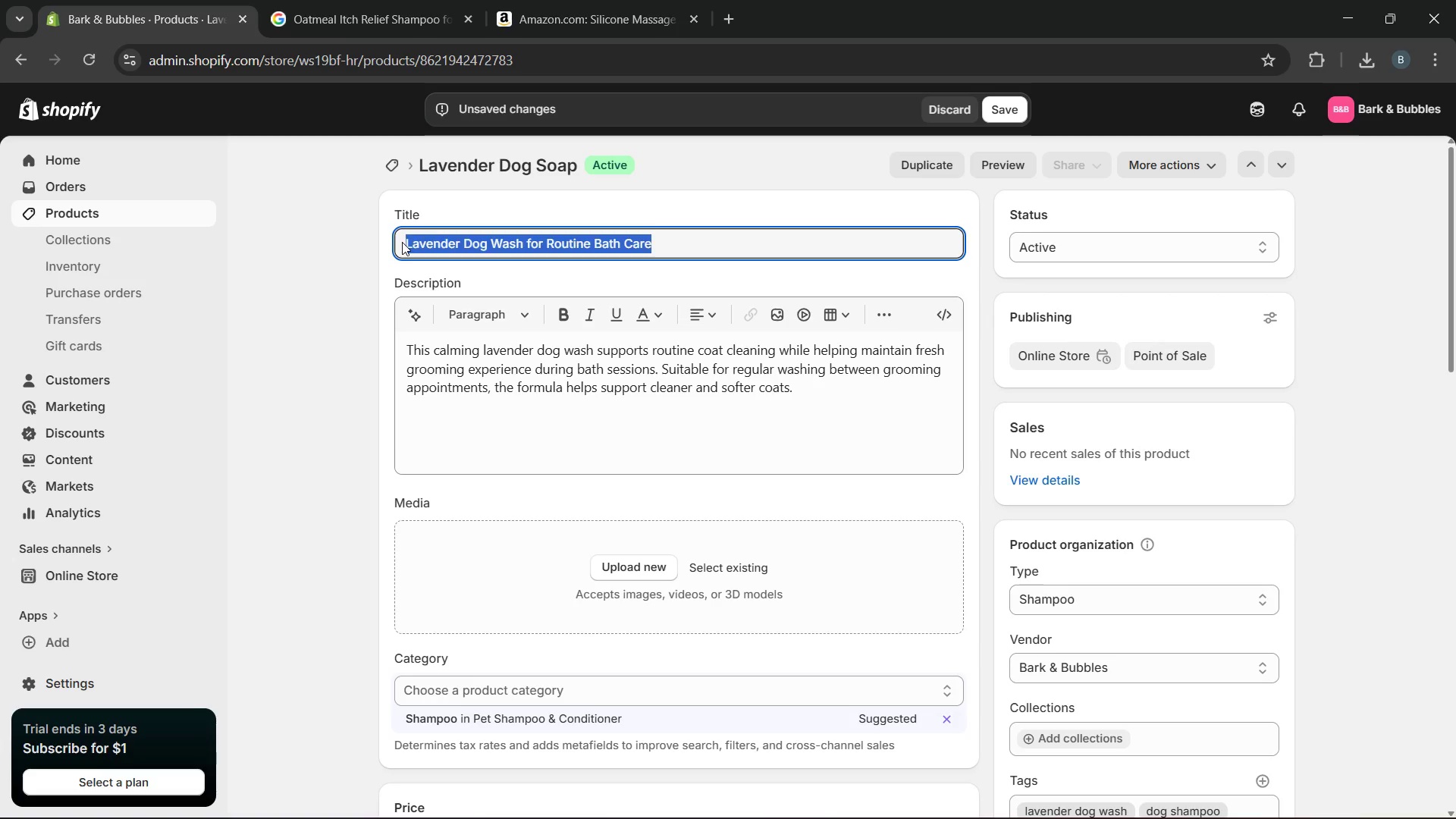 
left_click([402, 242])
 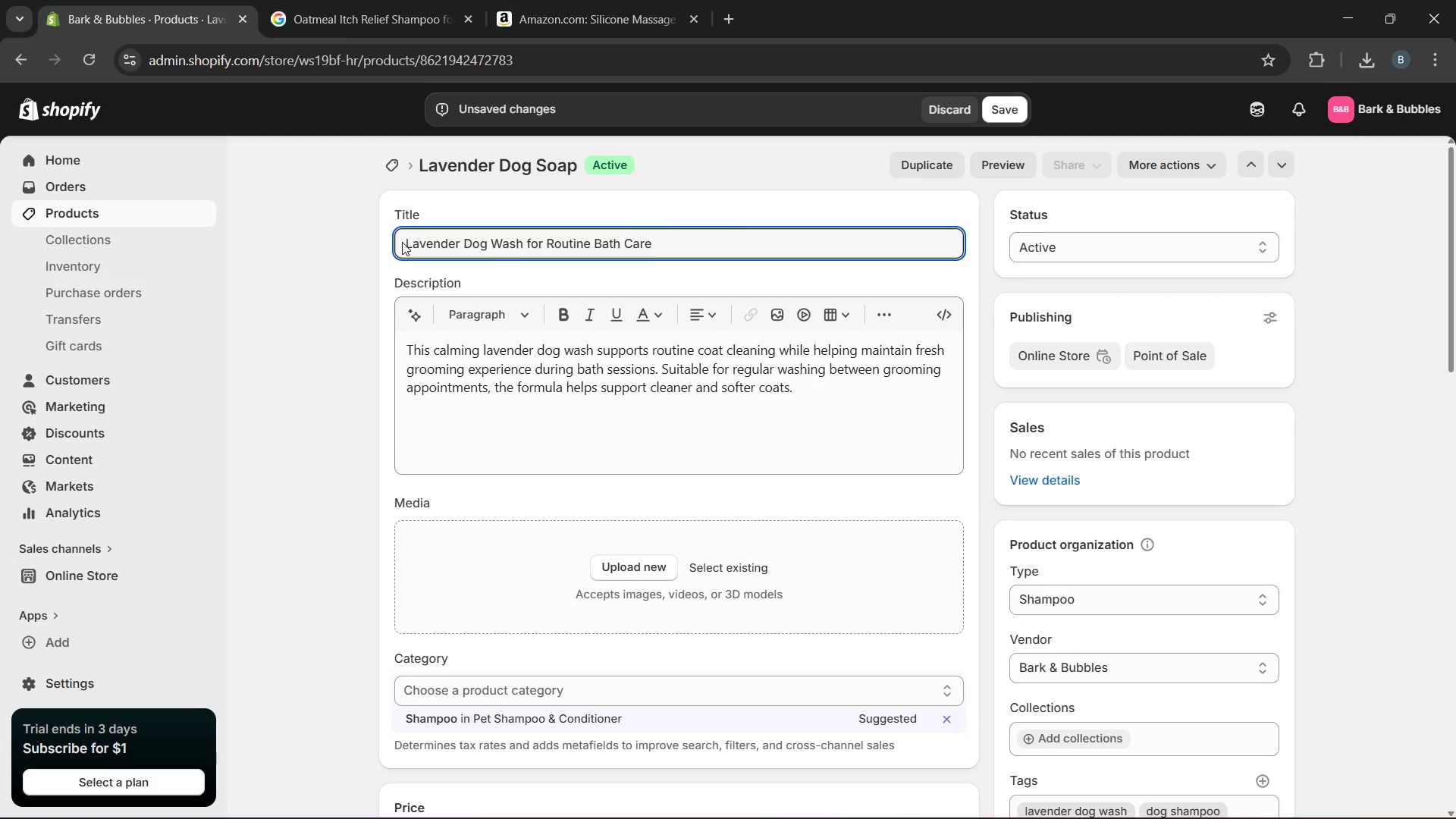 
key(ArrowLeft)
 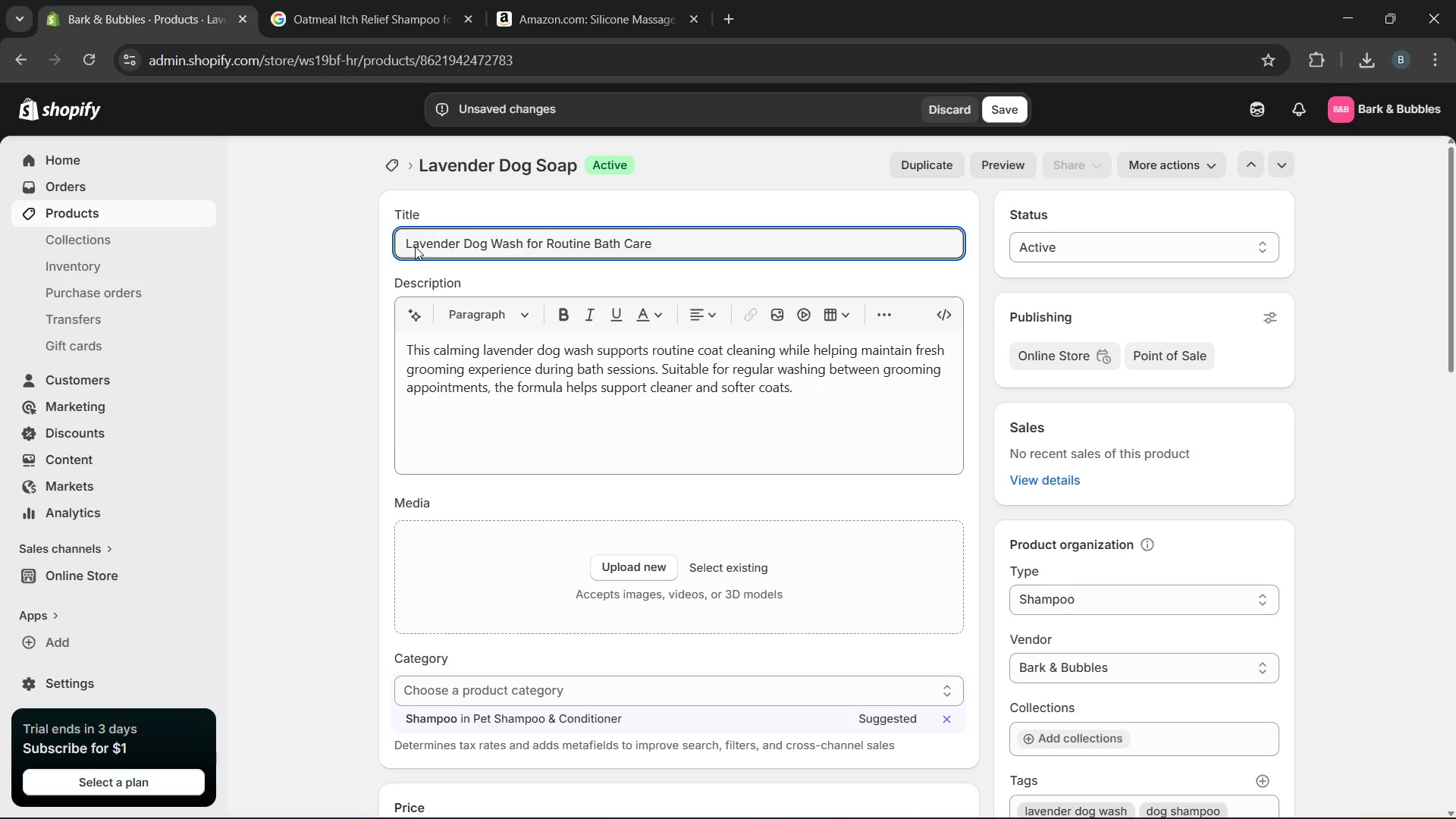 
left_click([407, 245])
 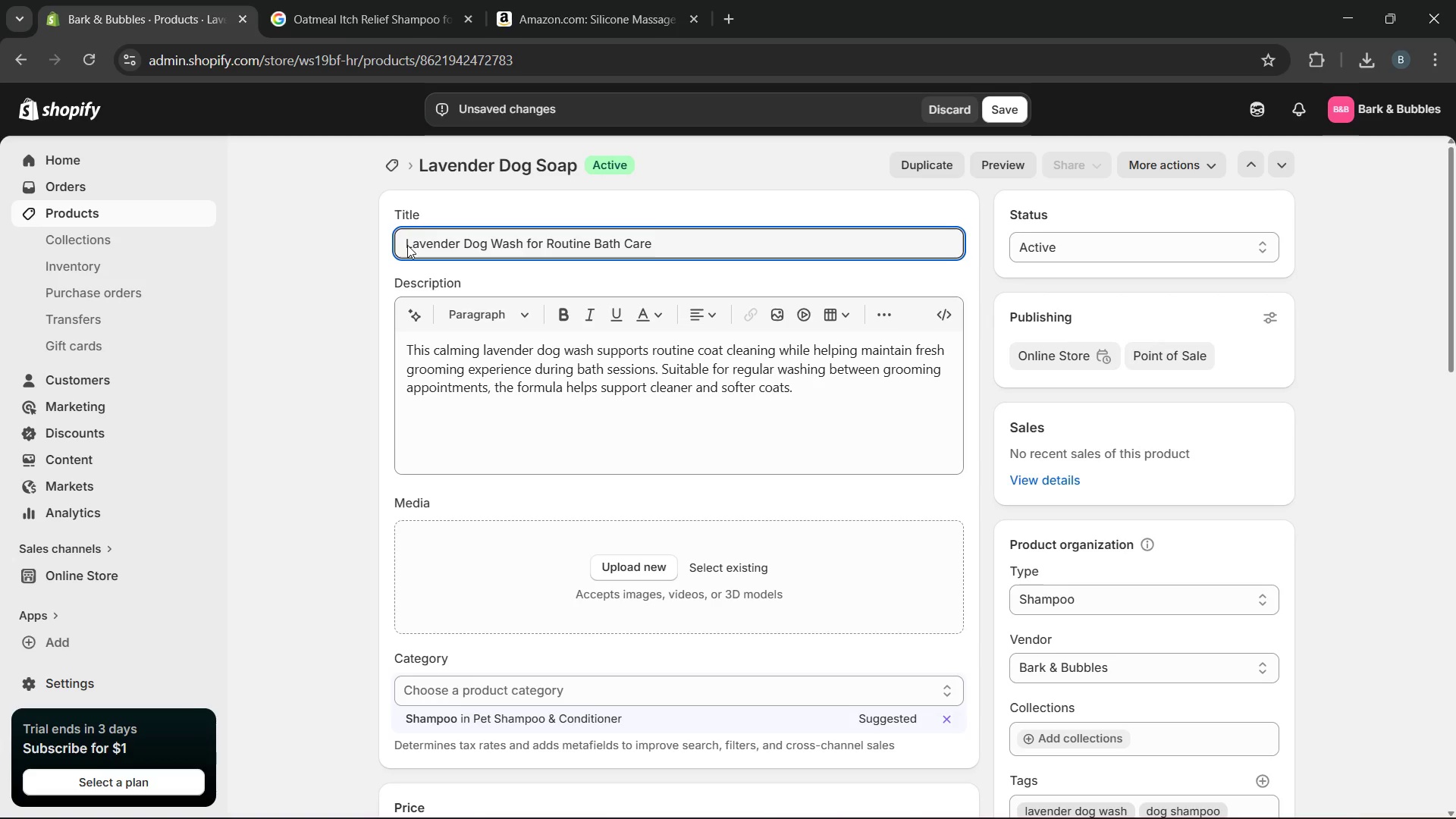 
type(Calming )
 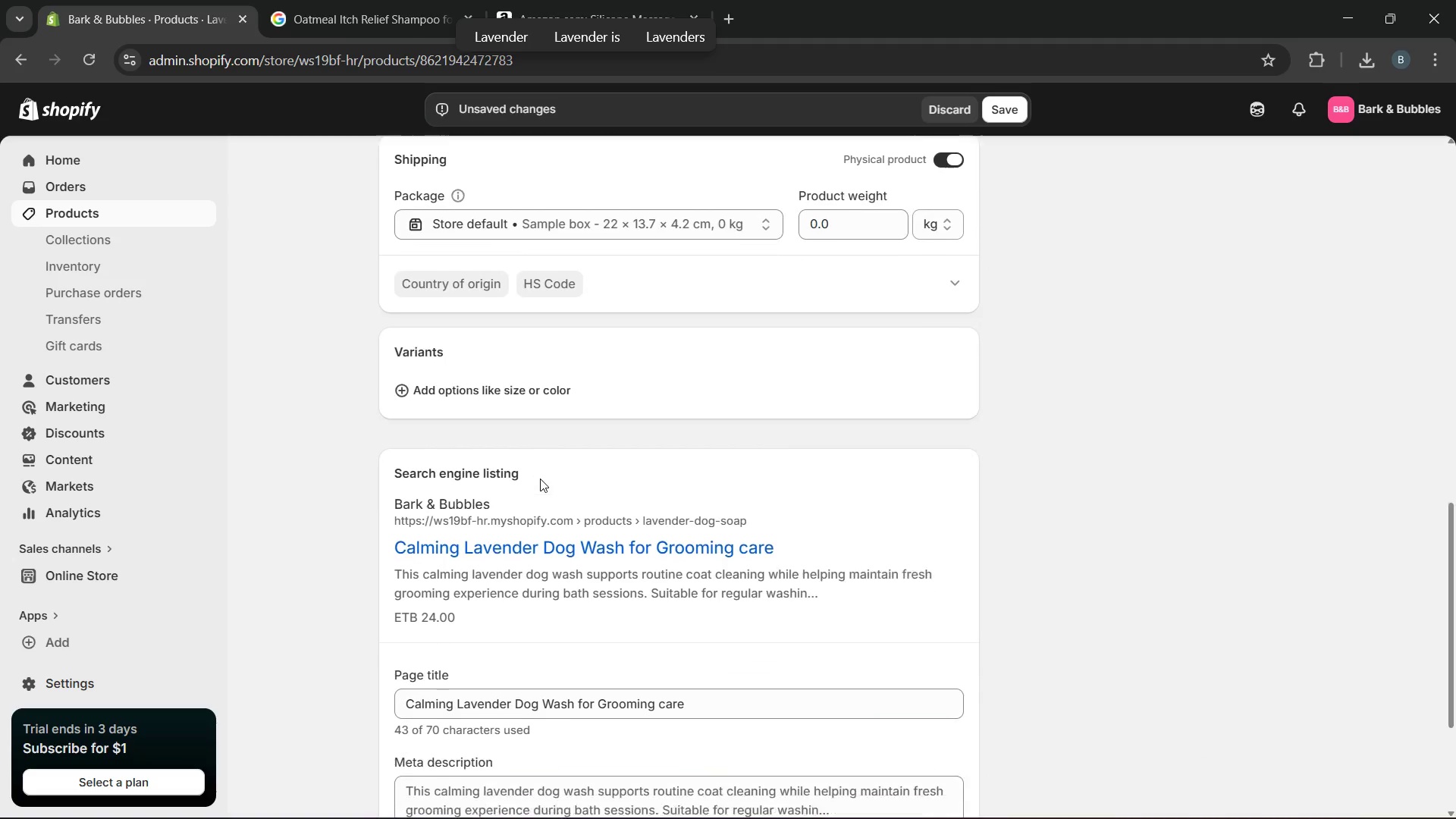 
wait(6.03)
 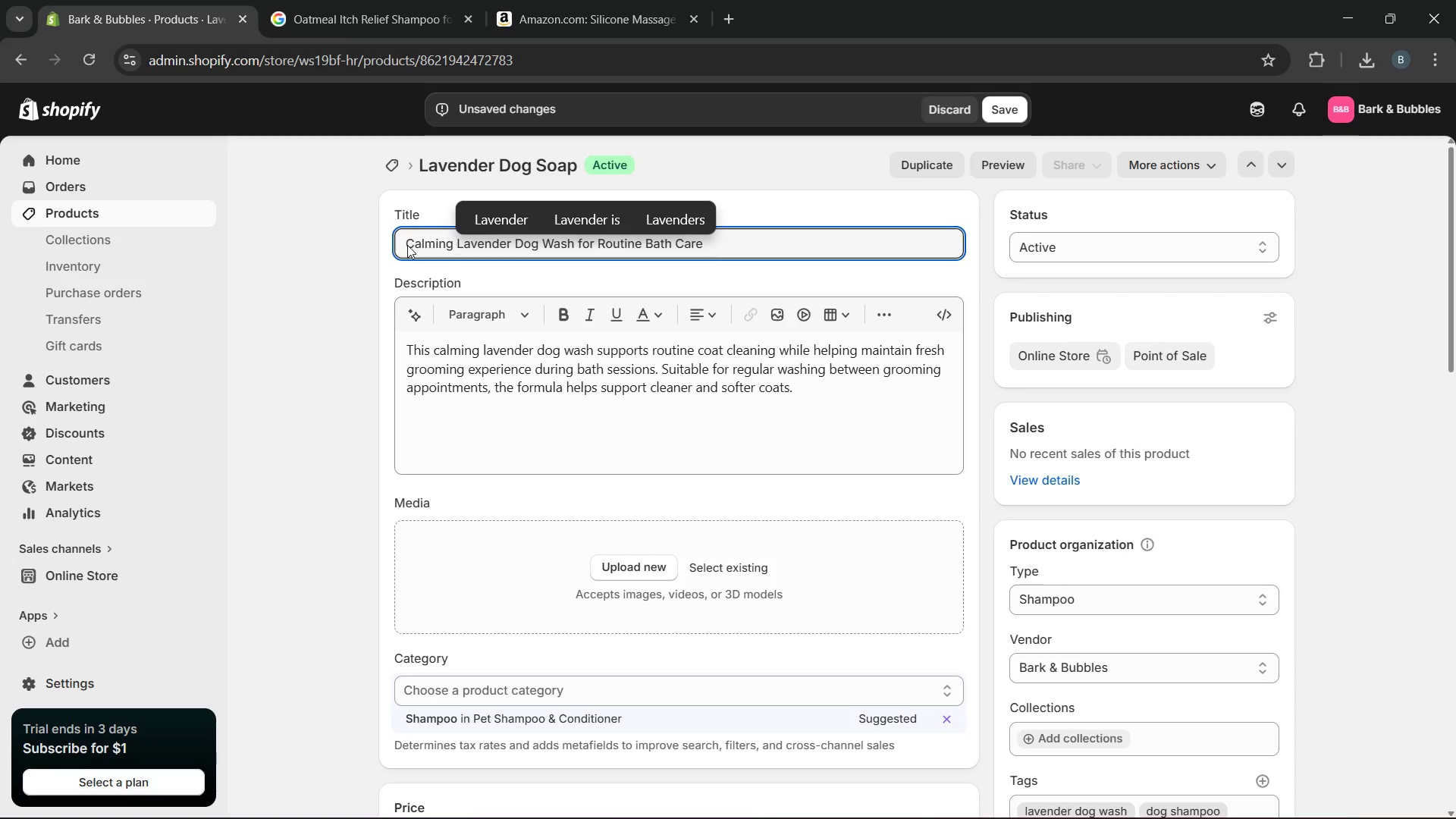 
double_click([507, 579])
 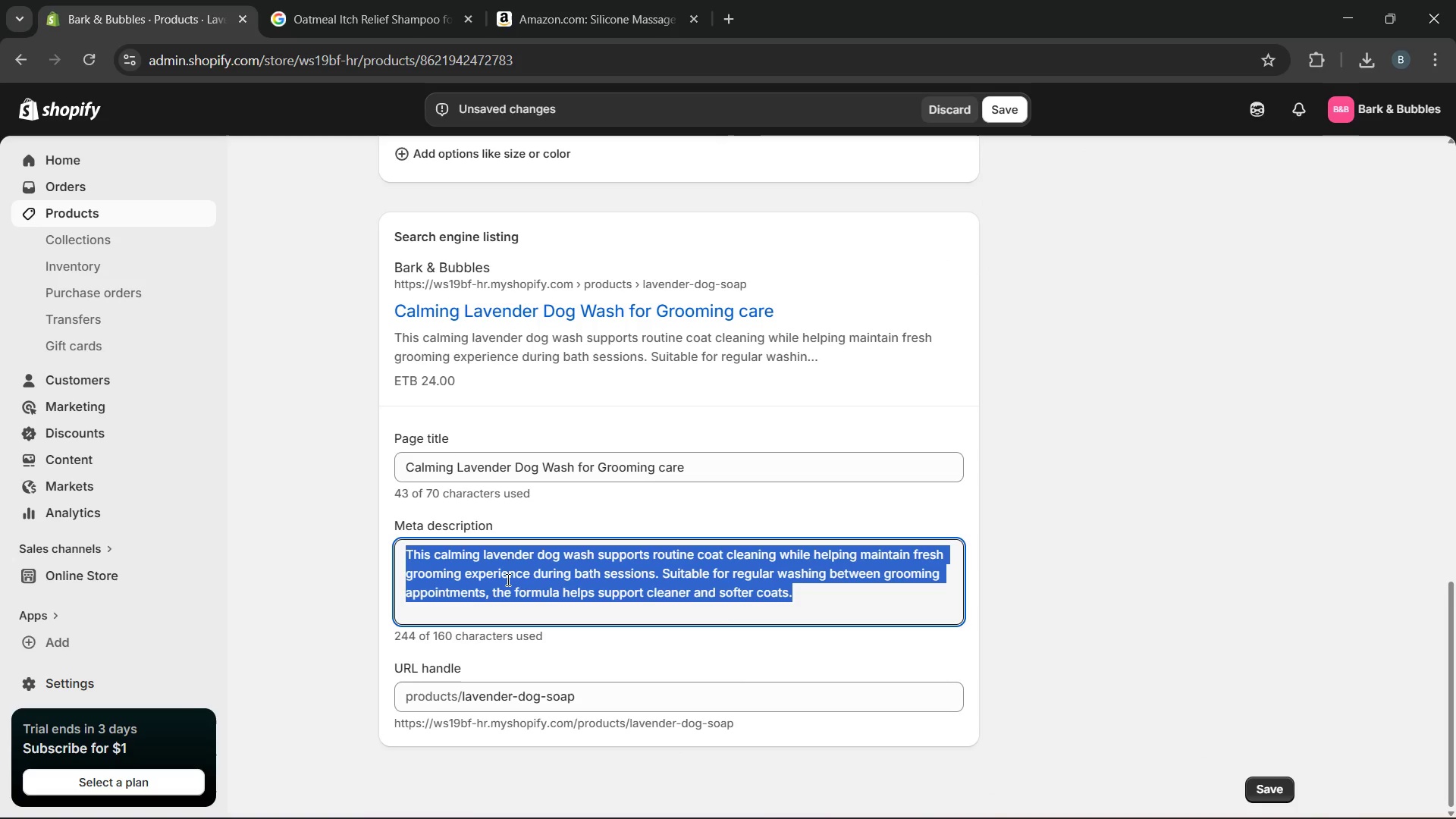 
triple_click([507, 579])
 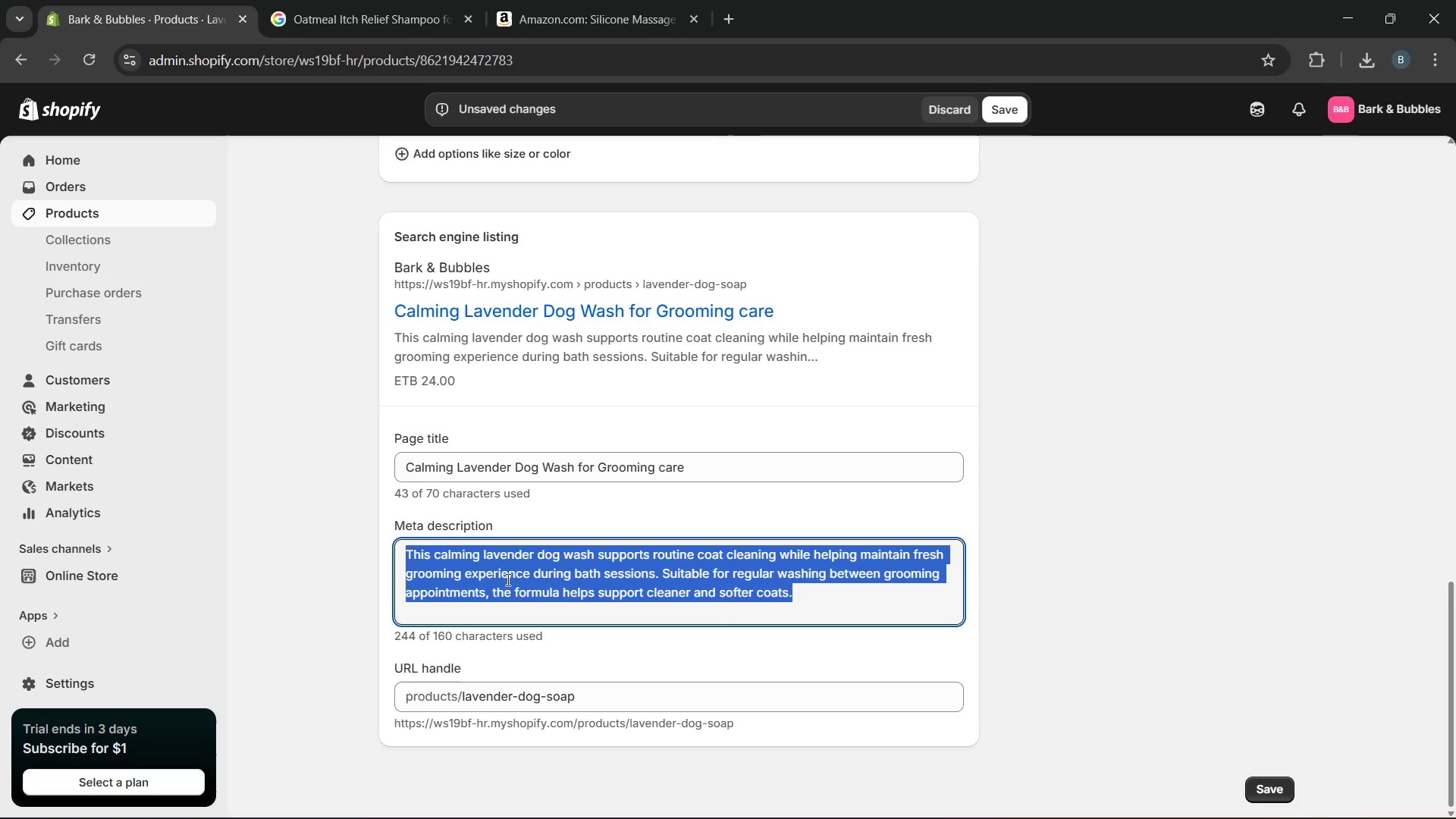 
type(Refresh your pet's coat with calming lavender dog wash designed for routine bath care )
key(Backspace)
type(. Shi)
key(Backspace)
type(op now for gentle grooming.)
 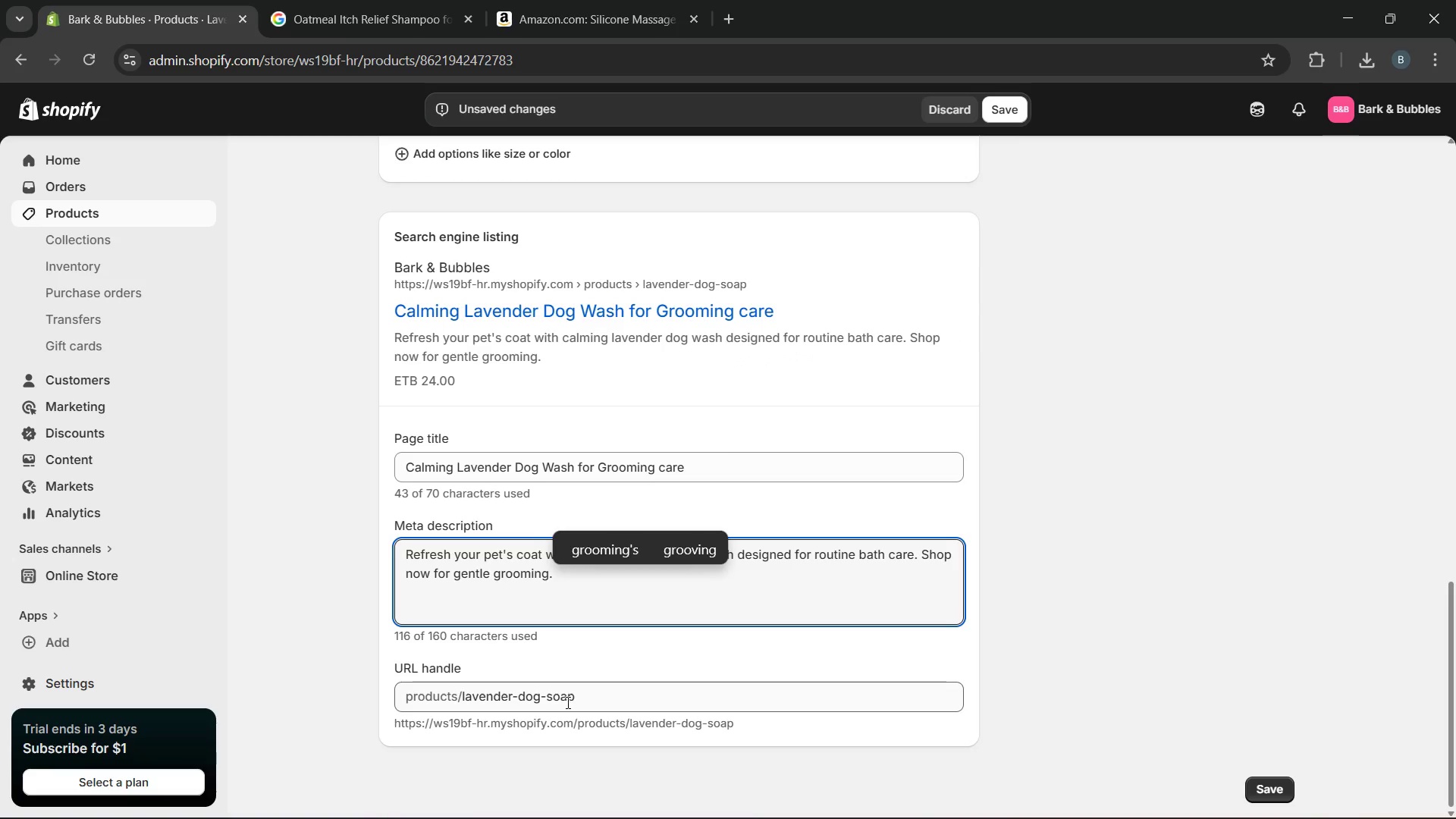 
left_click_drag(start_coordinate=[585, 698], to_coordinate=[455, 695])
 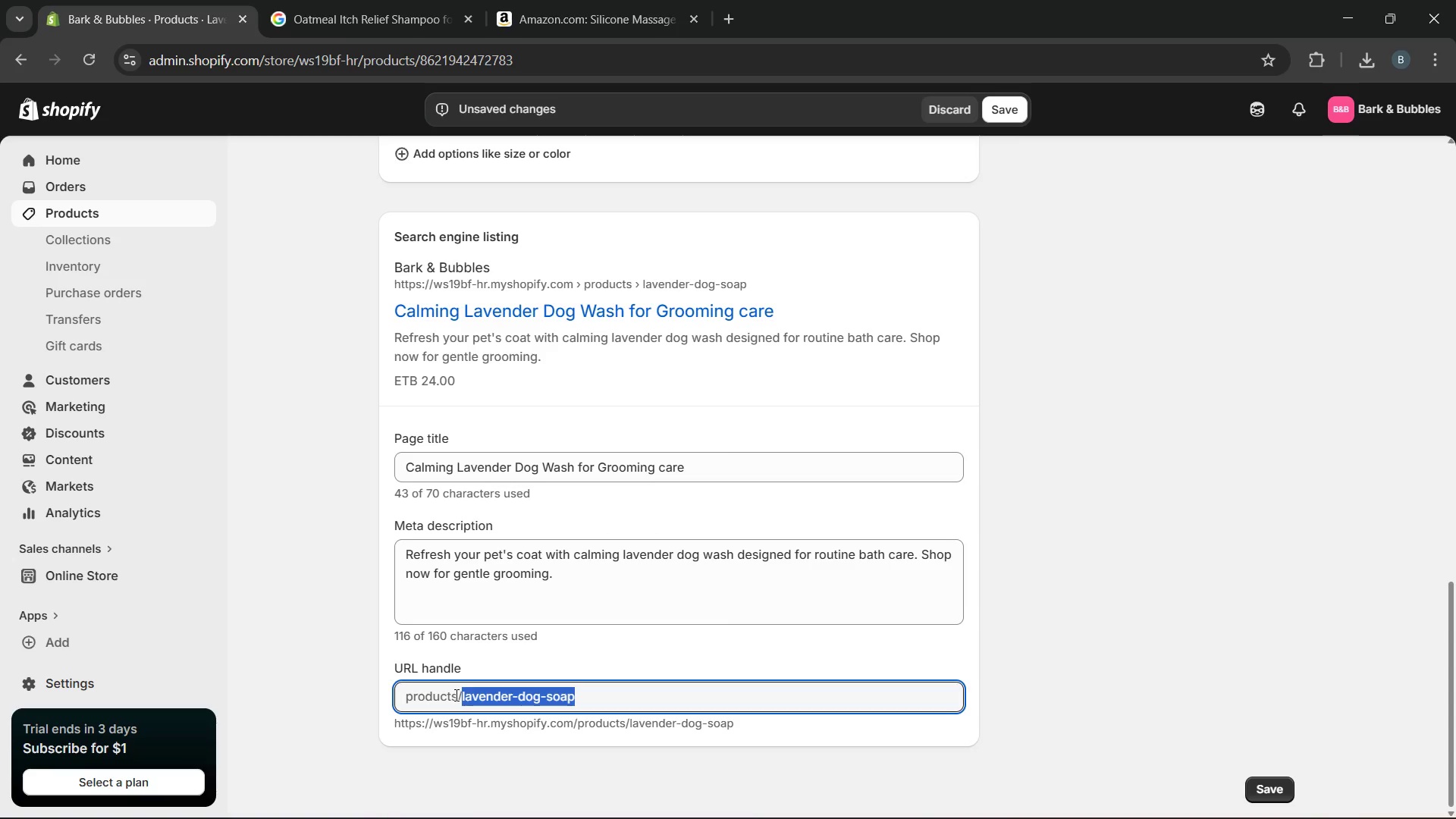 
wait(7.59)
 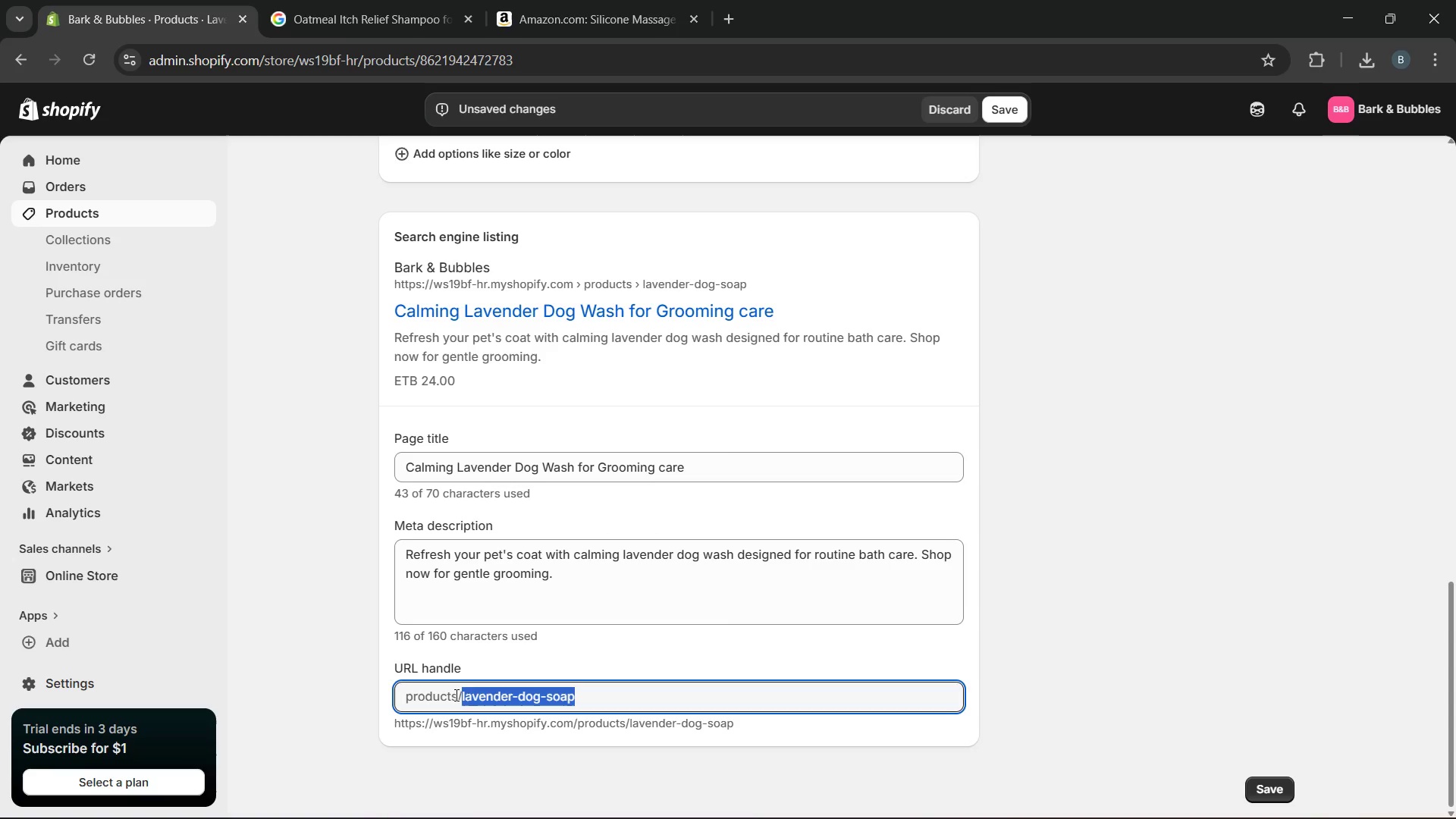 
type(calming-lavender-)
 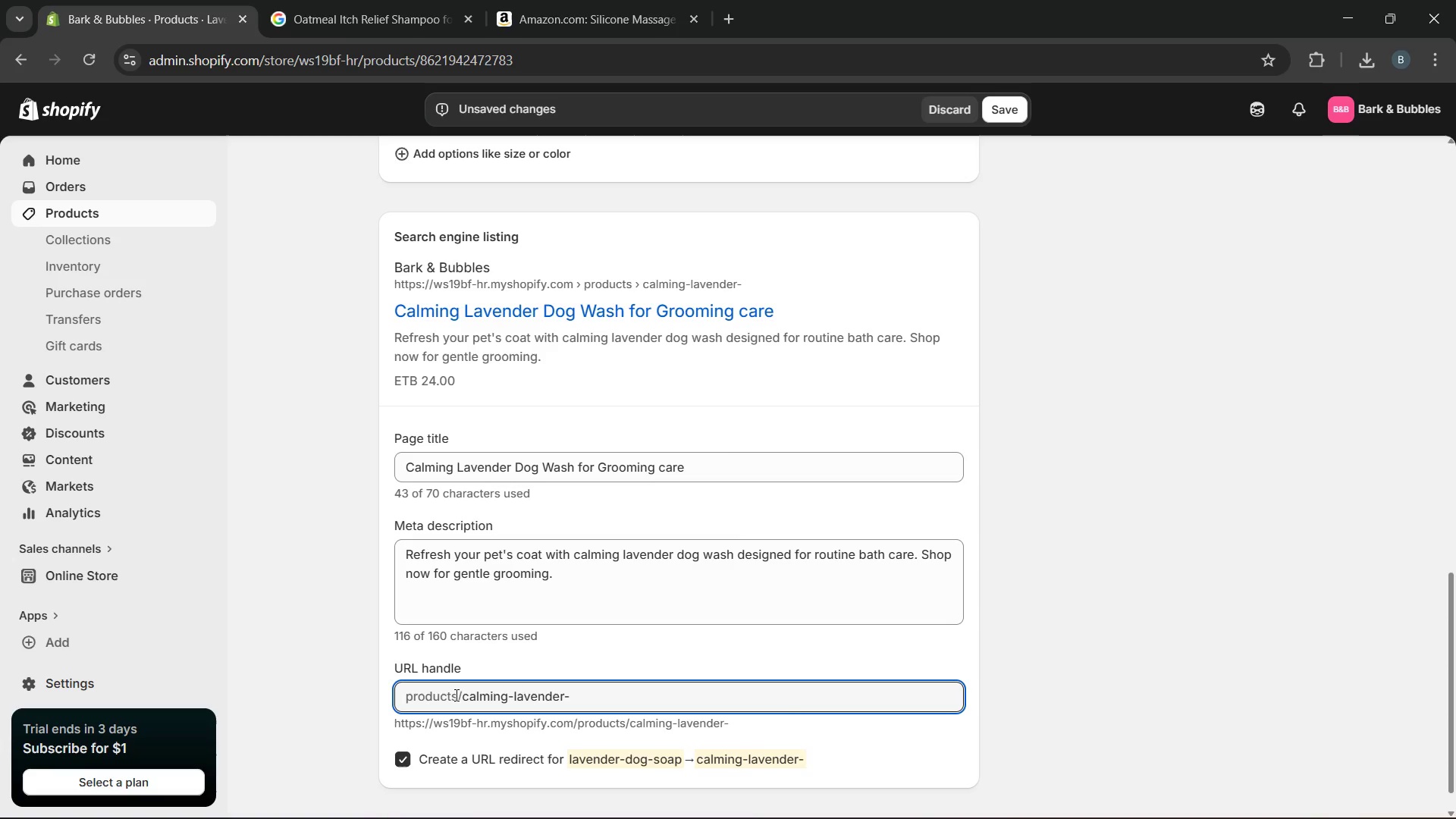 
type(dog-wash)
 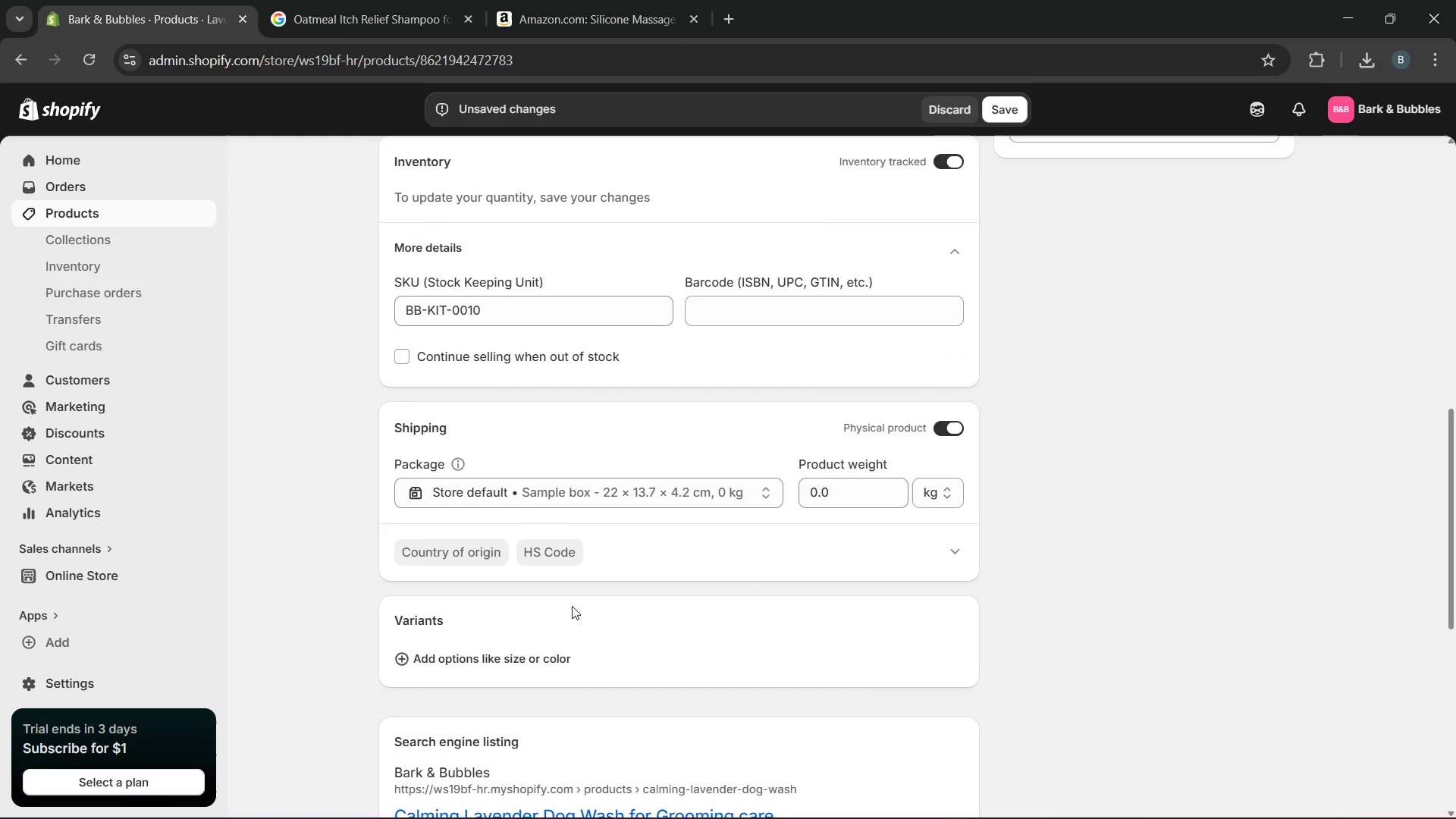 
wait(11.91)
 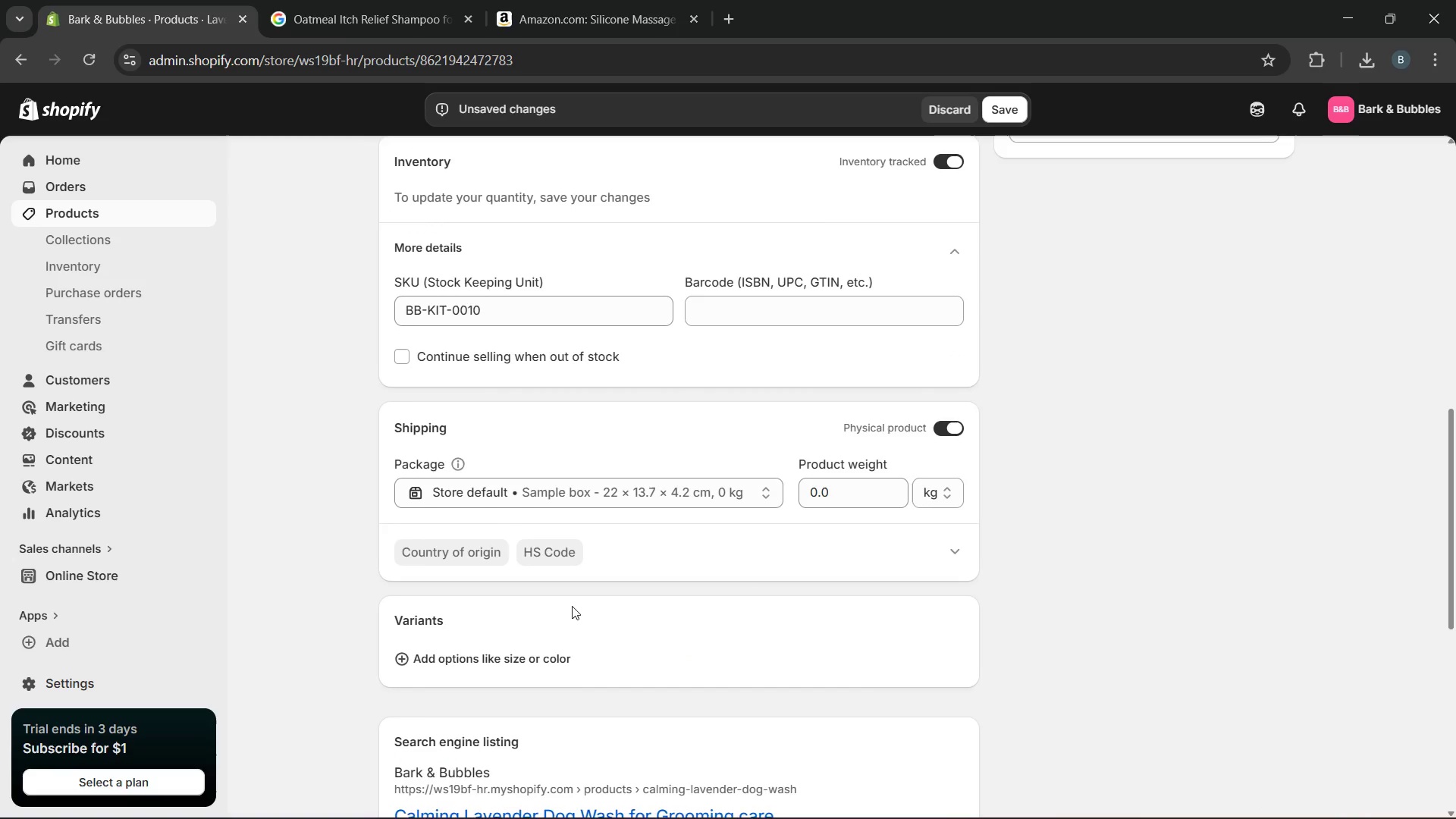 
left_click_drag(start_coordinate=[642, 244], to_coordinate=[309, 302])
 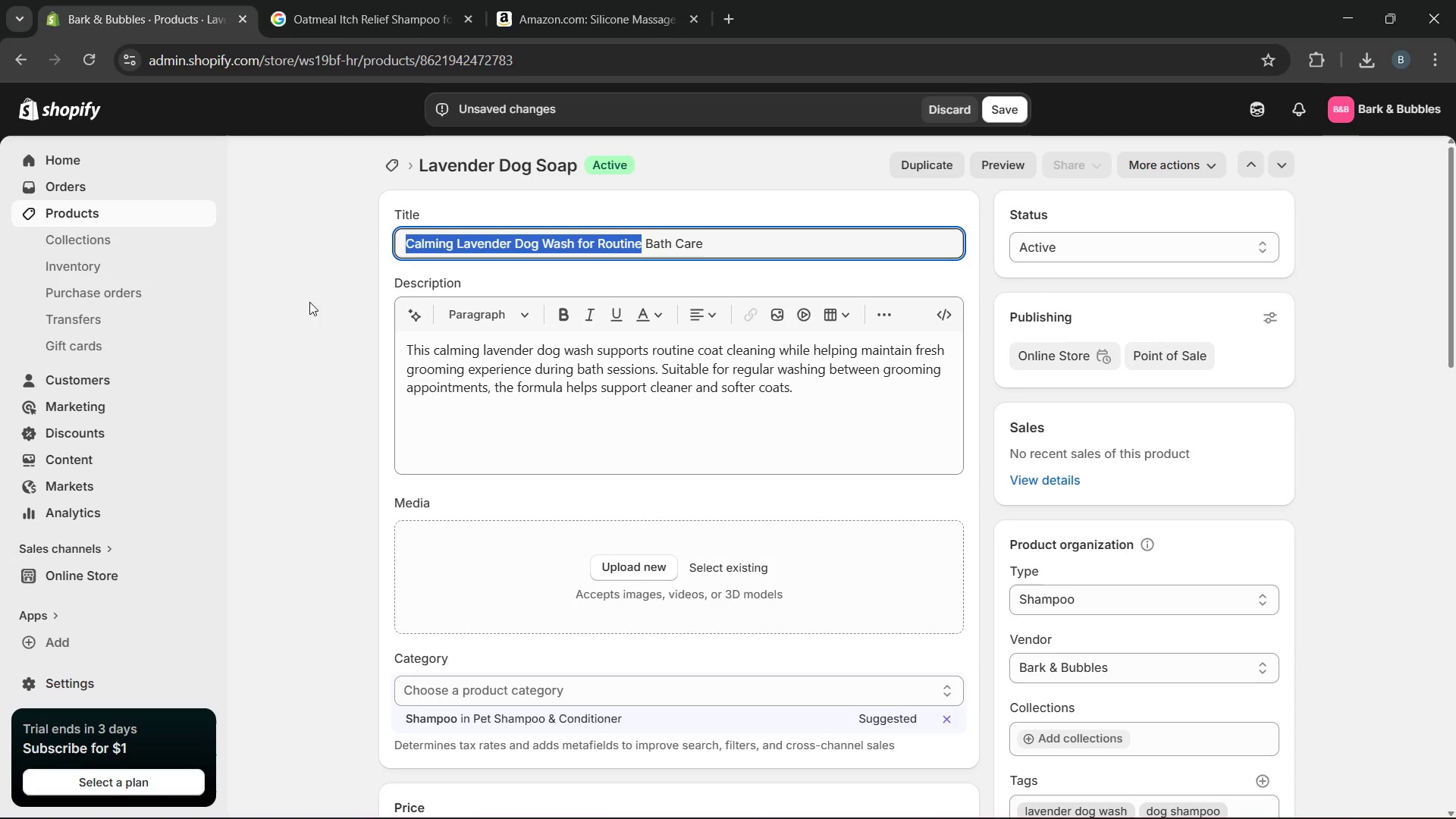 
key(Control+C)
 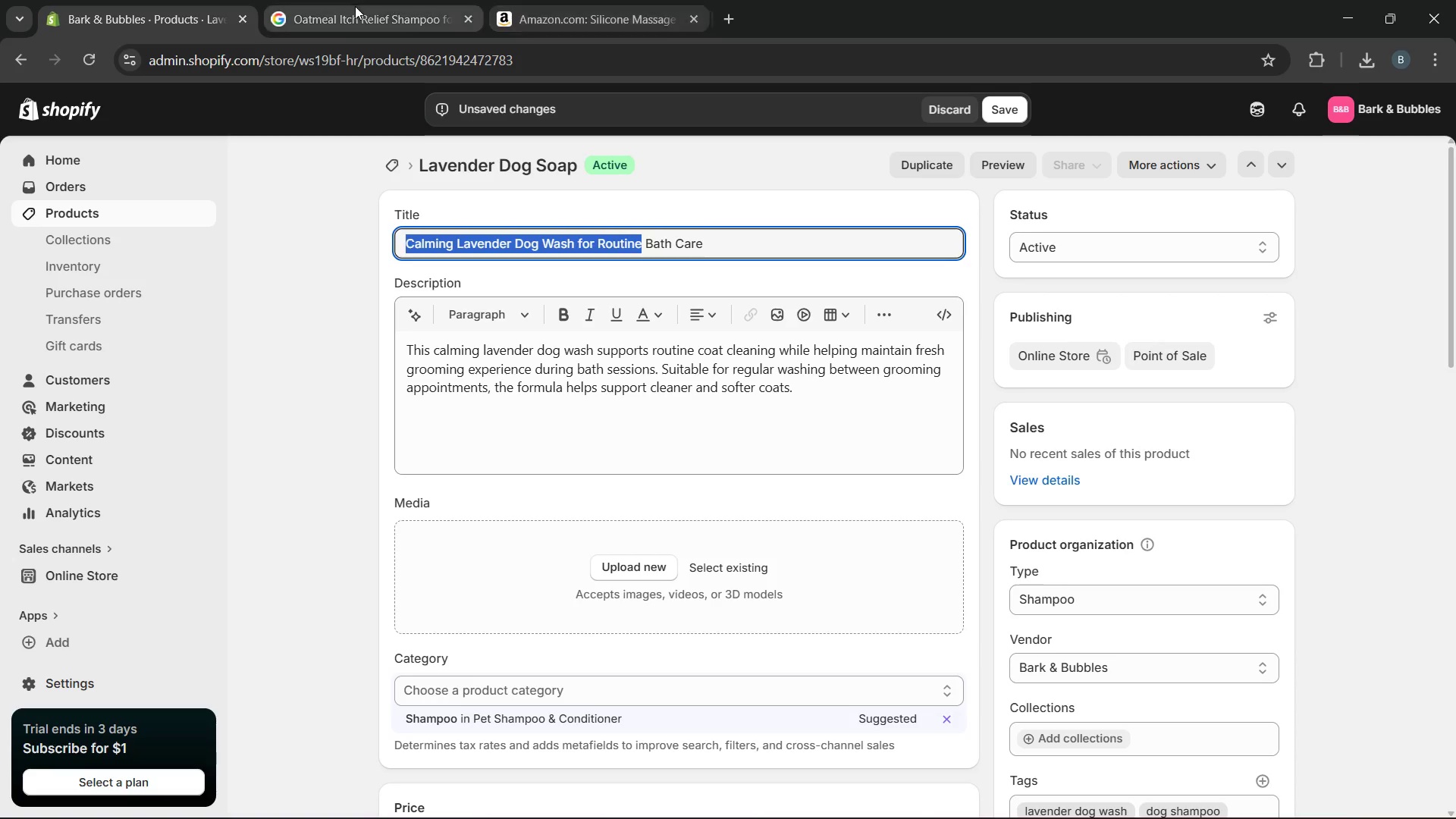 
left_click([355, 7])
 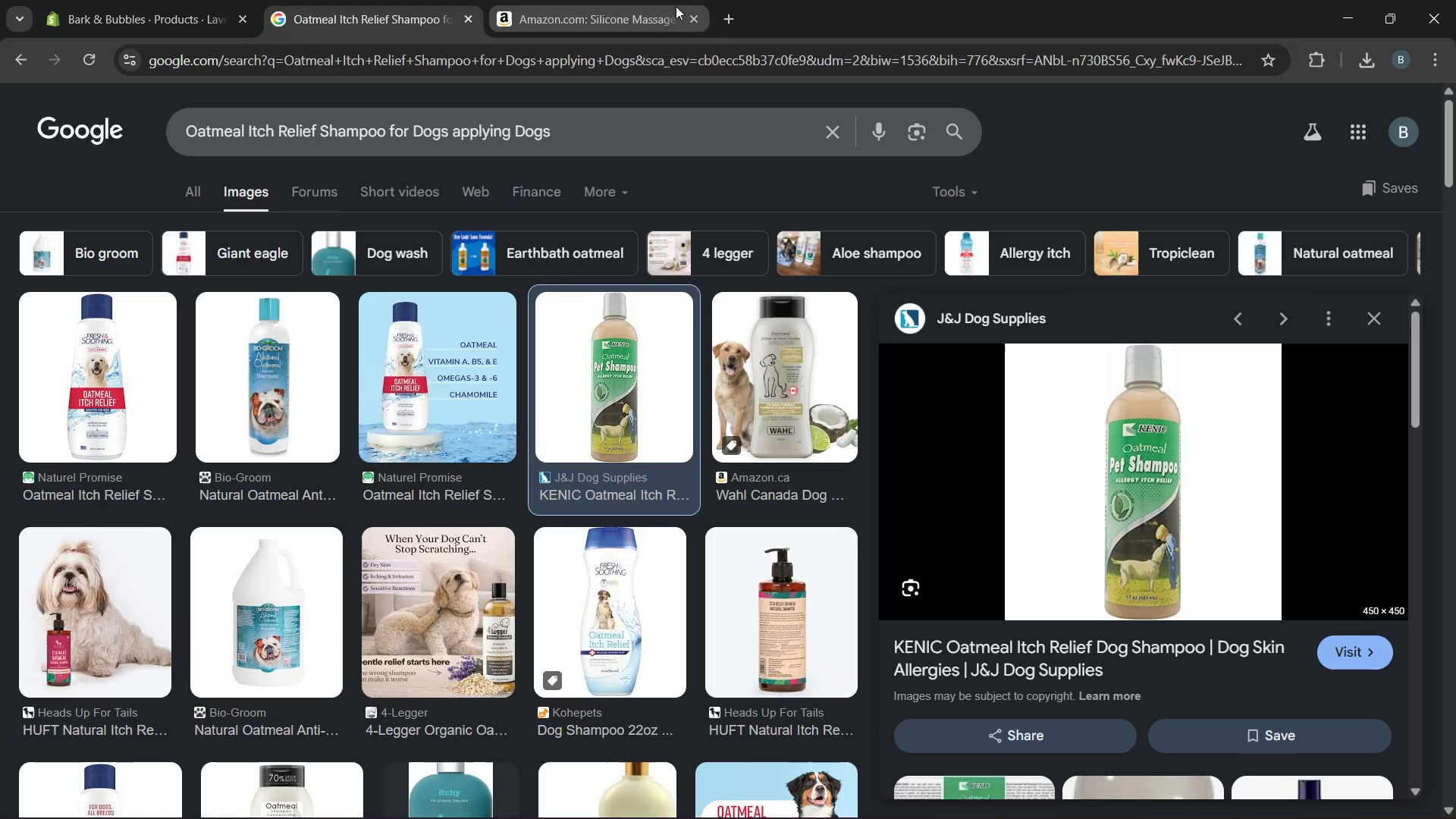 
left_click([694, 17])
 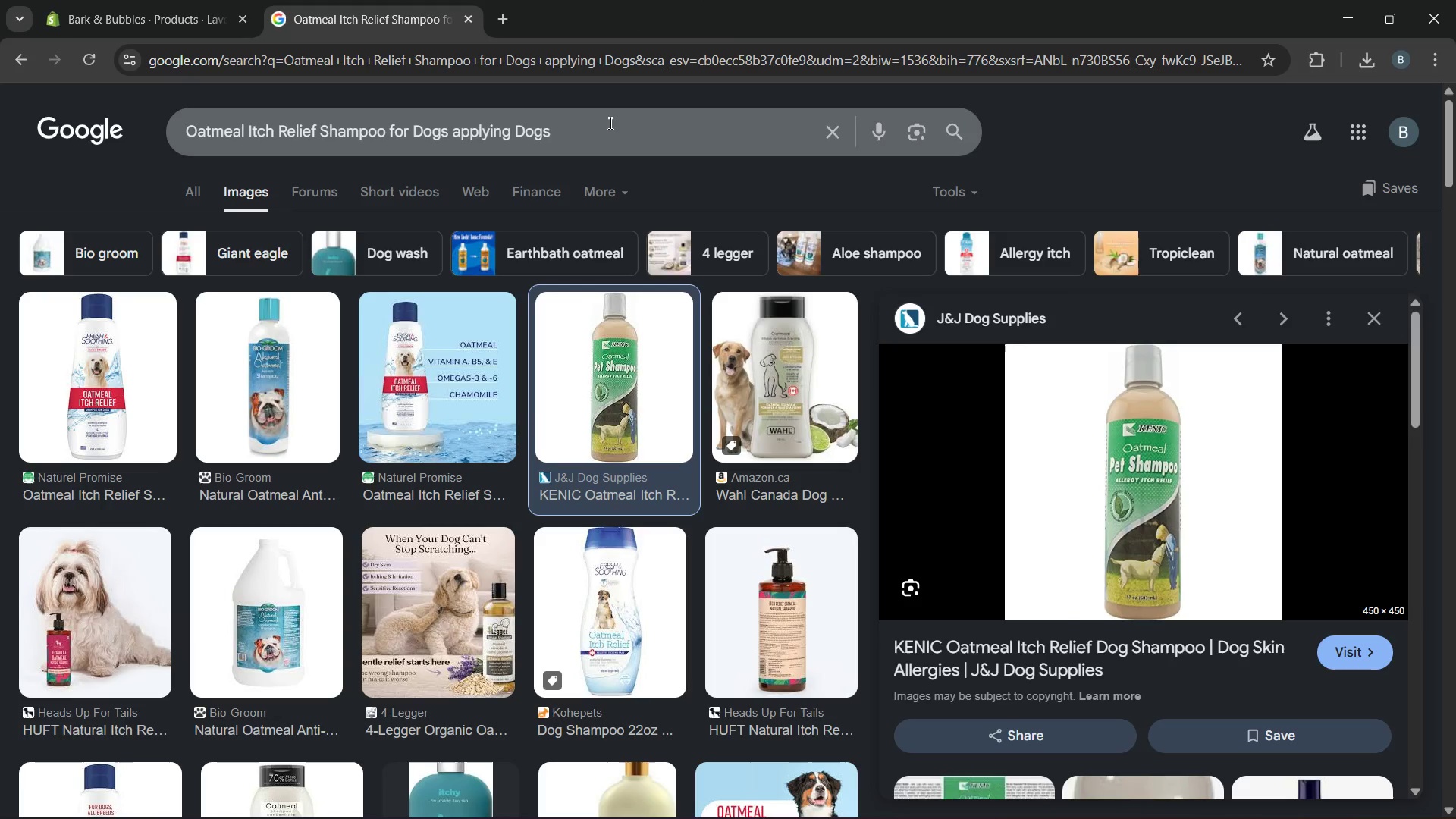 
left_click_drag(start_coordinate=[609, 124], to_coordinate=[174, 155])
 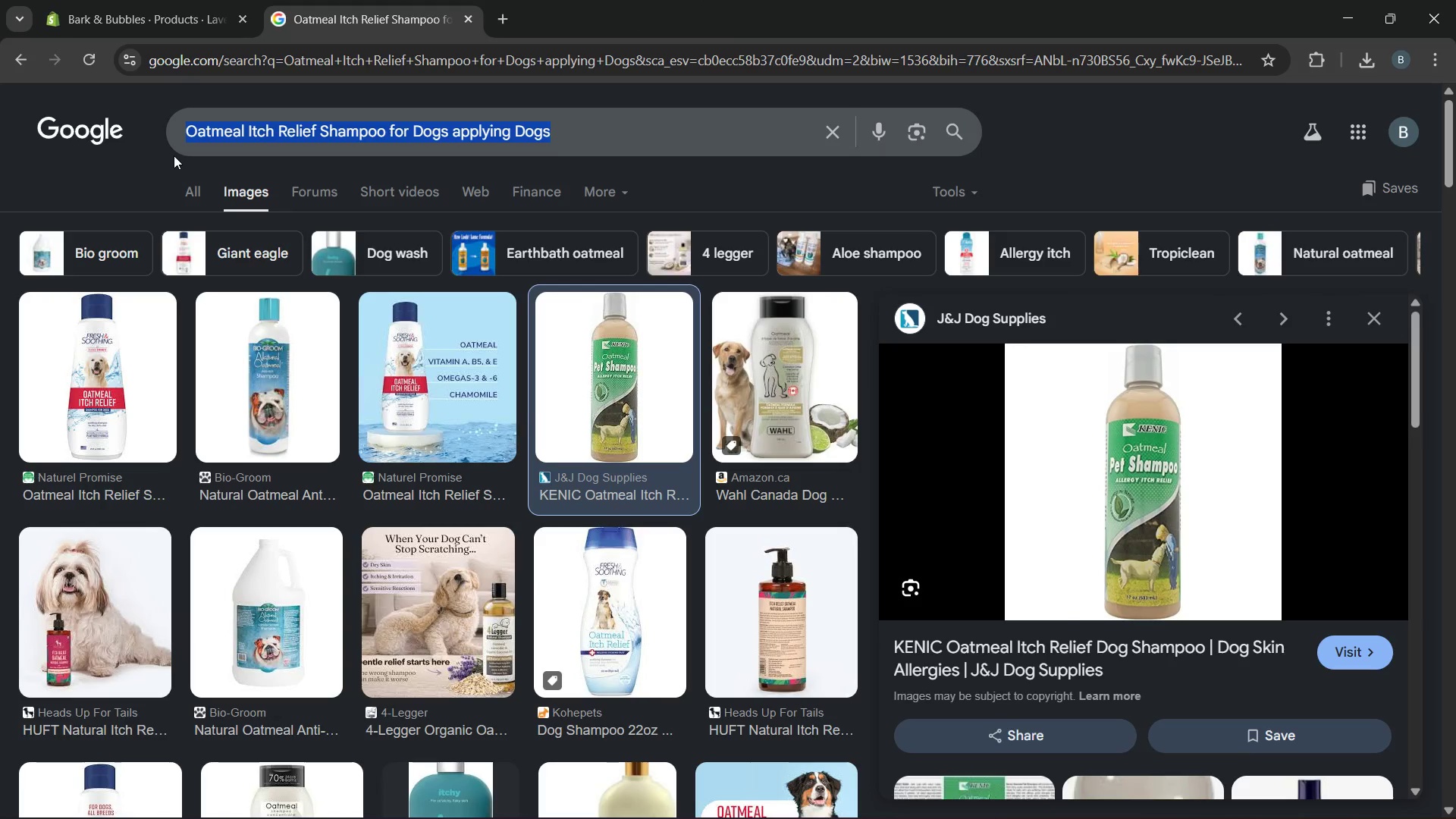 
key(Control+V)
 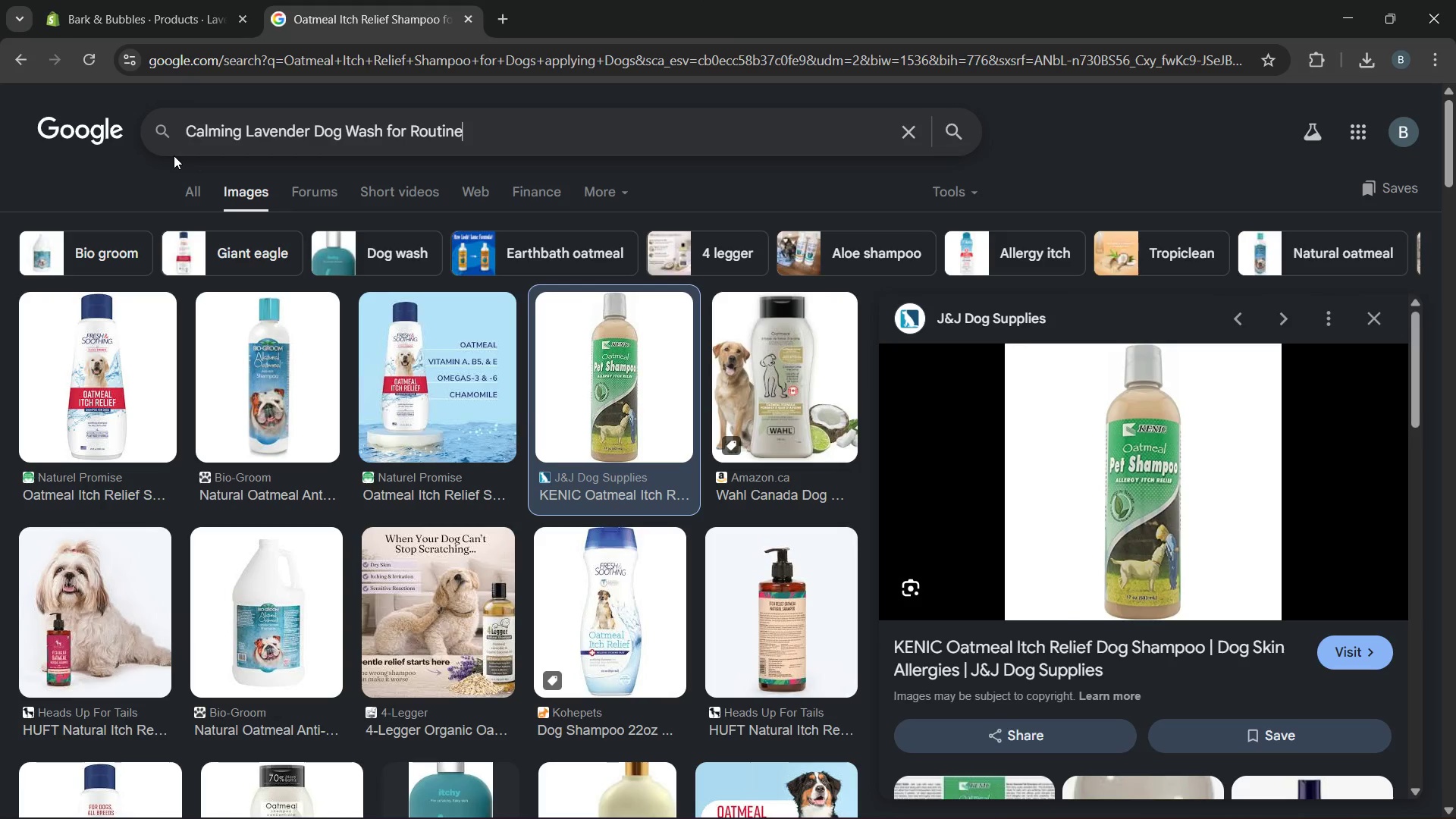 
key(Enter)
 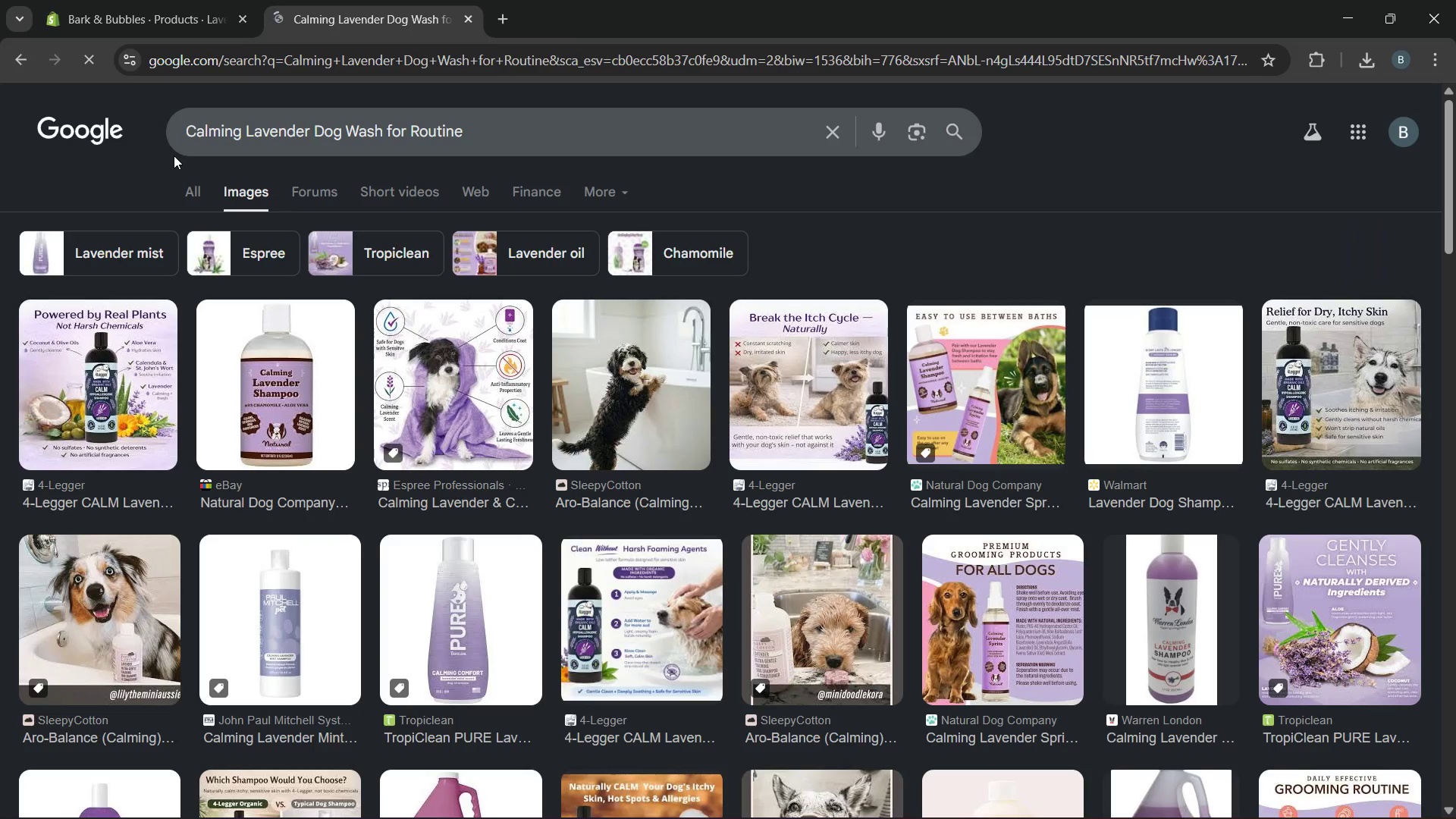 
wait(9.22)
 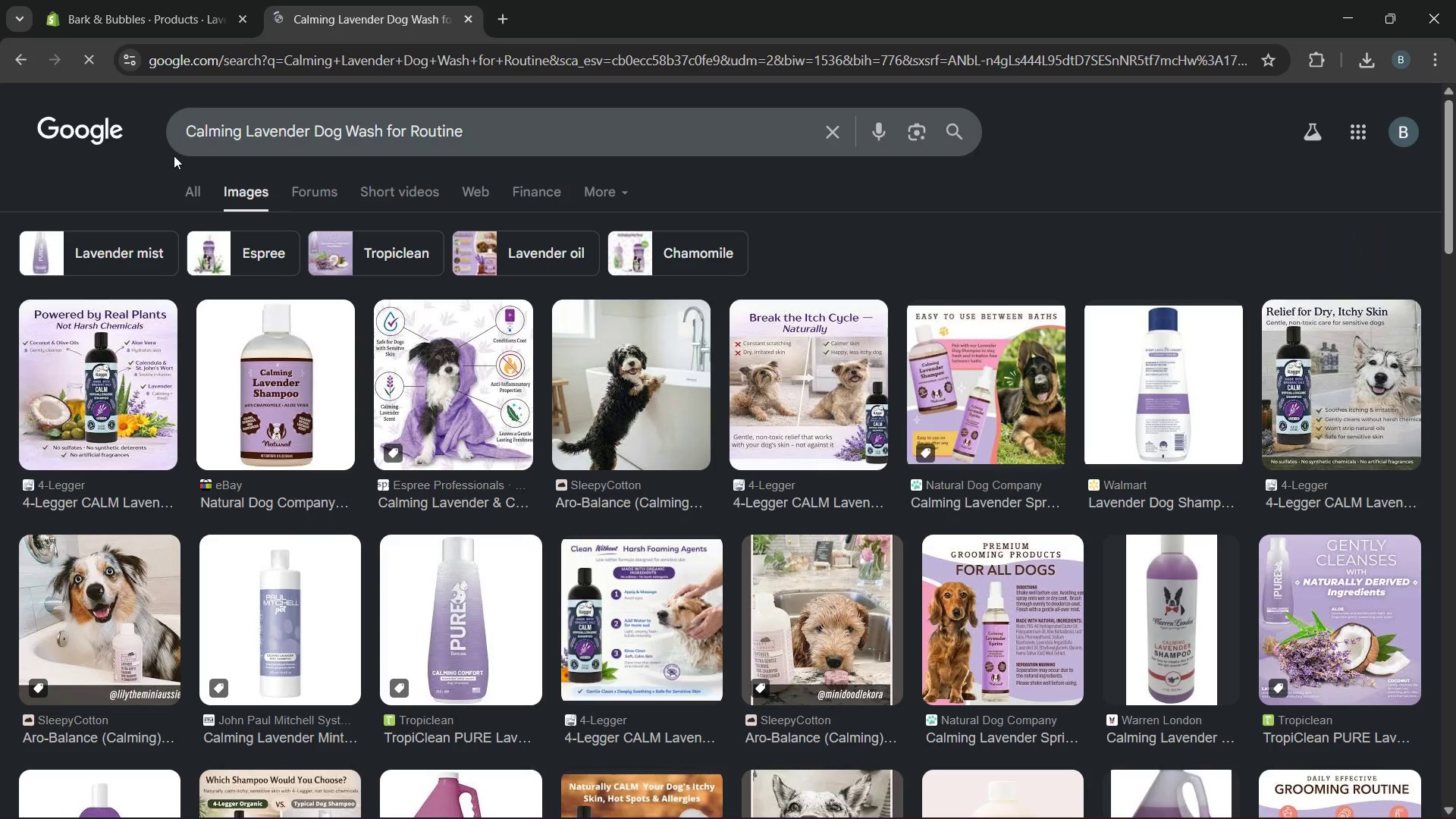 
left_click([467, 404])
 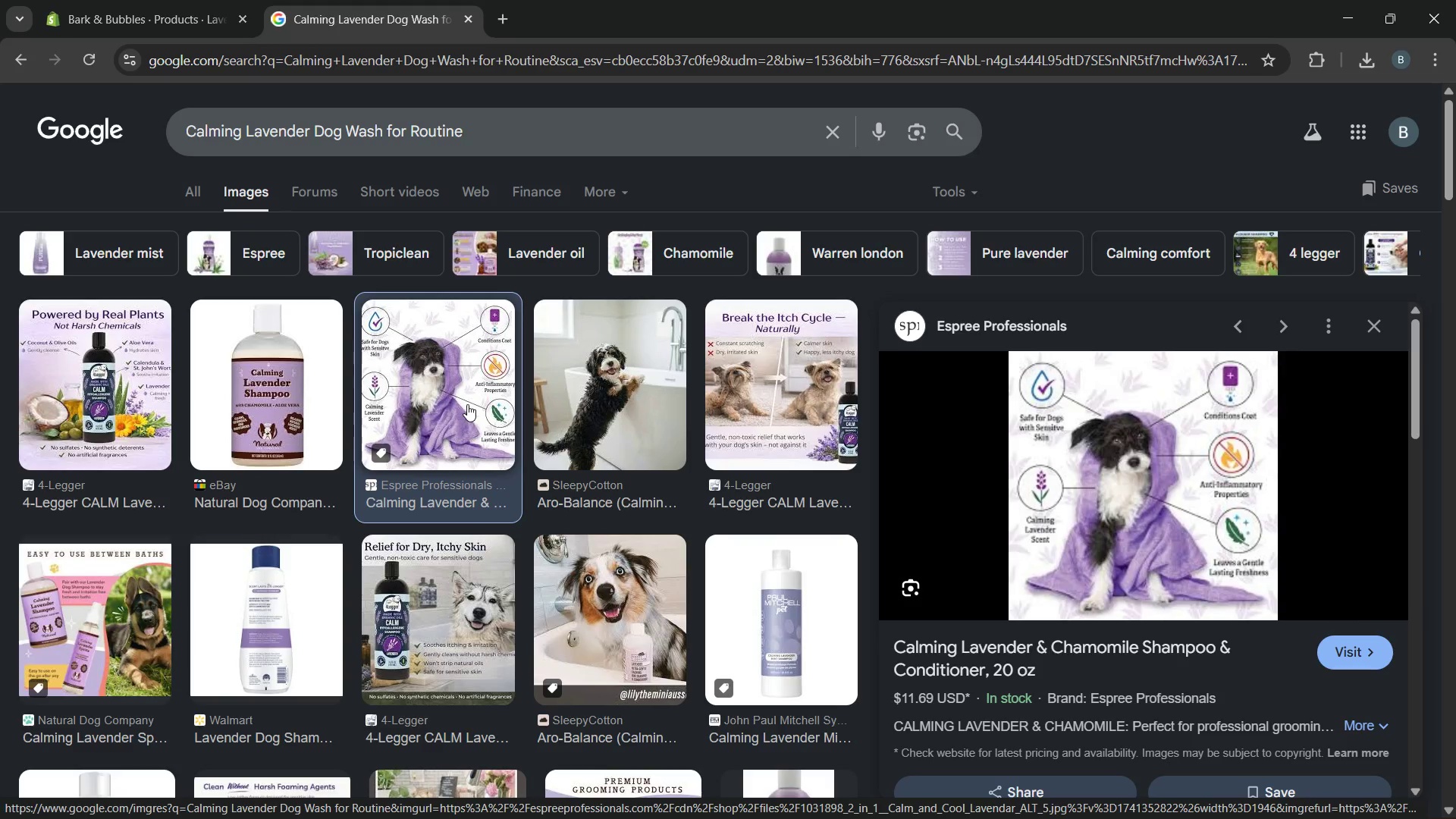 
wait(9.84)
 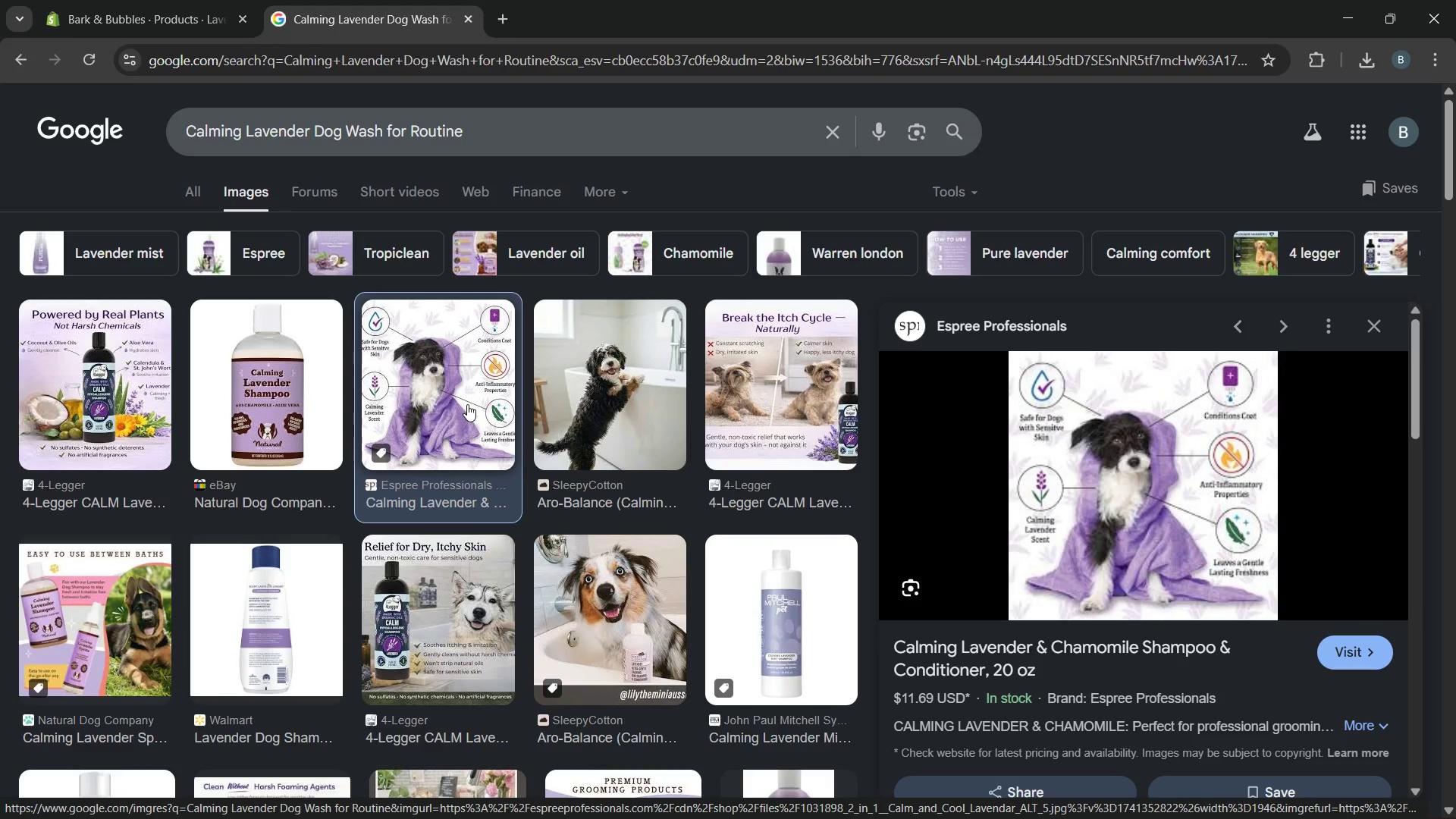 
left_click([273, 412])
 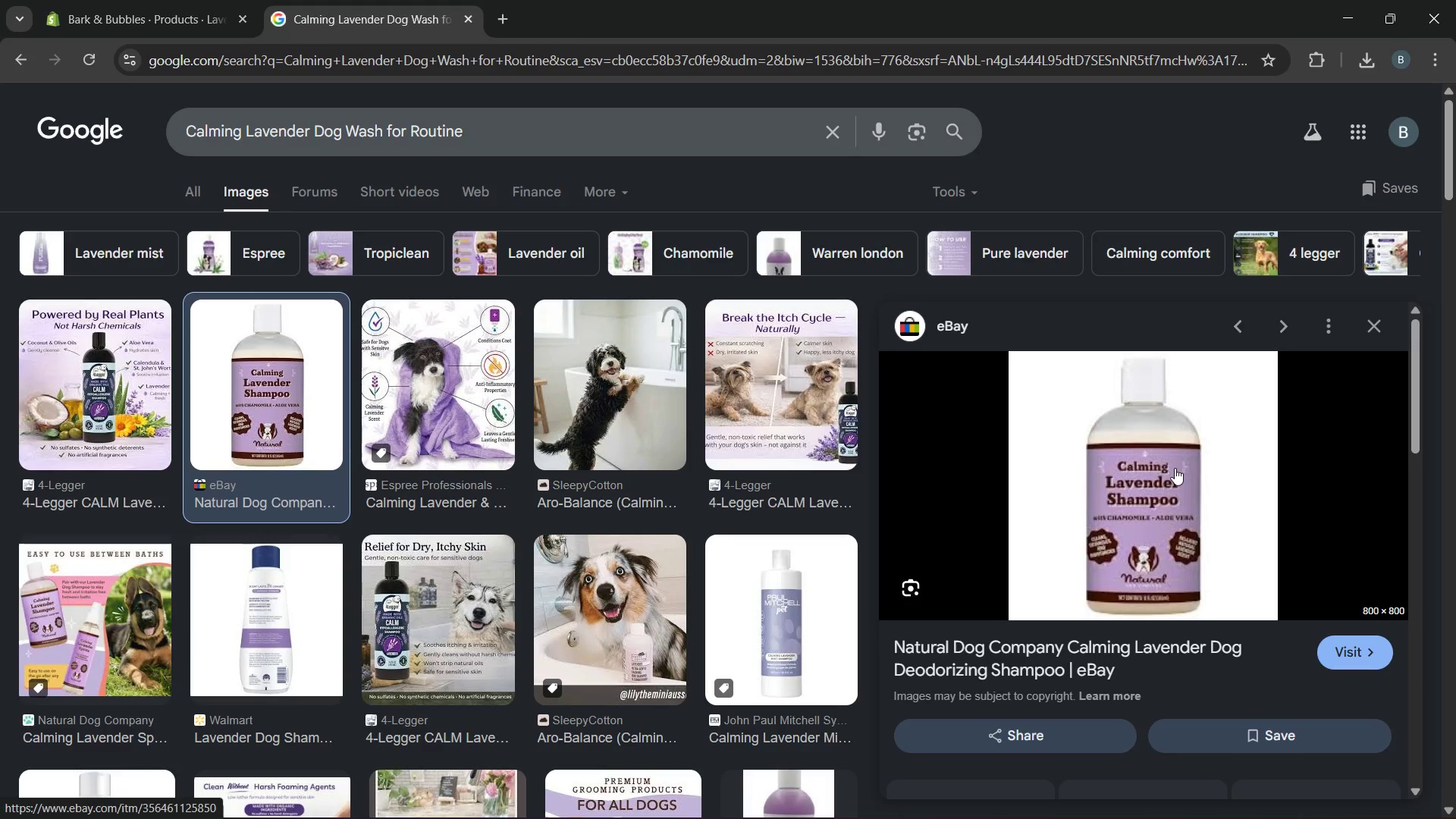 
left_click([1175, 468])
 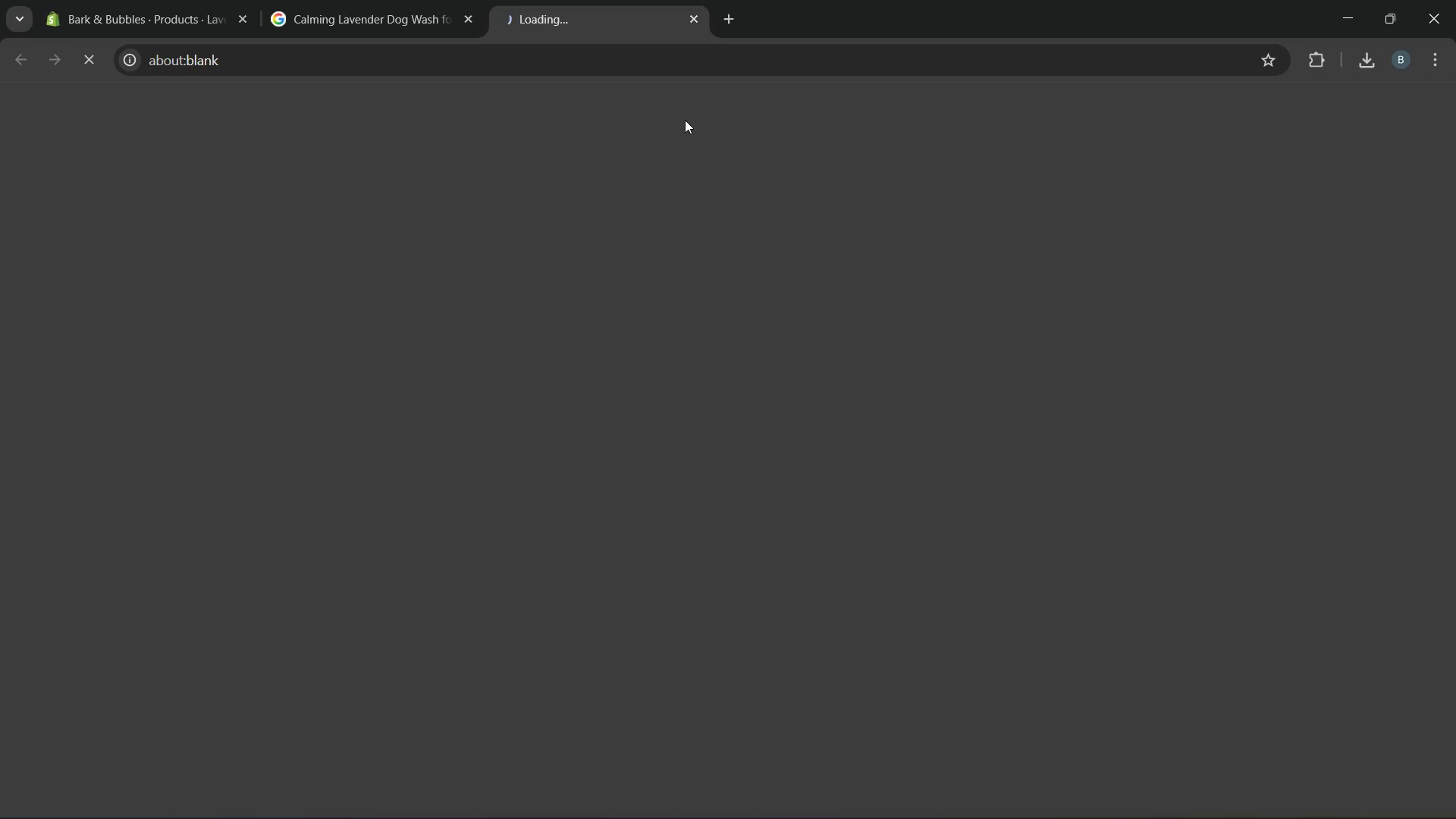 
left_click([431, 7])
 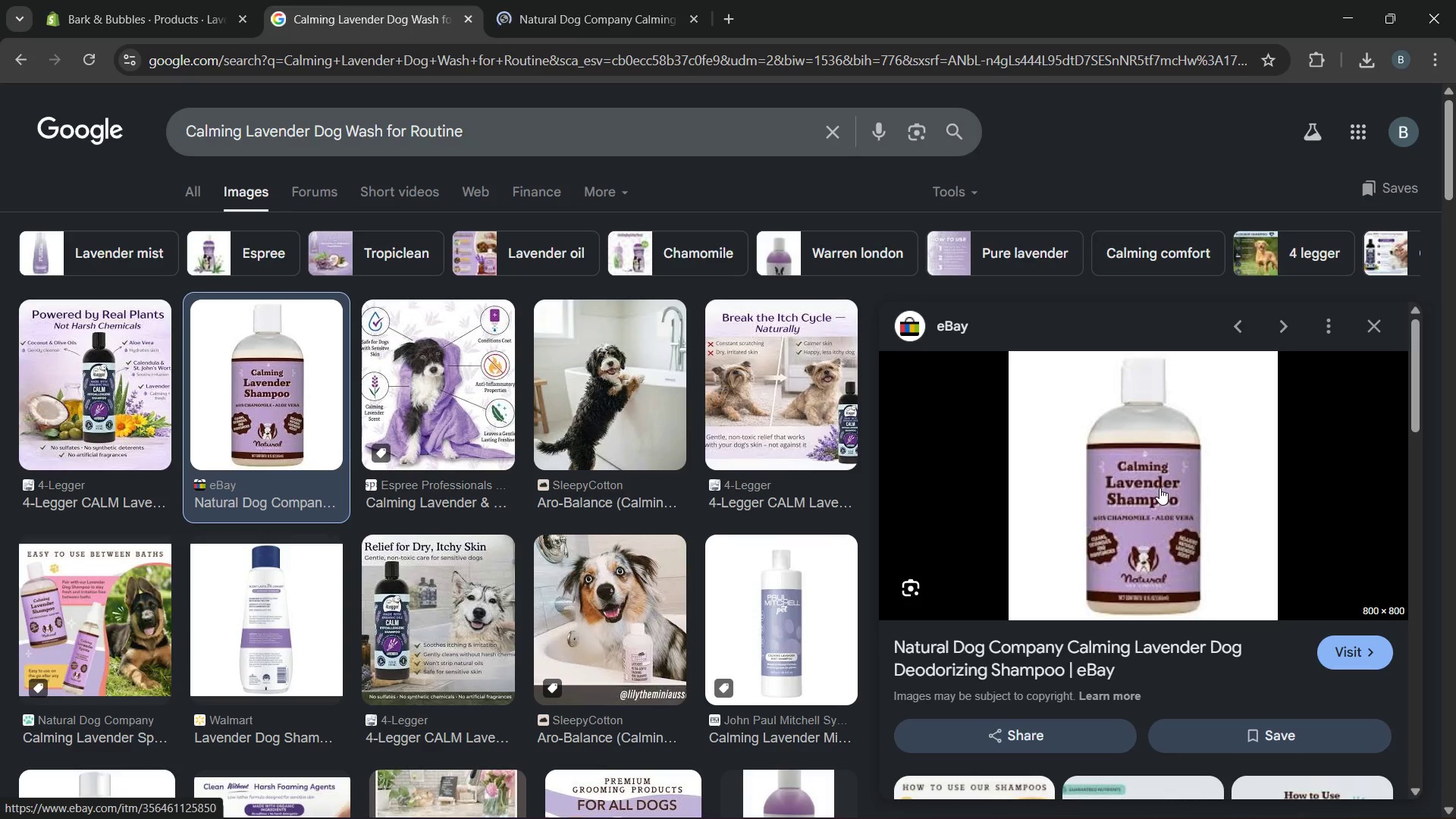 
right_click([1159, 488])
 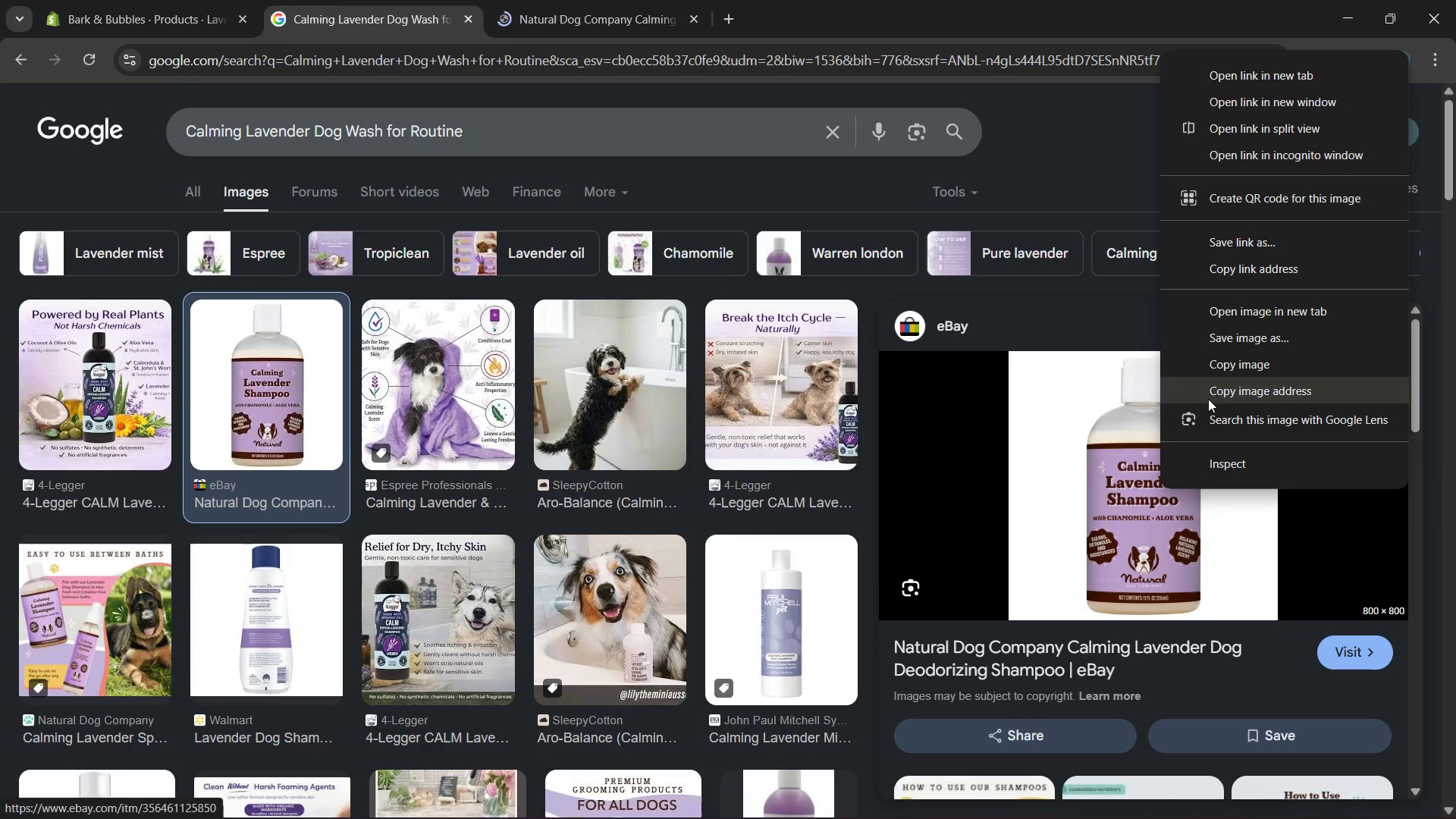 
left_click([1220, 337])
 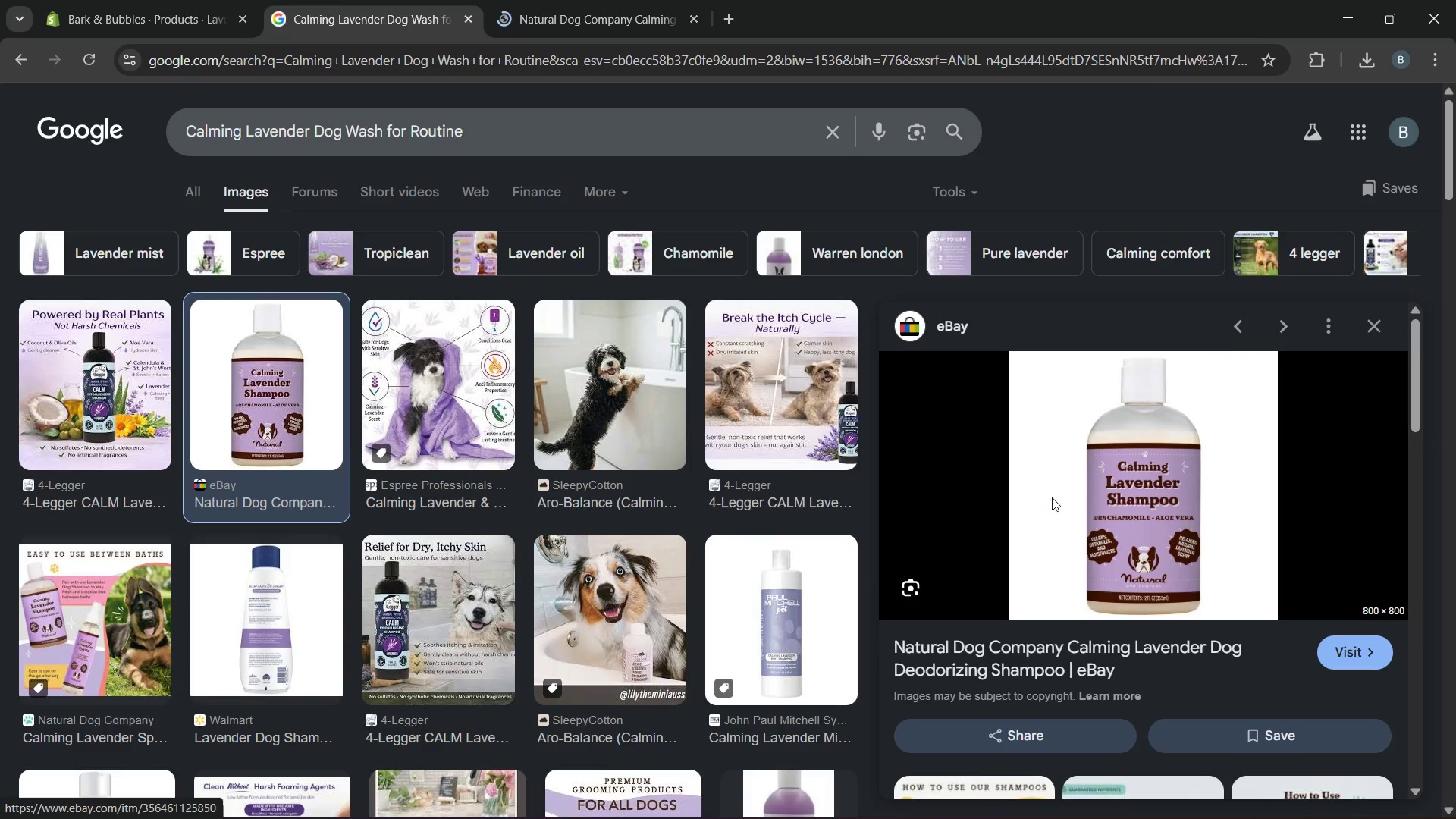 
key(Enter)
 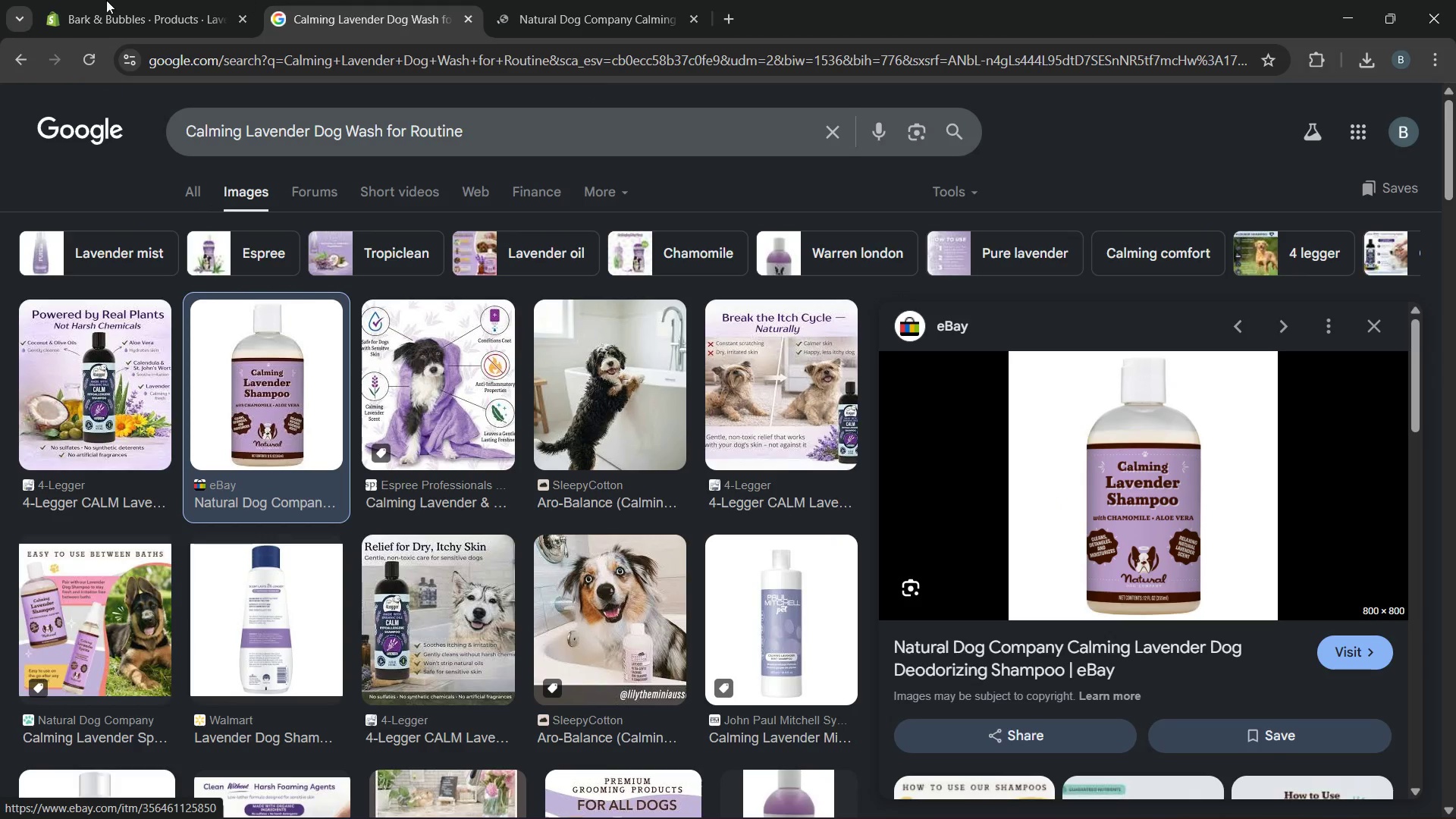 
left_click([95, 0])
 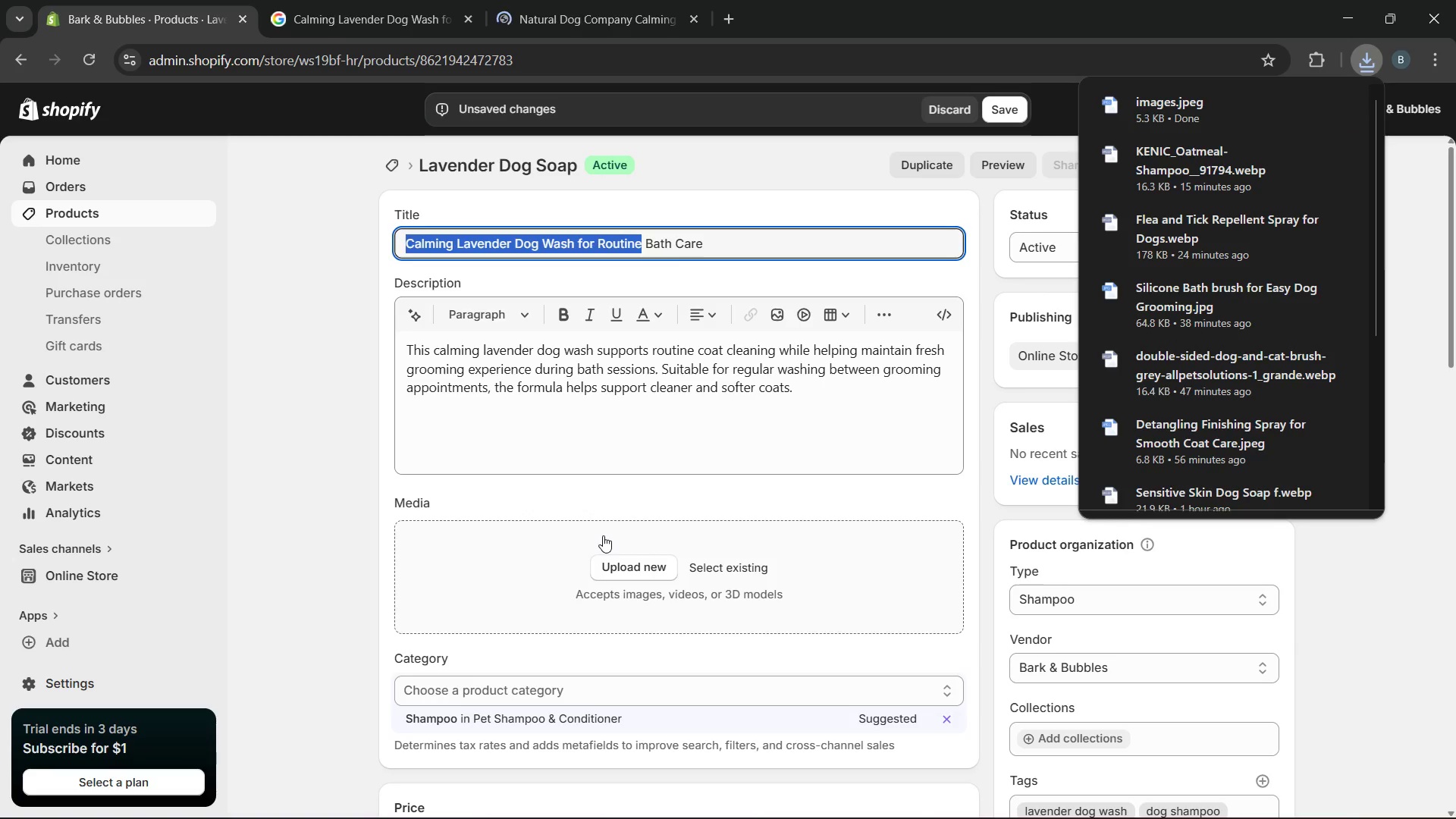 
left_click([626, 569])
 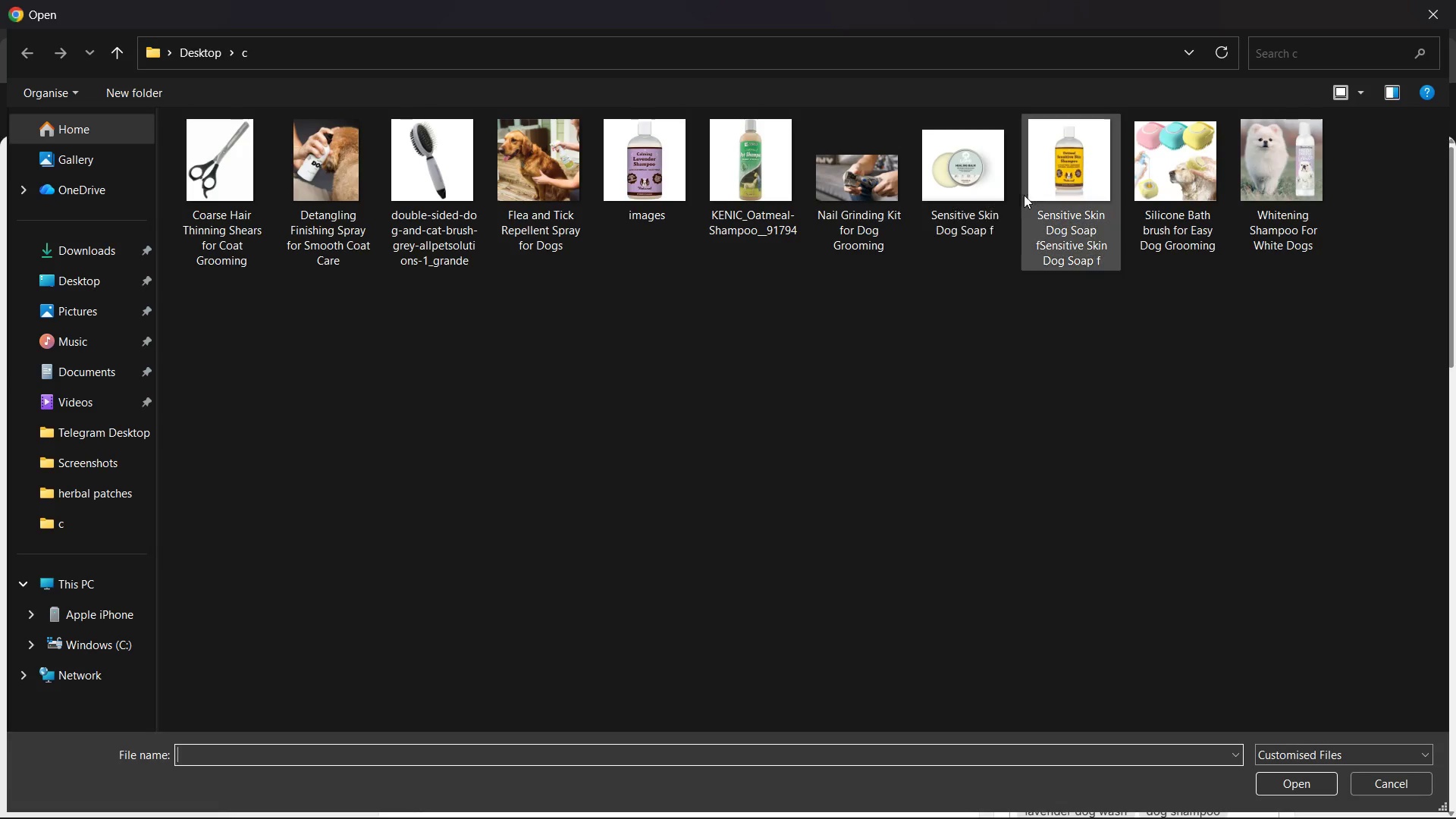 
left_click([678, 174])
 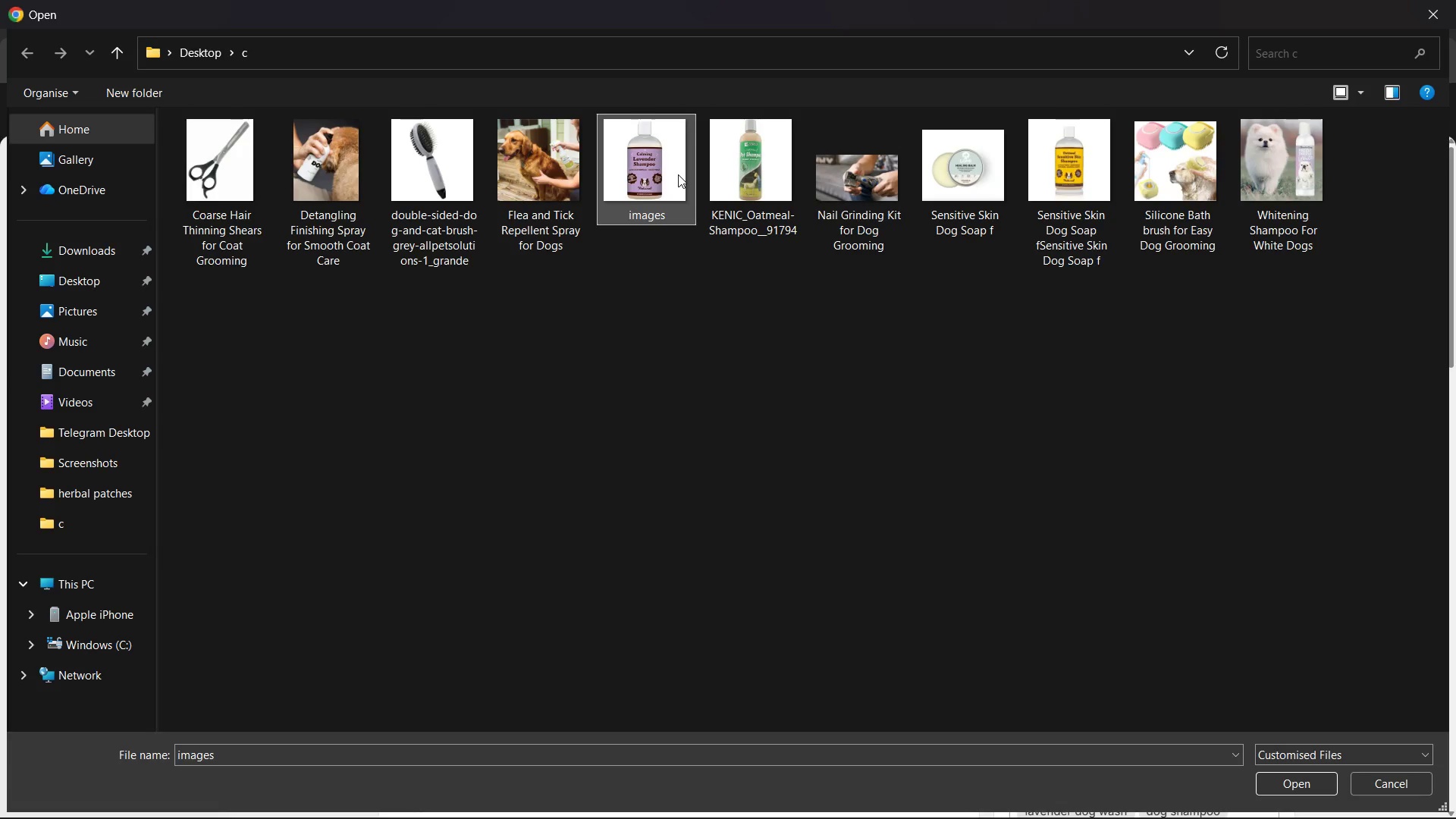 
double_click([678, 174])
 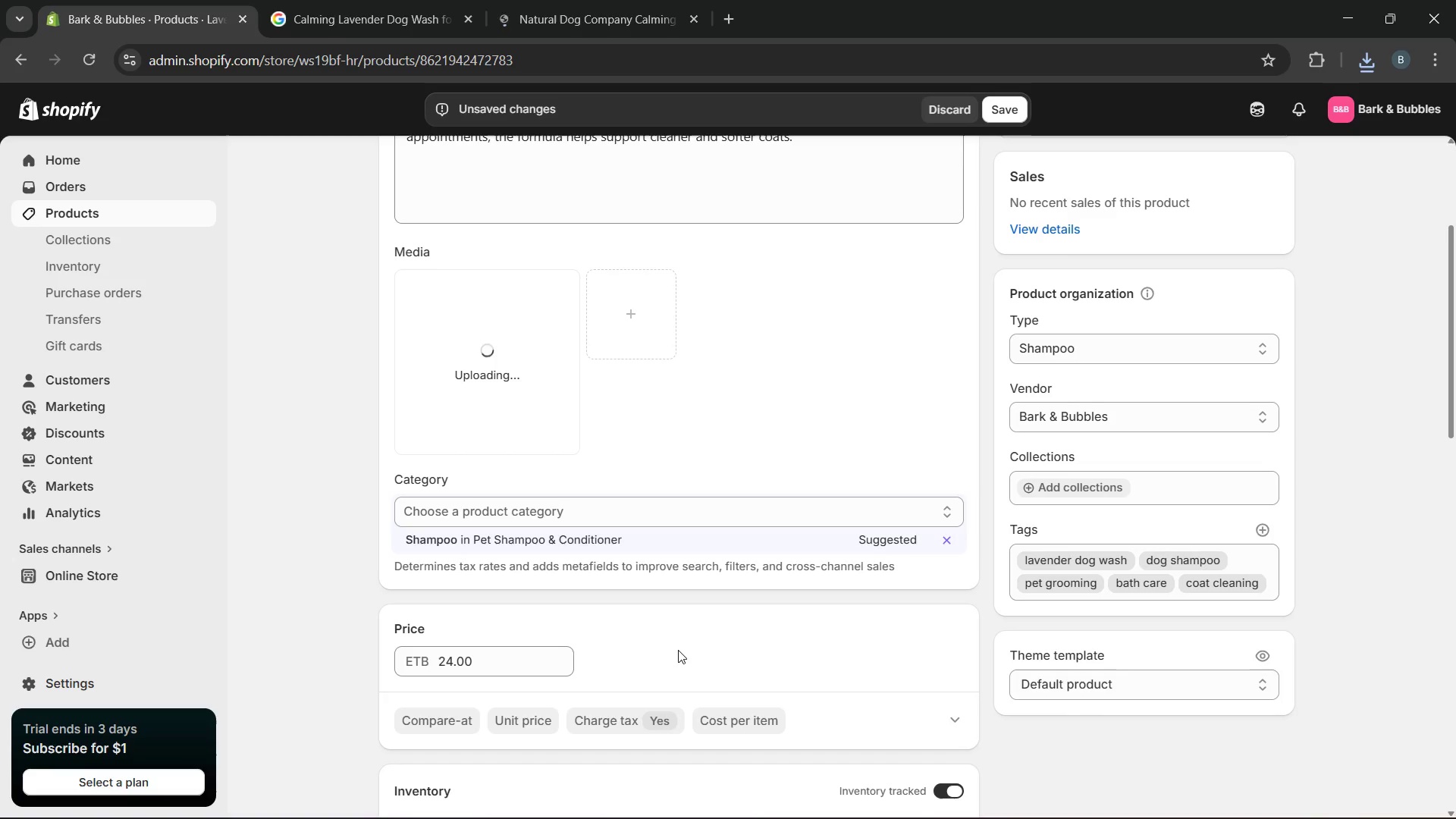 
wait(32.16)
 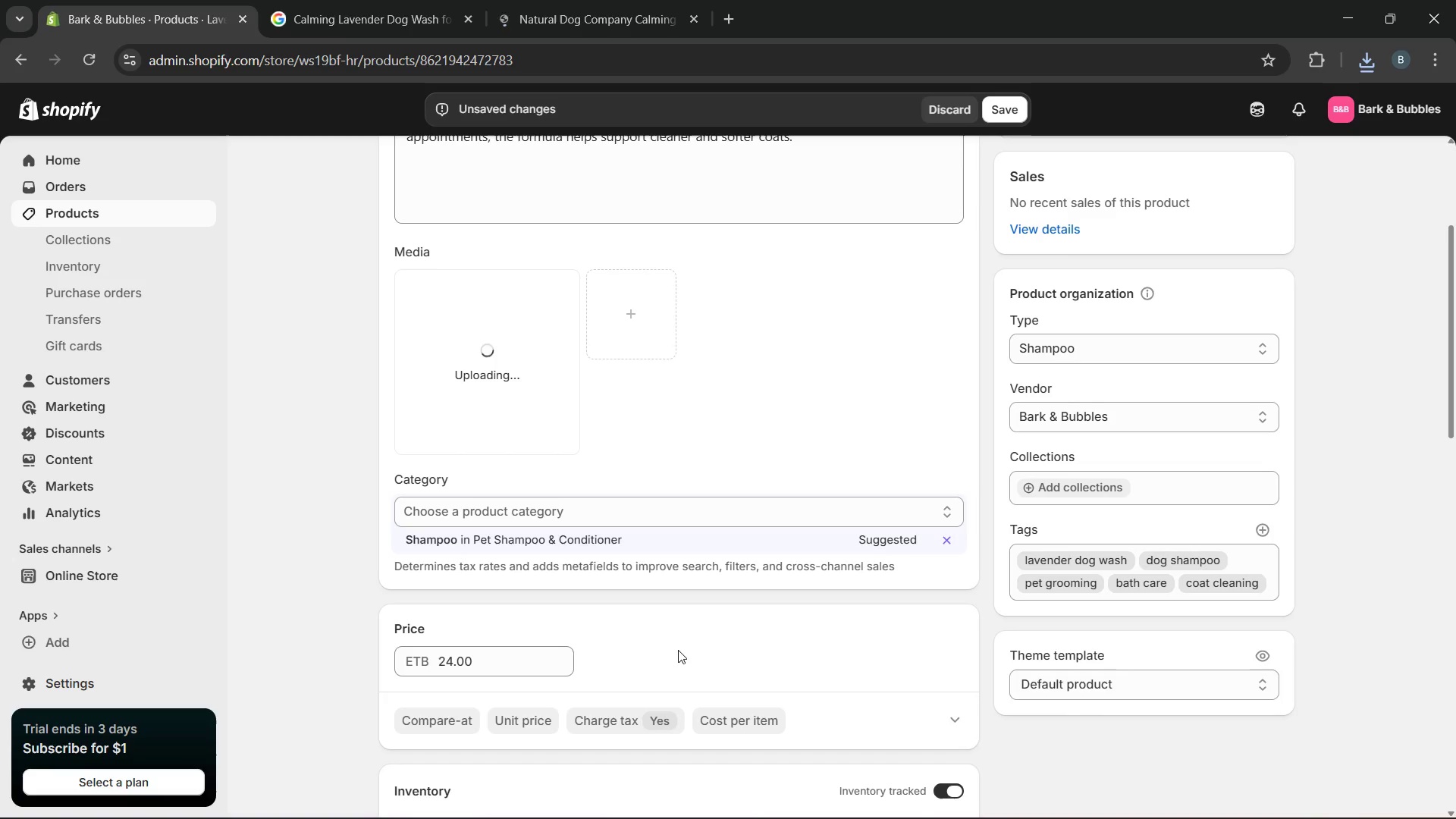 
left_click([548, 400])
 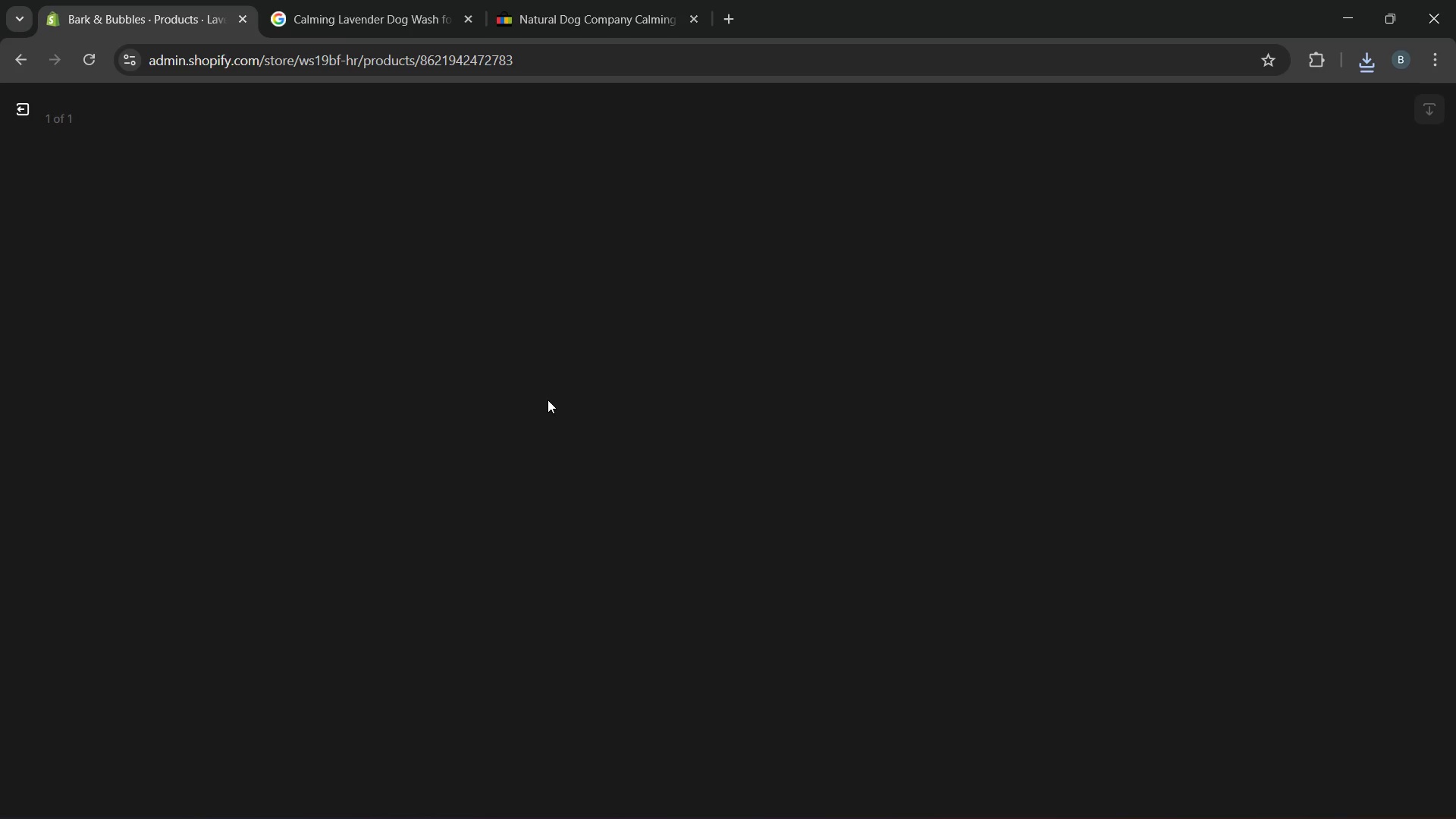 
wait(8.05)
 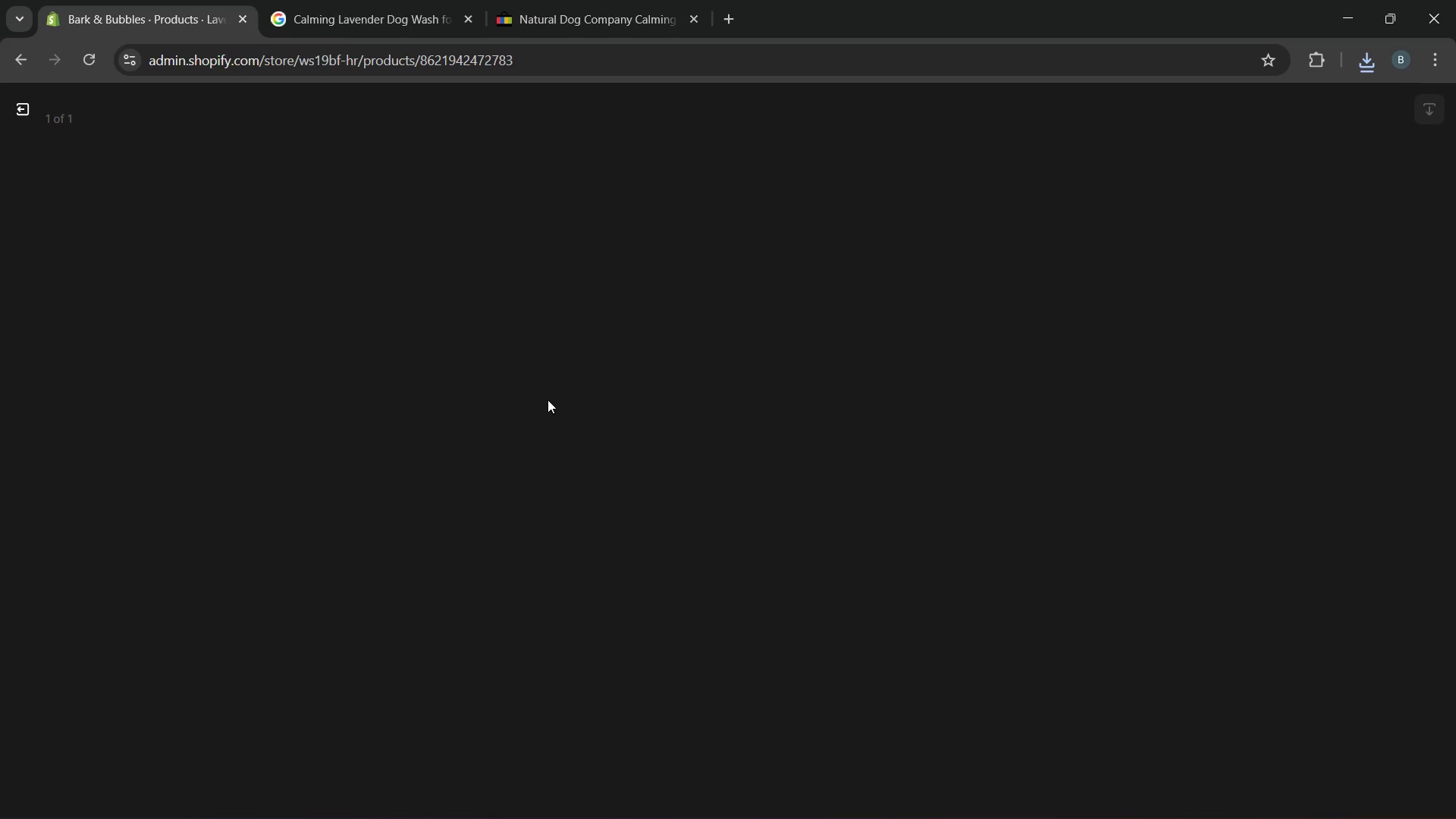 
left_click([1306, 318])
 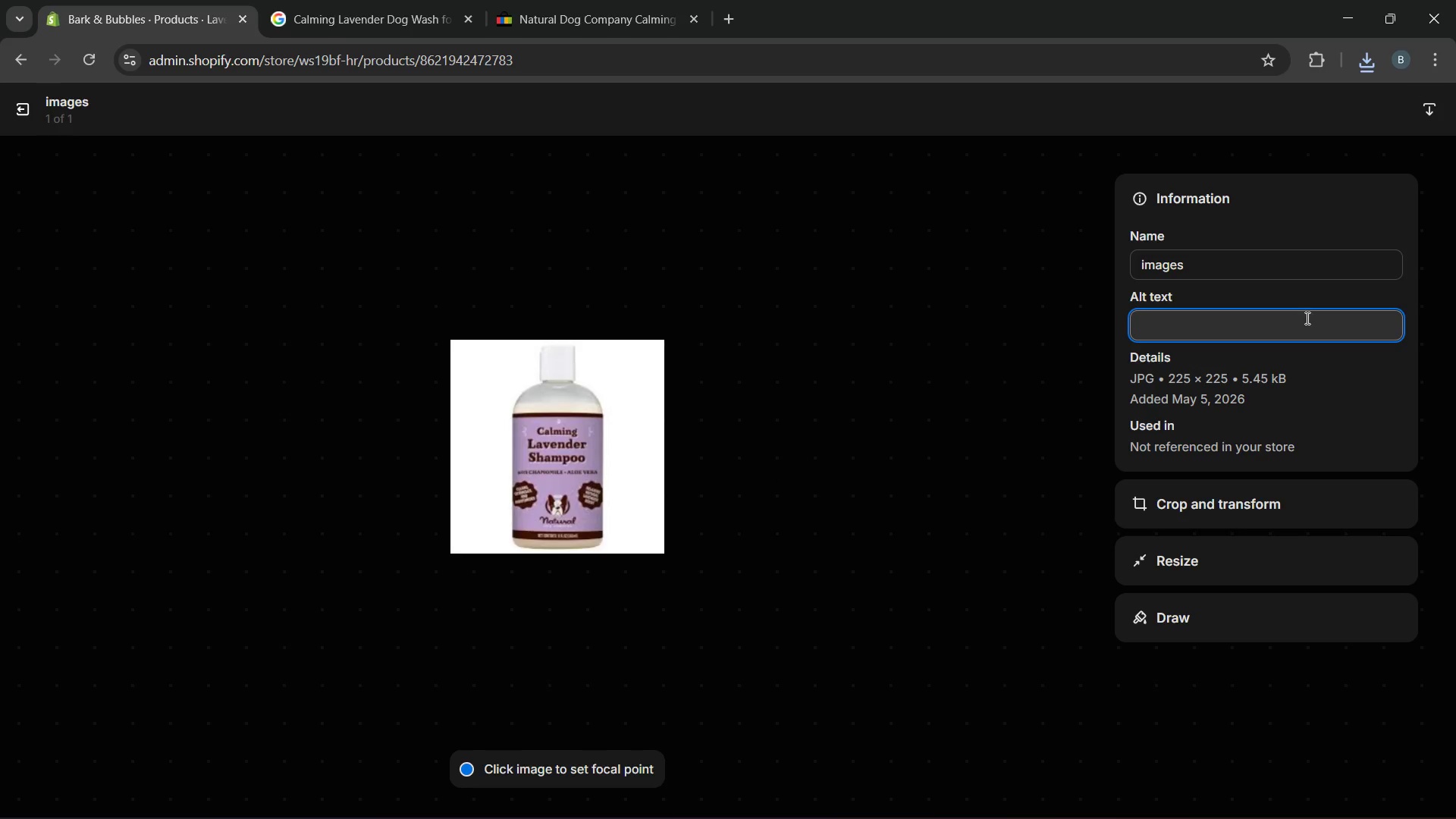 
type(calming lavender dog wash bottle used during relaxing bath time gromming)
 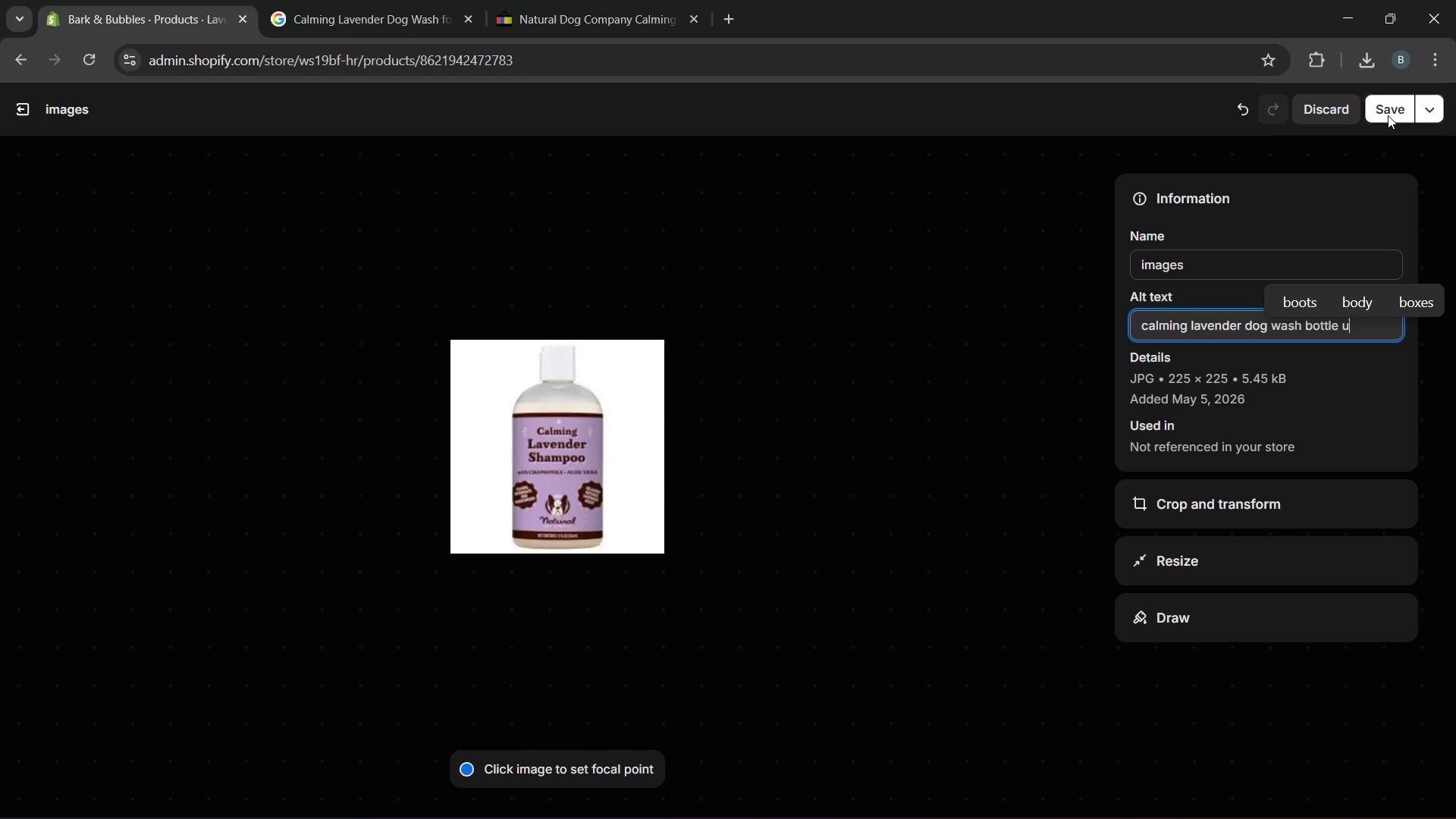 
wait(8.12)
 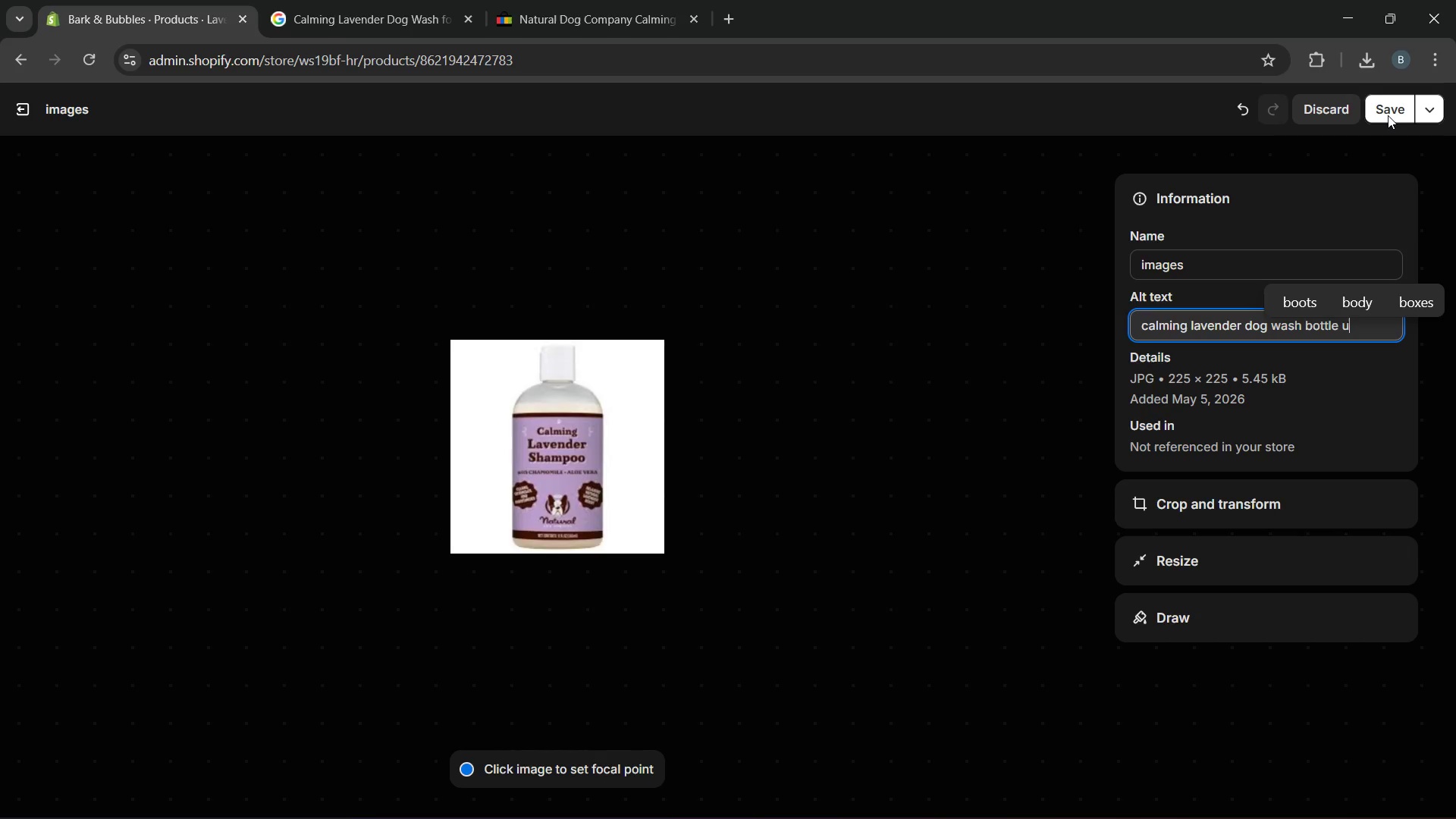 
left_click([1388, 115])
 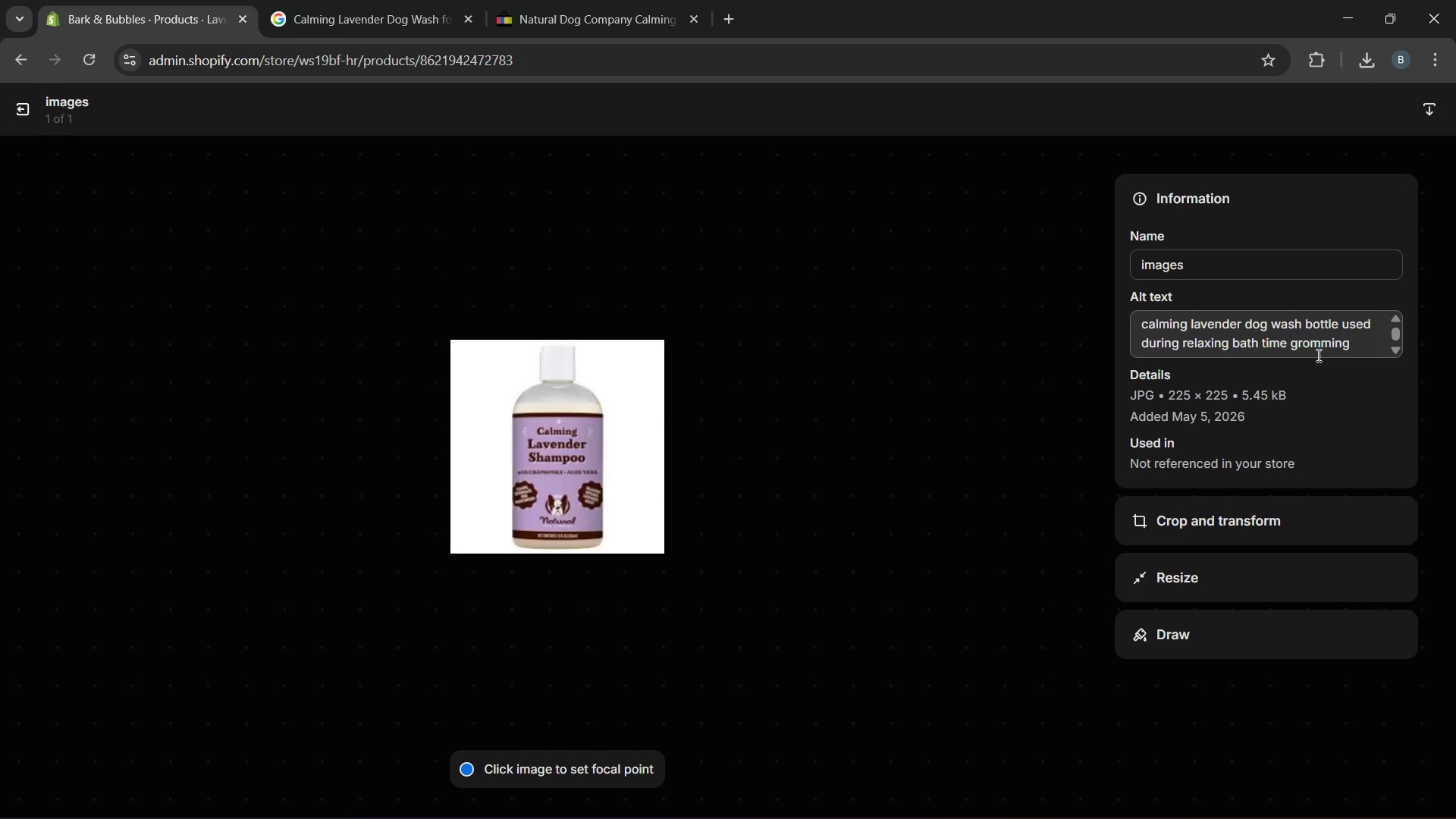 
left_click([1316, 347])
 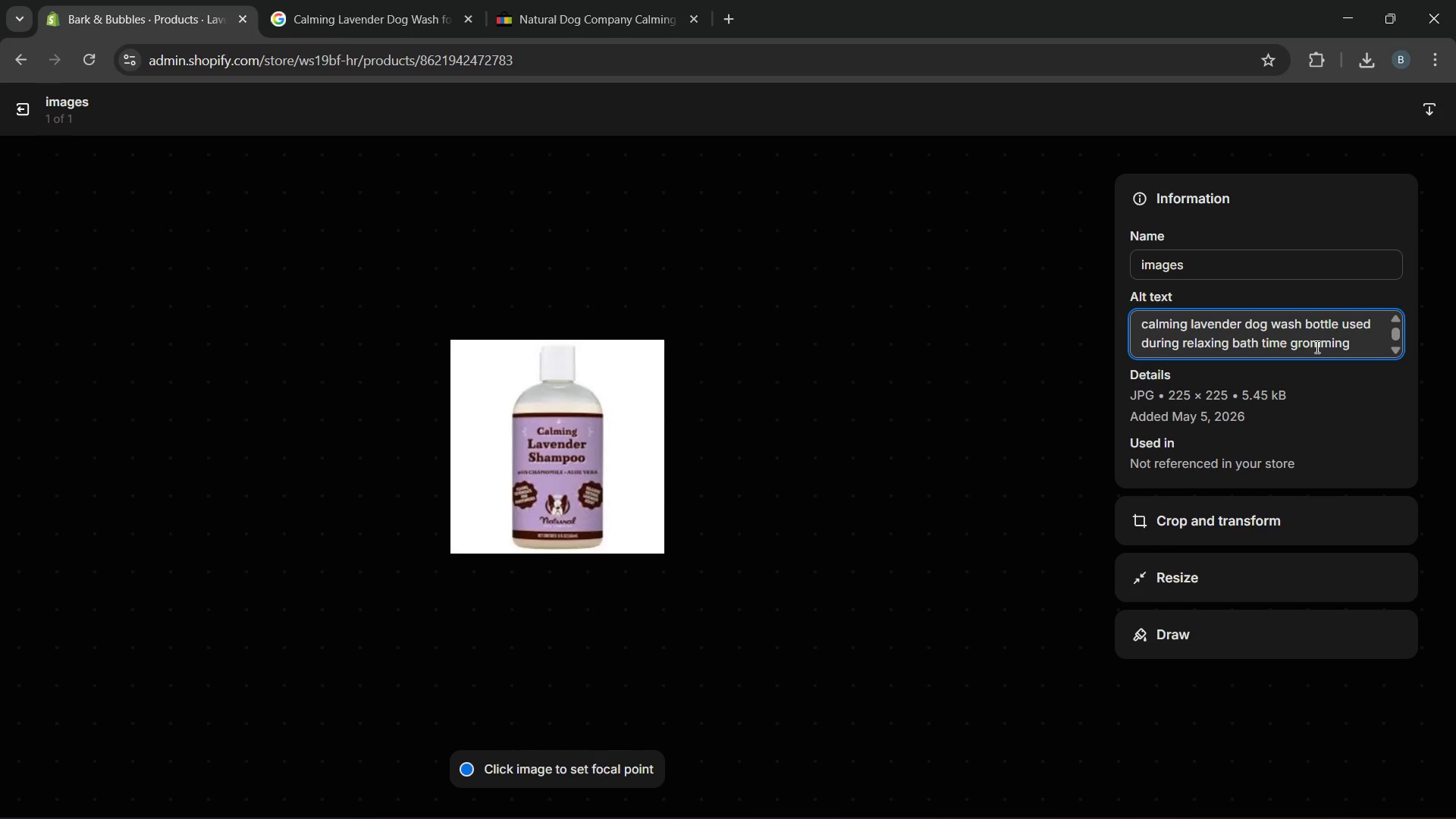 
key(Backspace)
 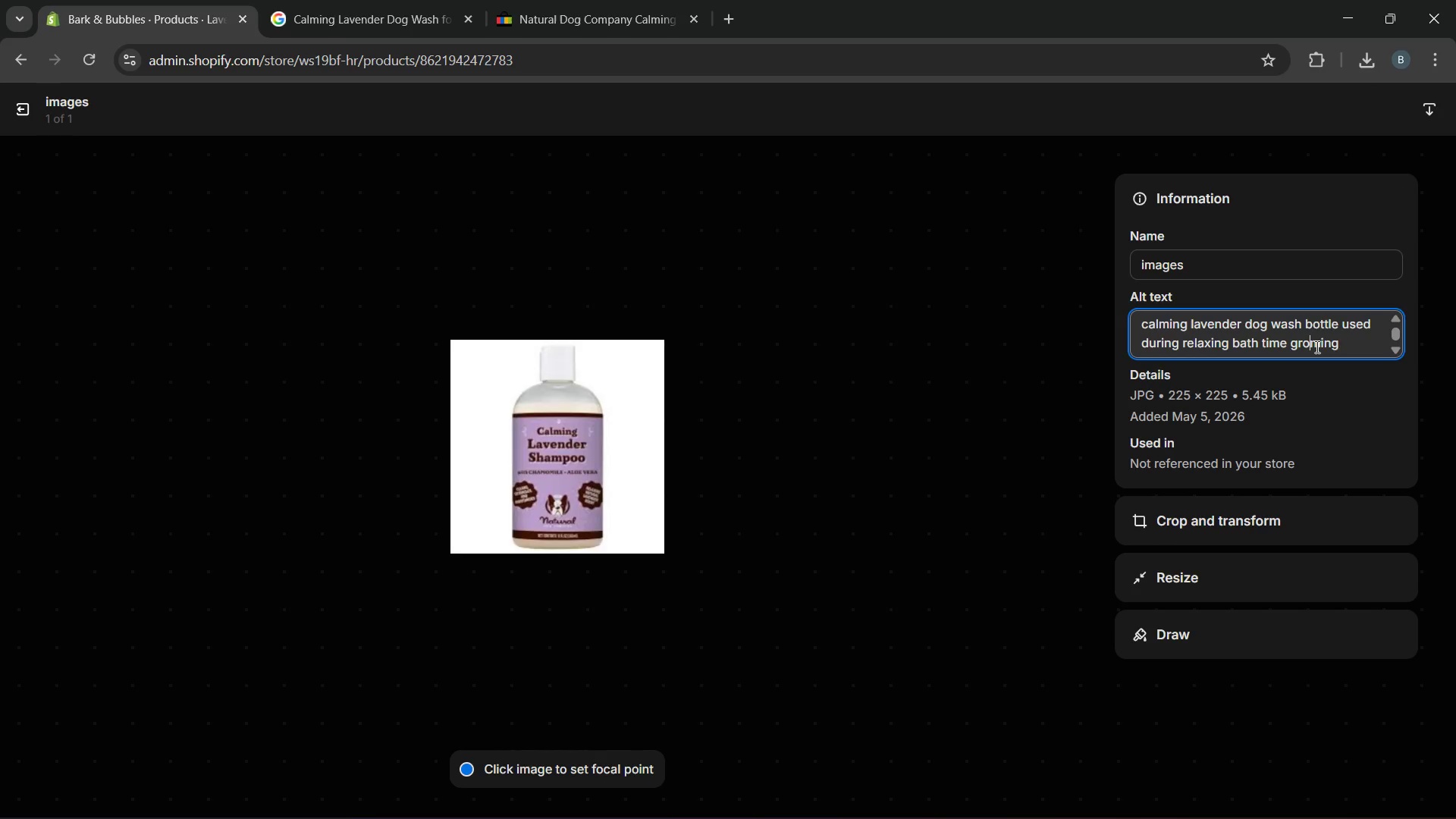 
key(O)
 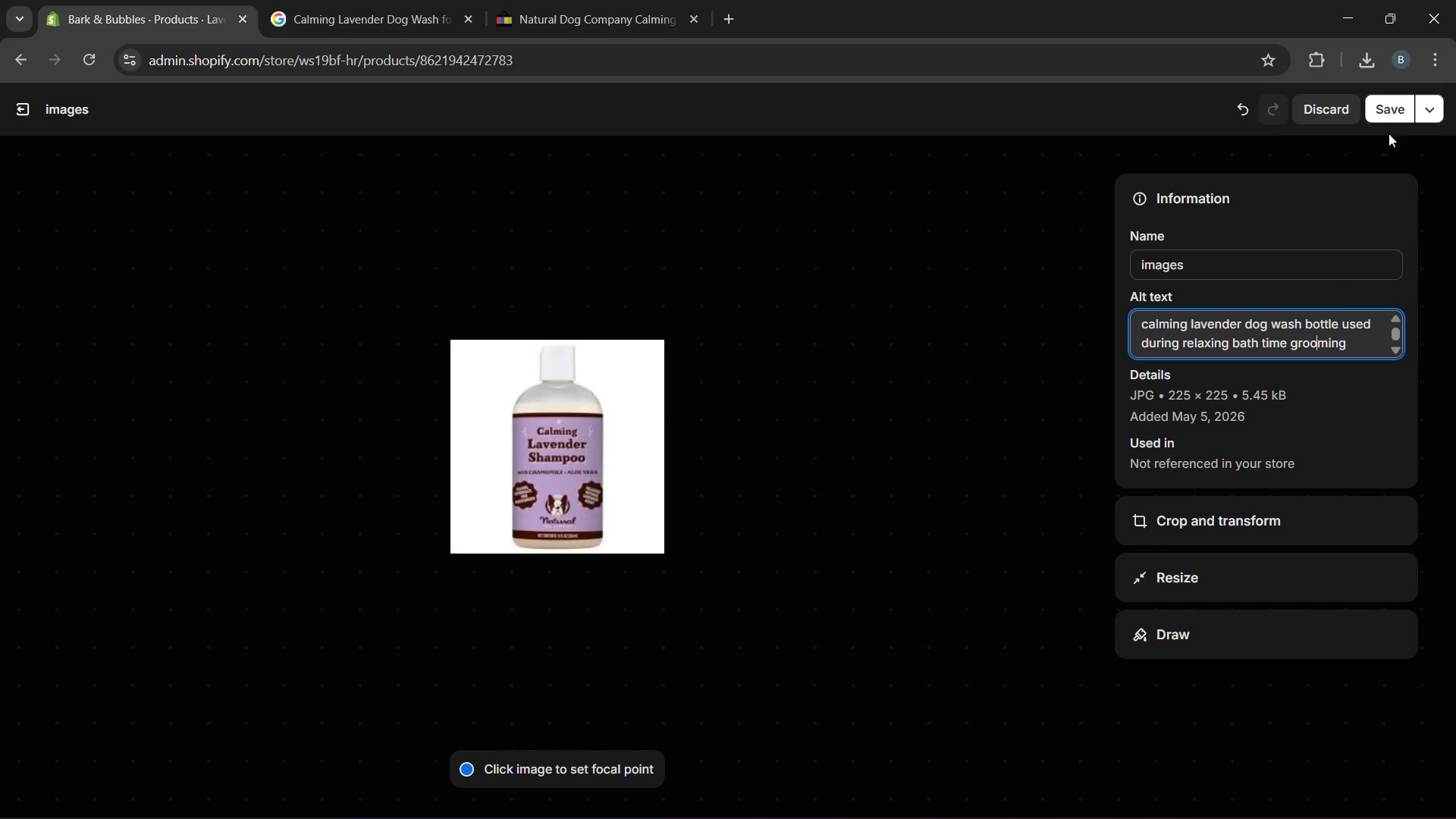 
left_click([1389, 118])
 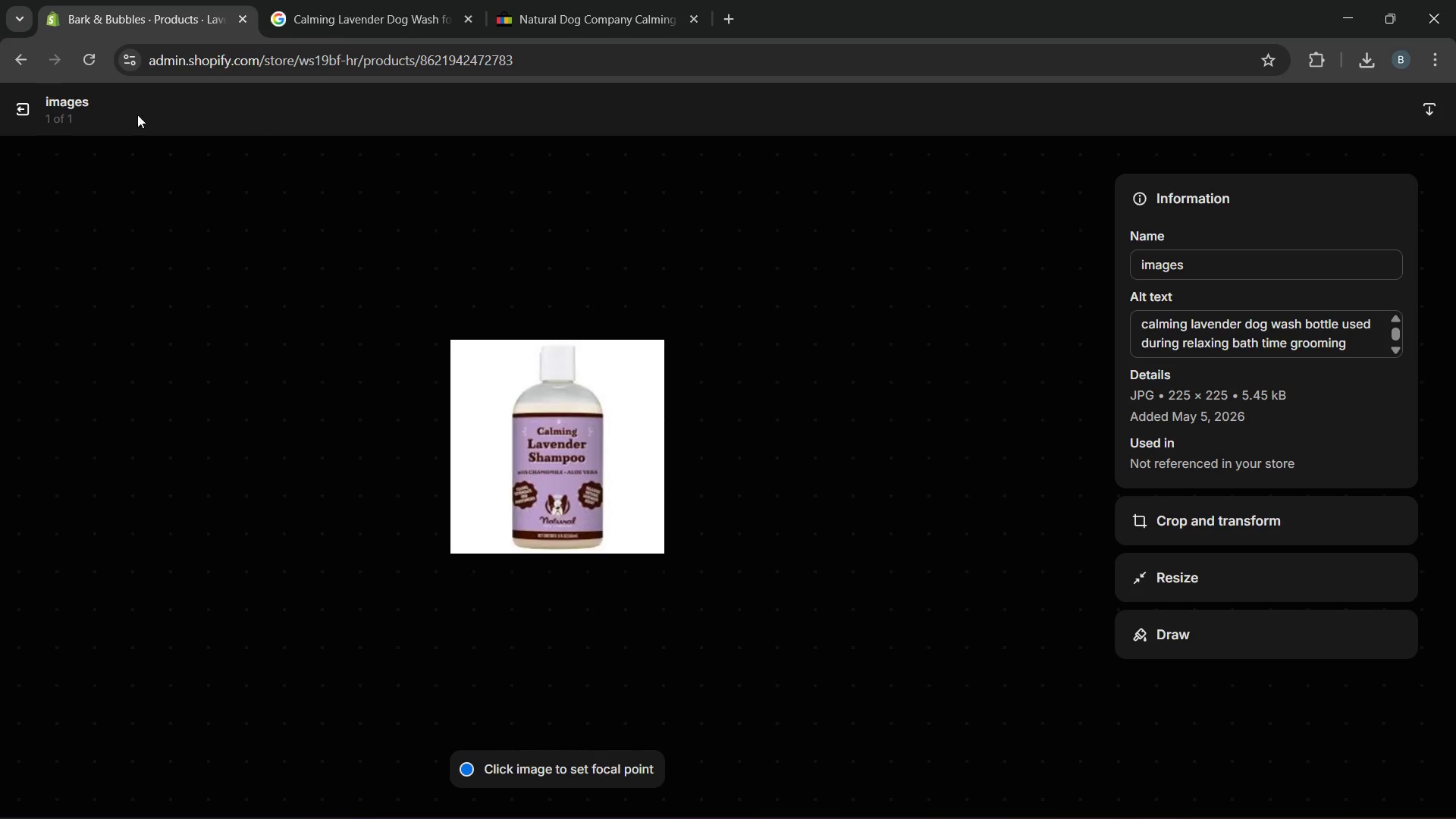 
left_click([33, 102])
 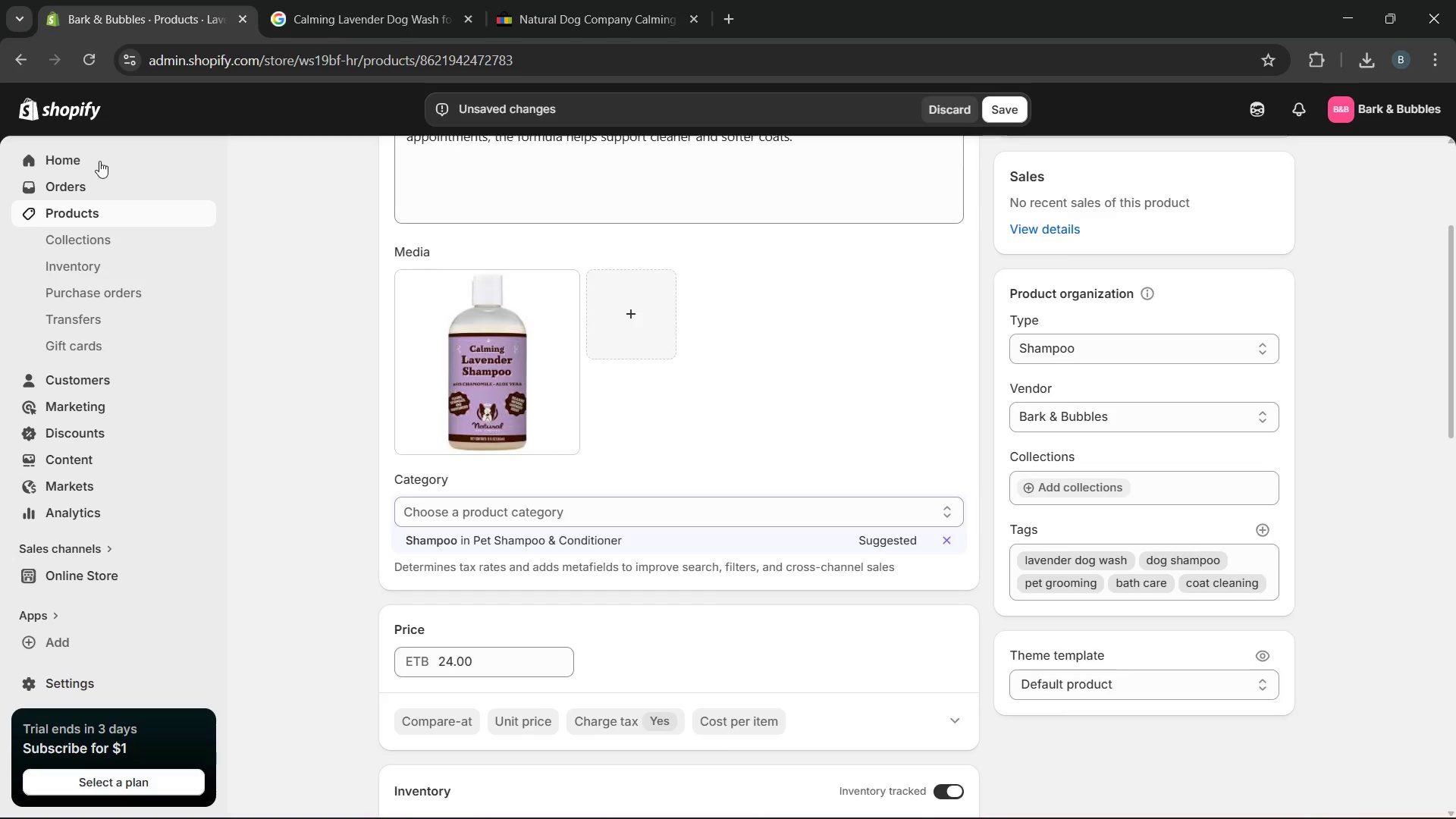 
mouse_move([403, 344])
 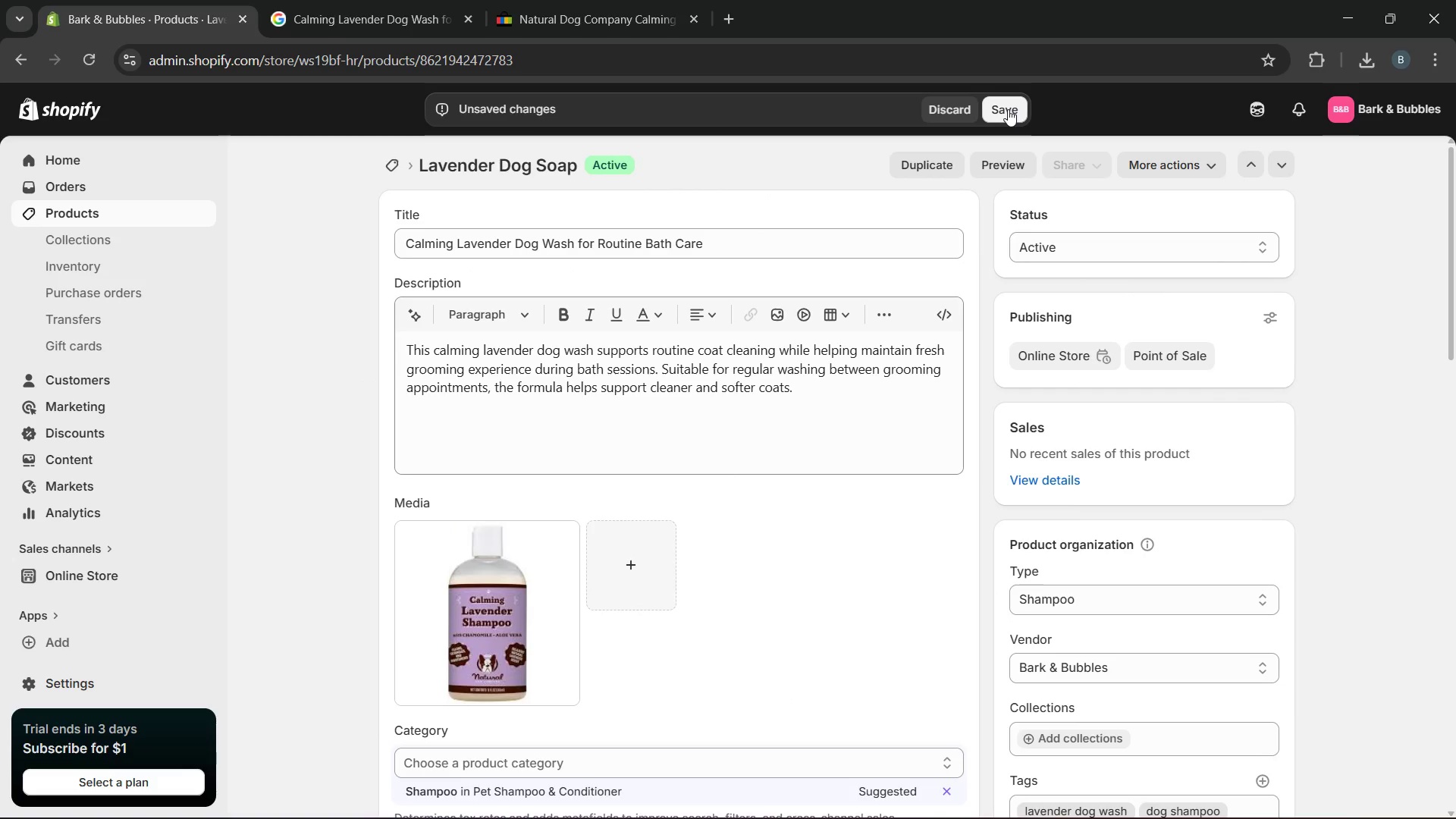 
left_click([1008, 109])
 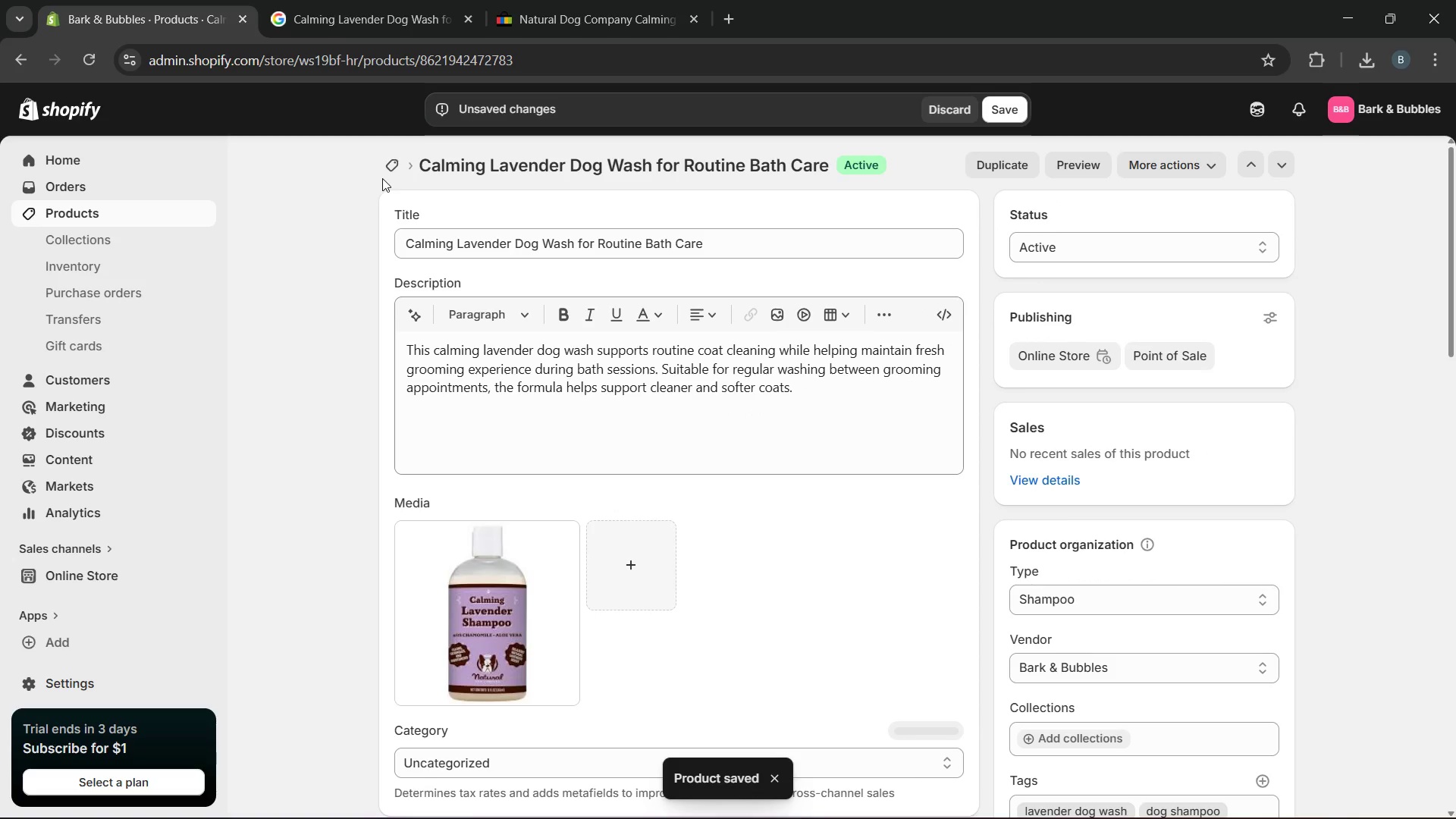 
wait(7.72)
 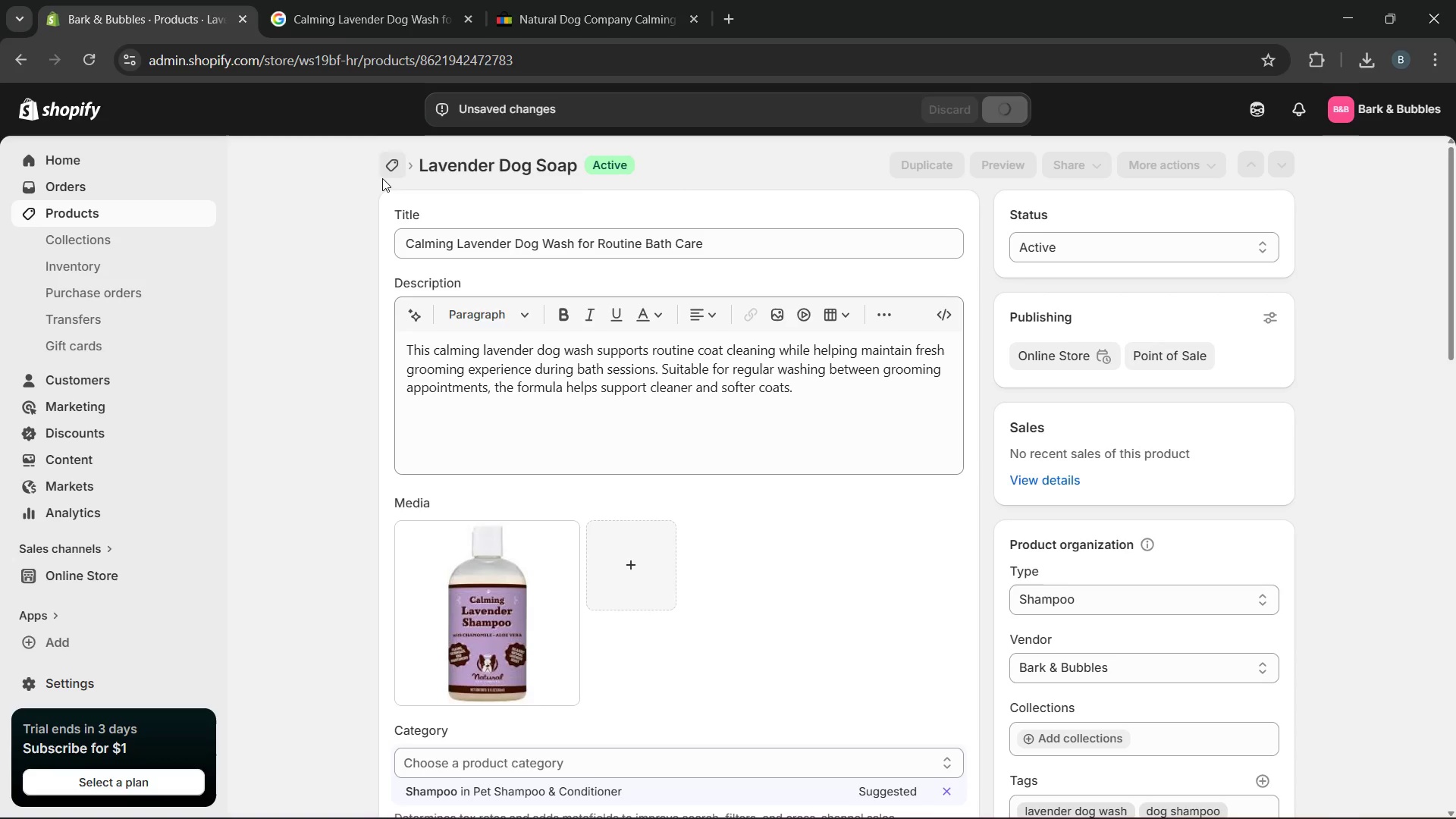 
left_click([388, 168])
 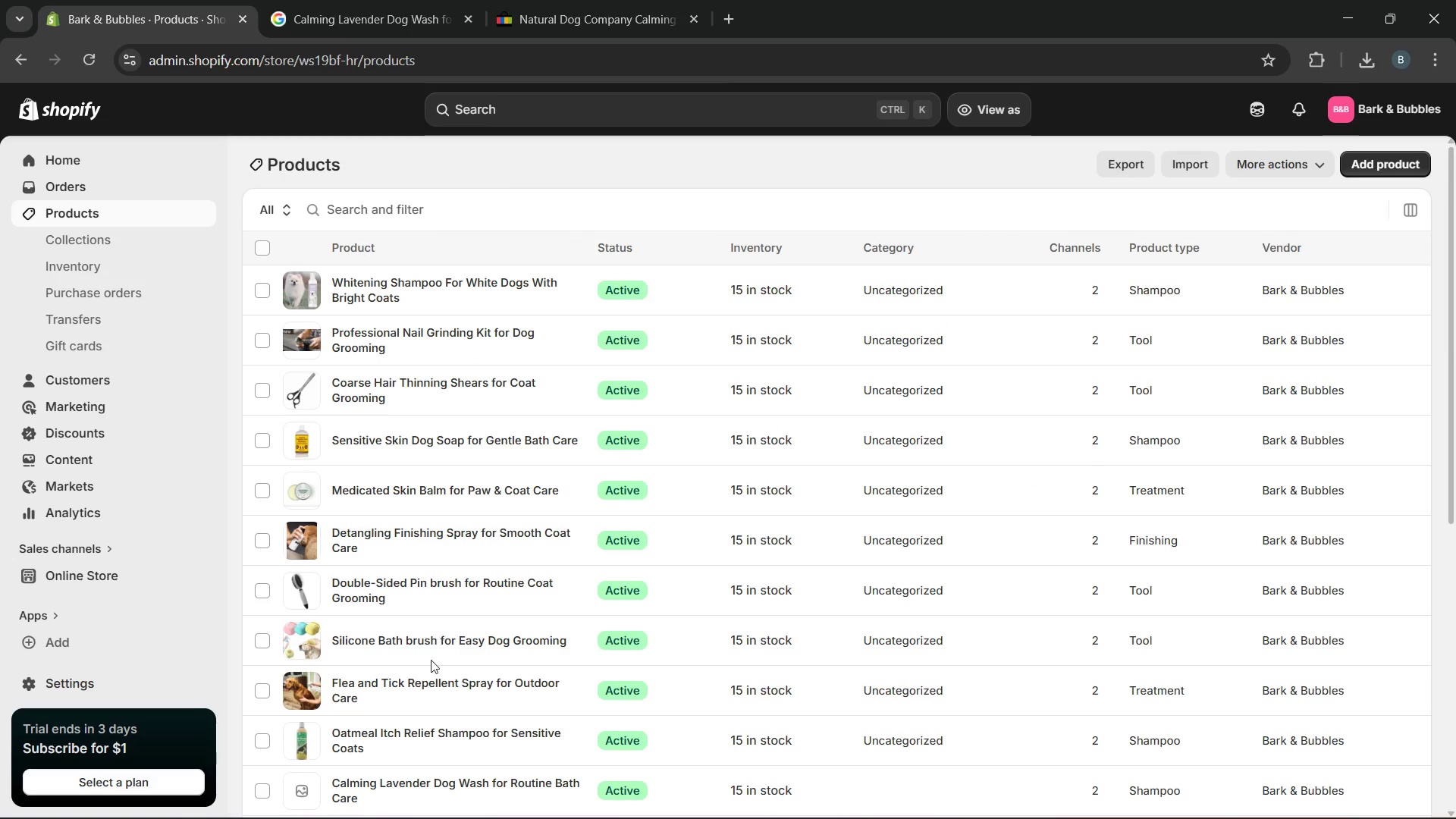 
mouse_move([423, 683])
 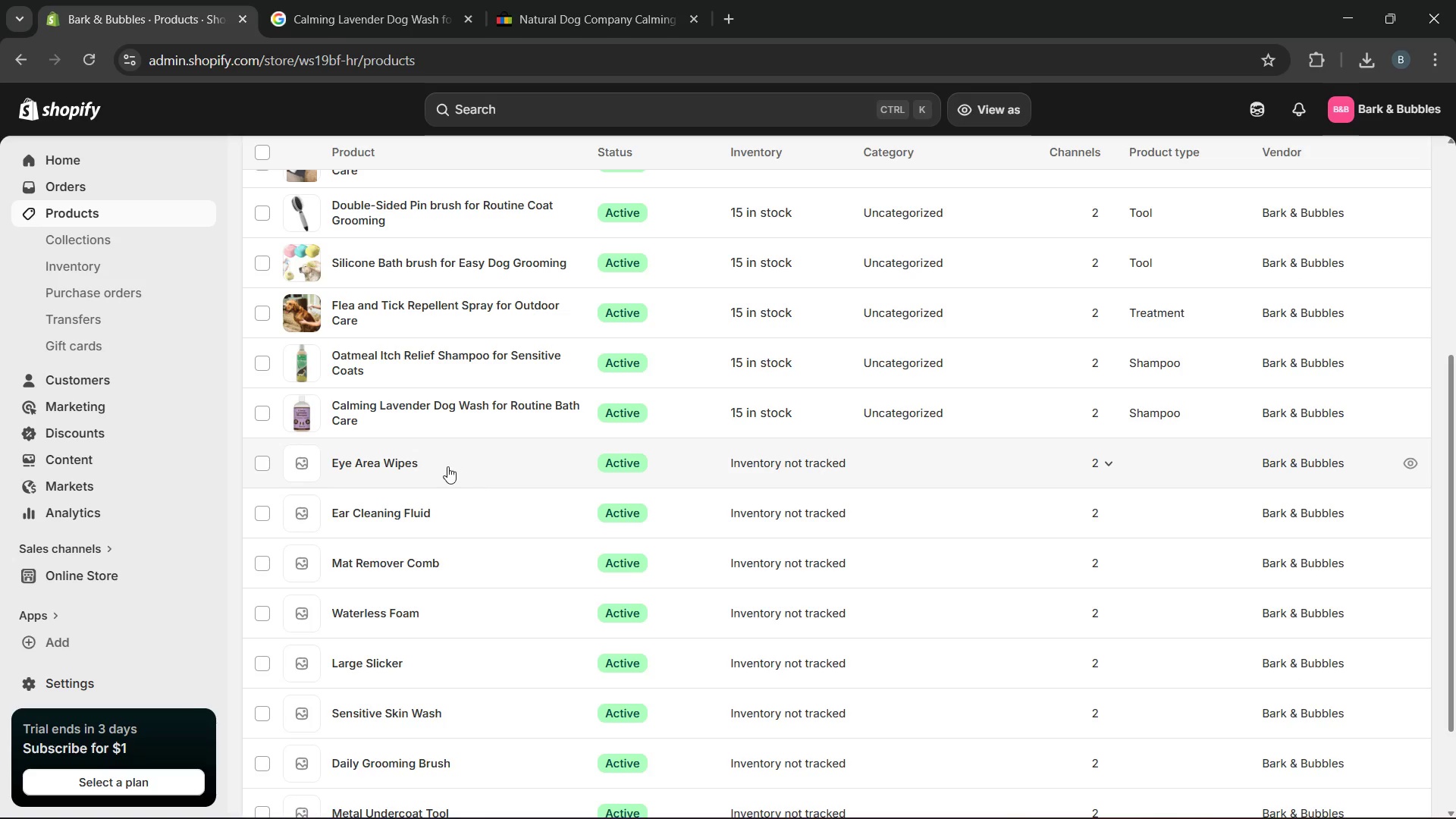 
left_click([447, 466])
 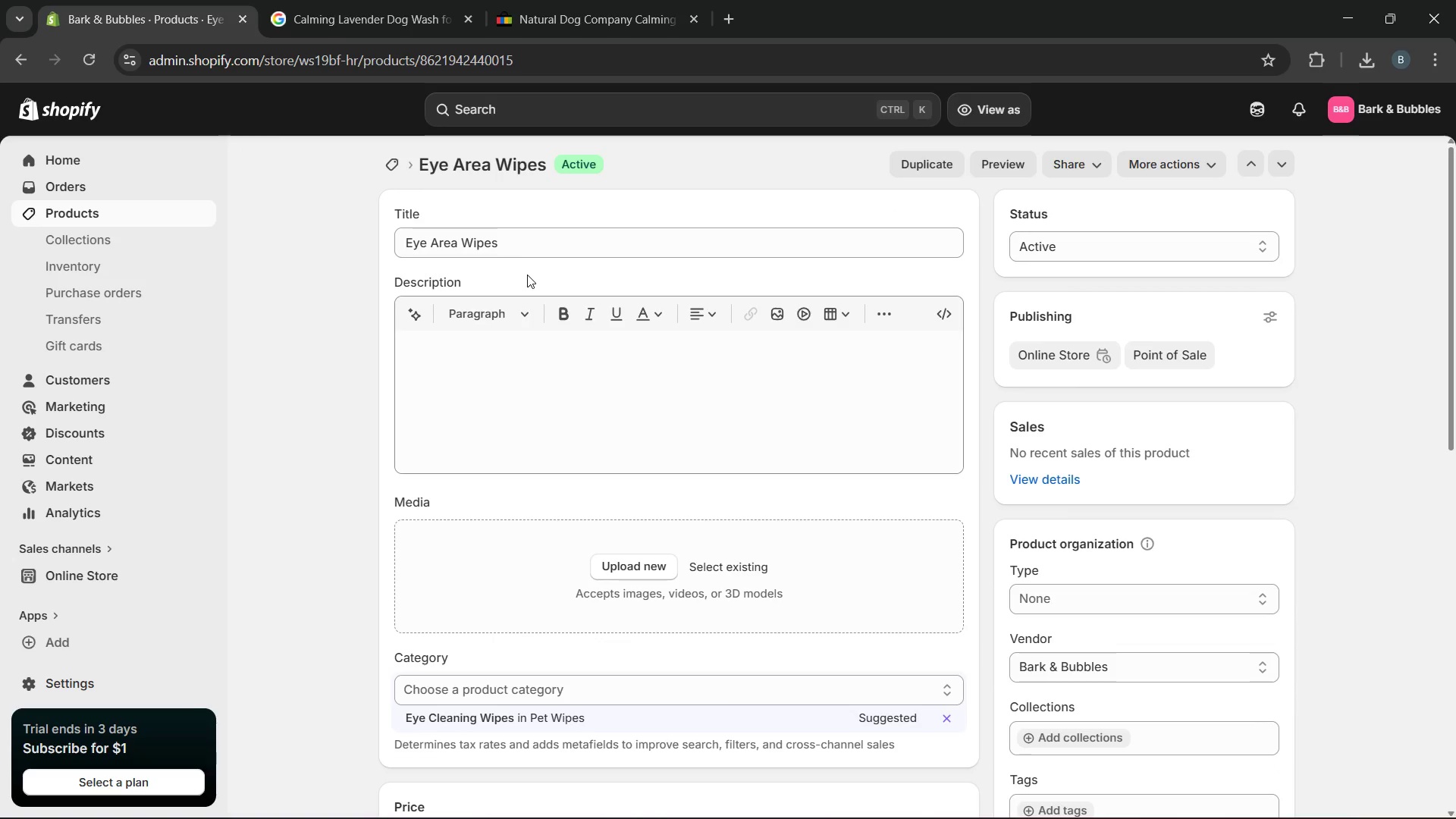 
wait(9.05)
 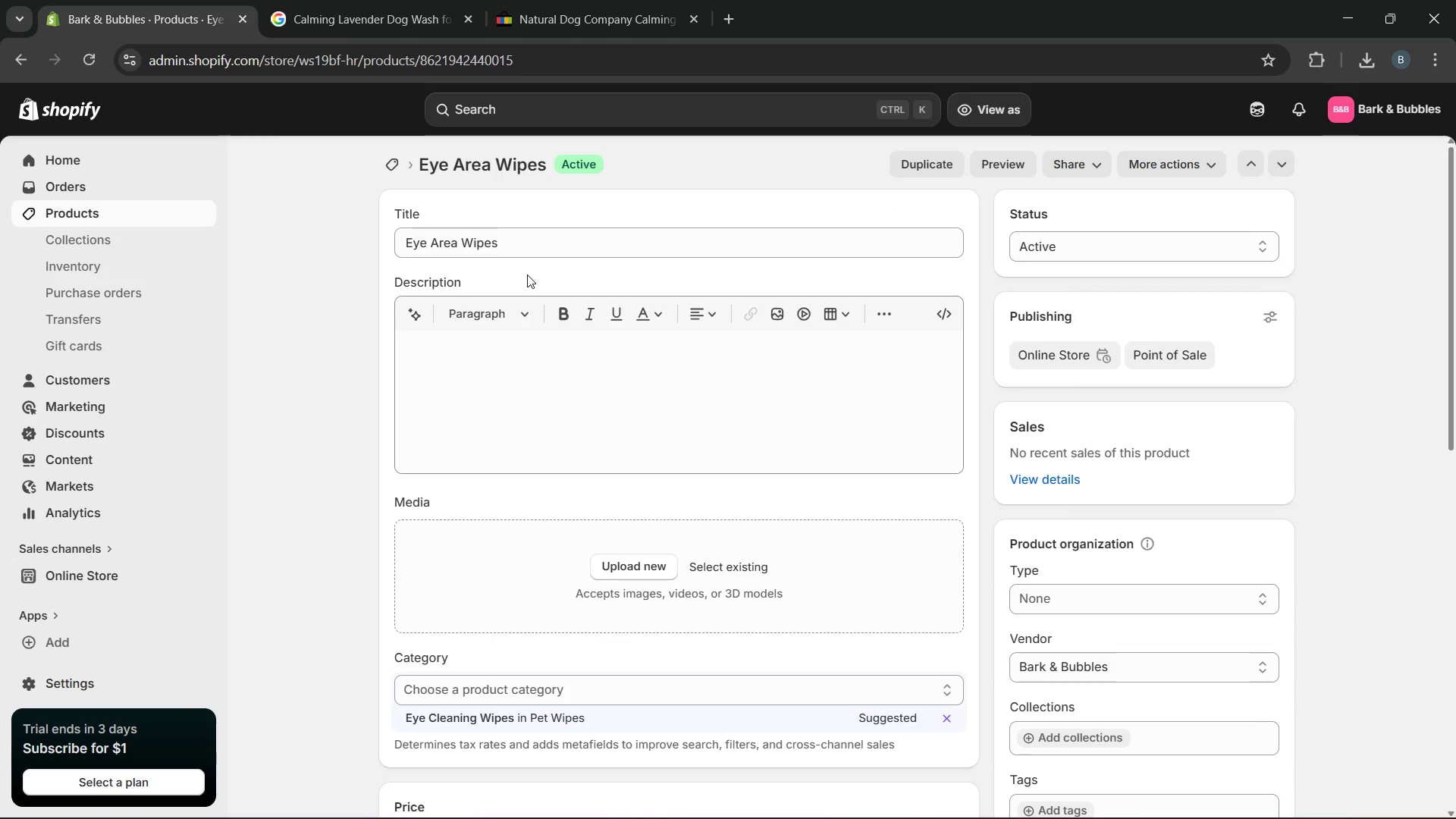 
left_click_drag(start_coordinate=[535, 247], to_coordinate=[329, 246])
 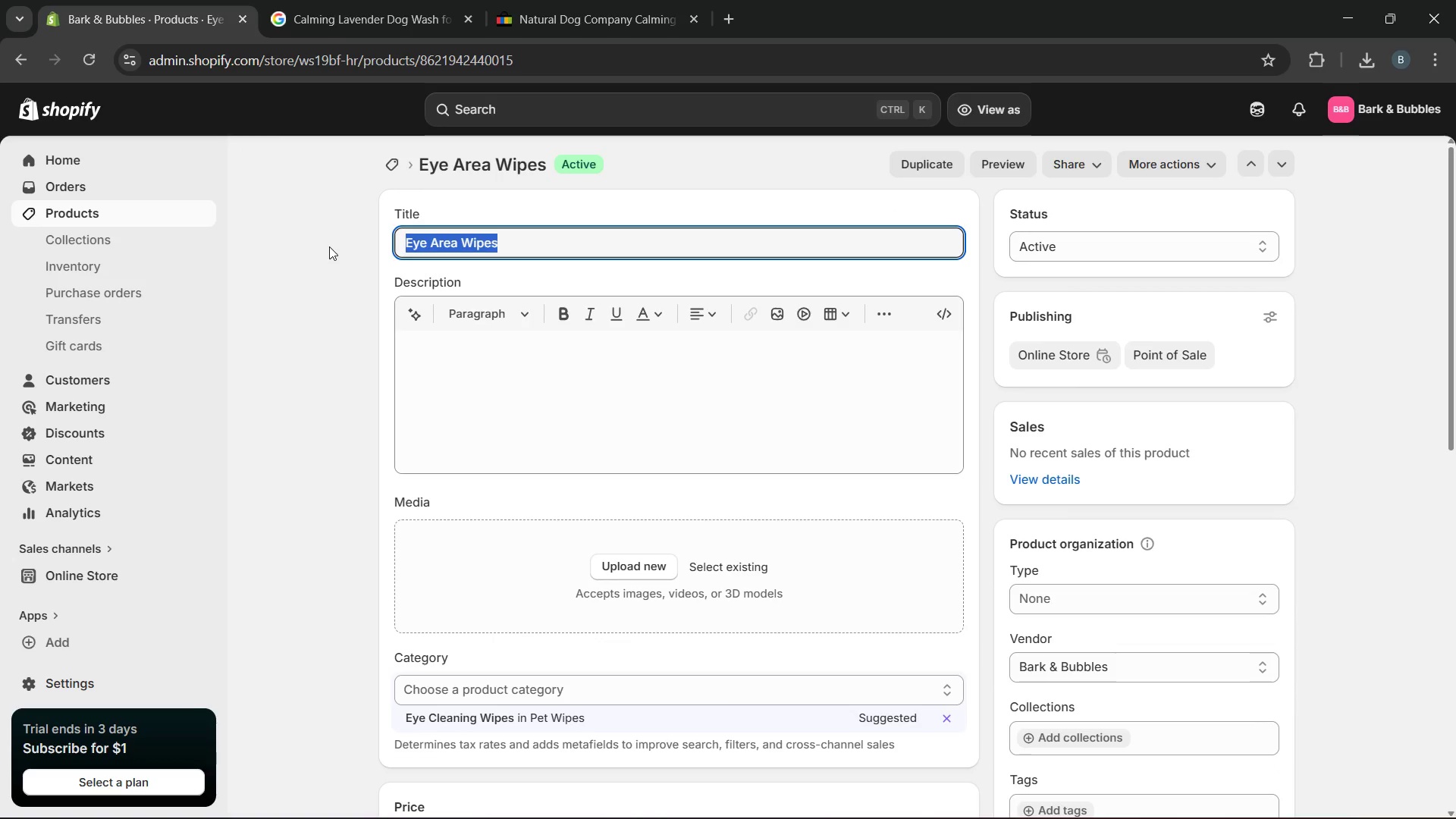 
key(CapsLock)
 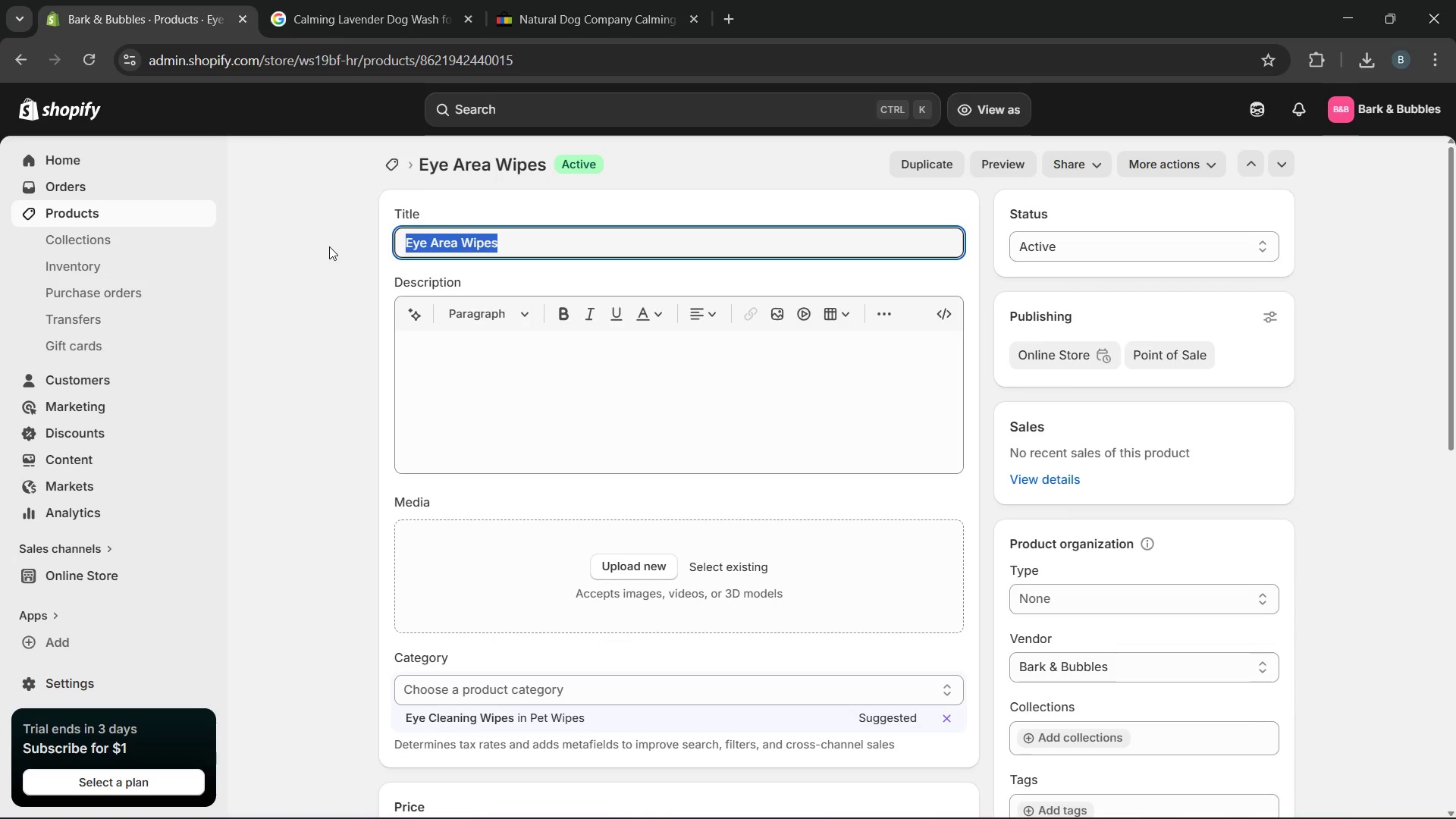 
type(Stain Removing Eye Wipes for Daily Pet Cleaning)
 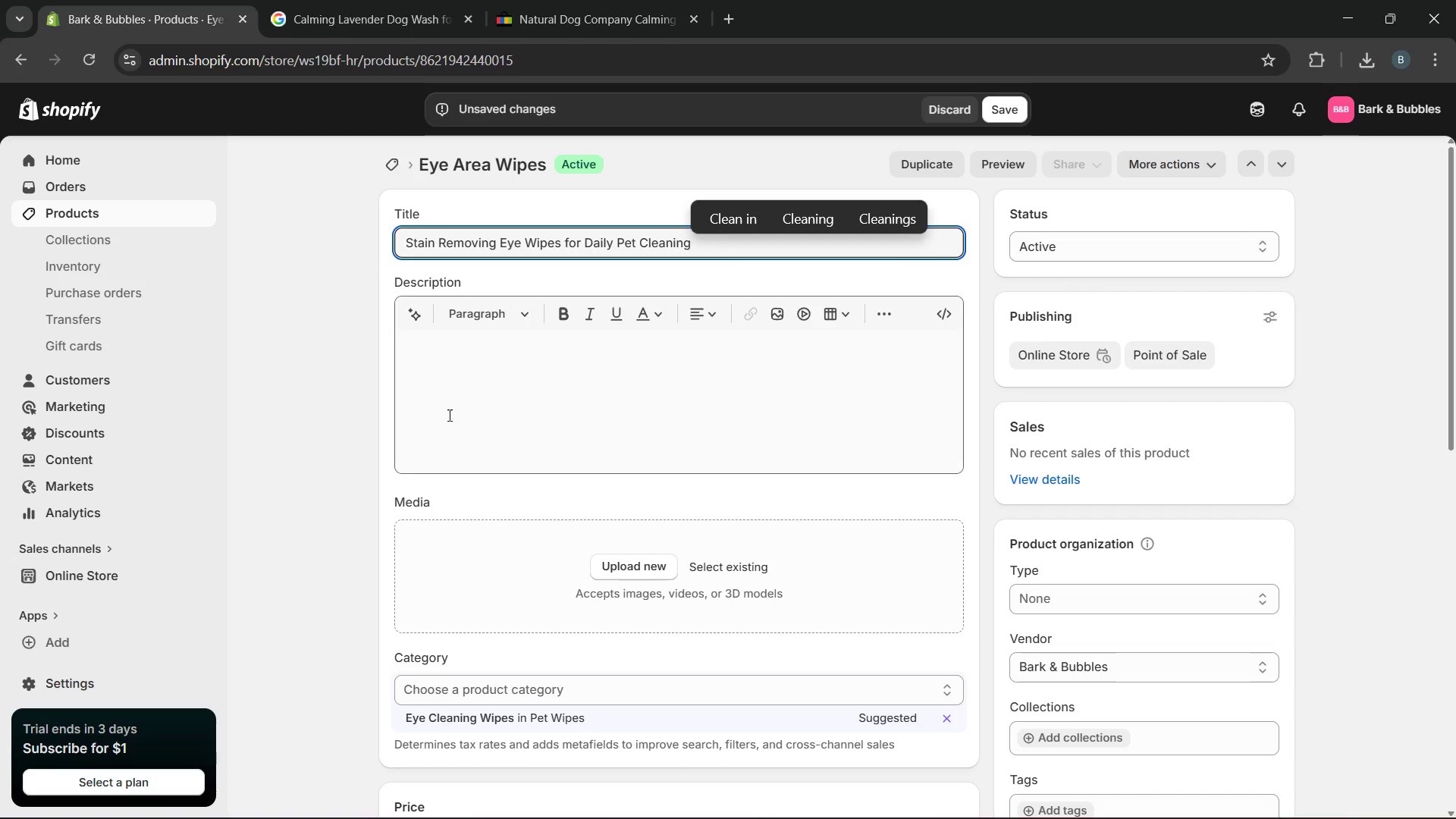 
left_click([452, 415])
 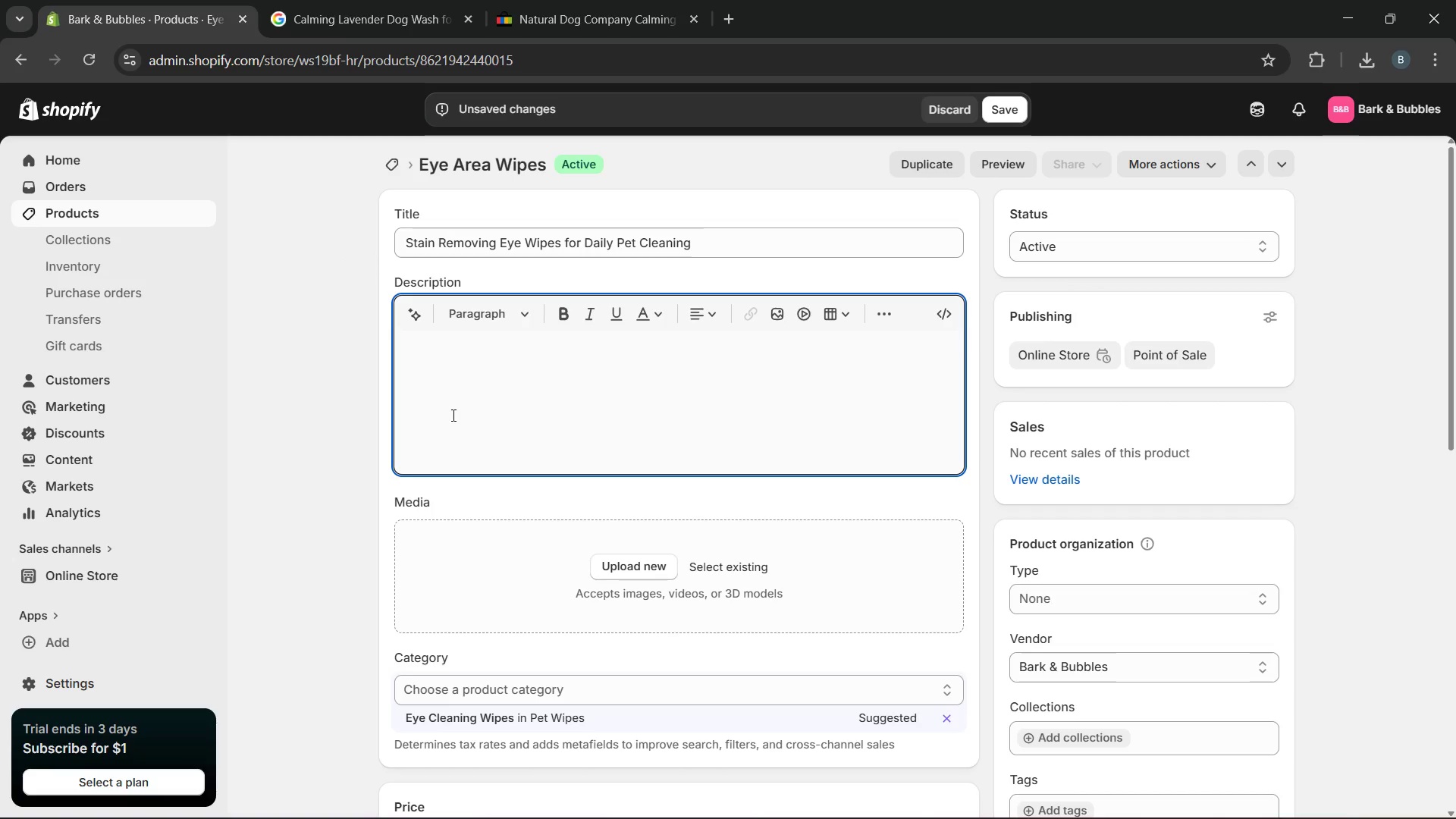 
type(These stain )
 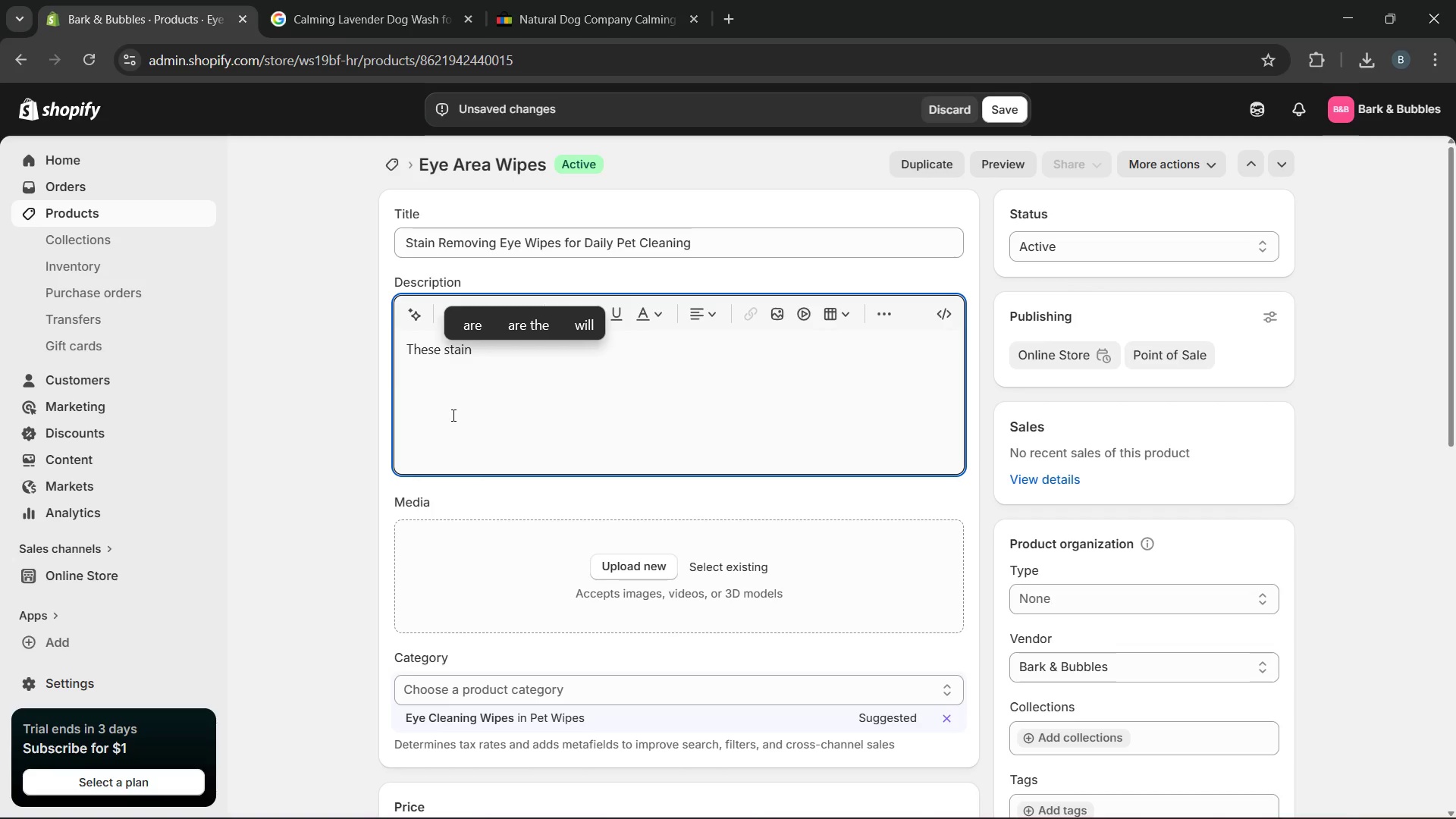 
type(removing )
 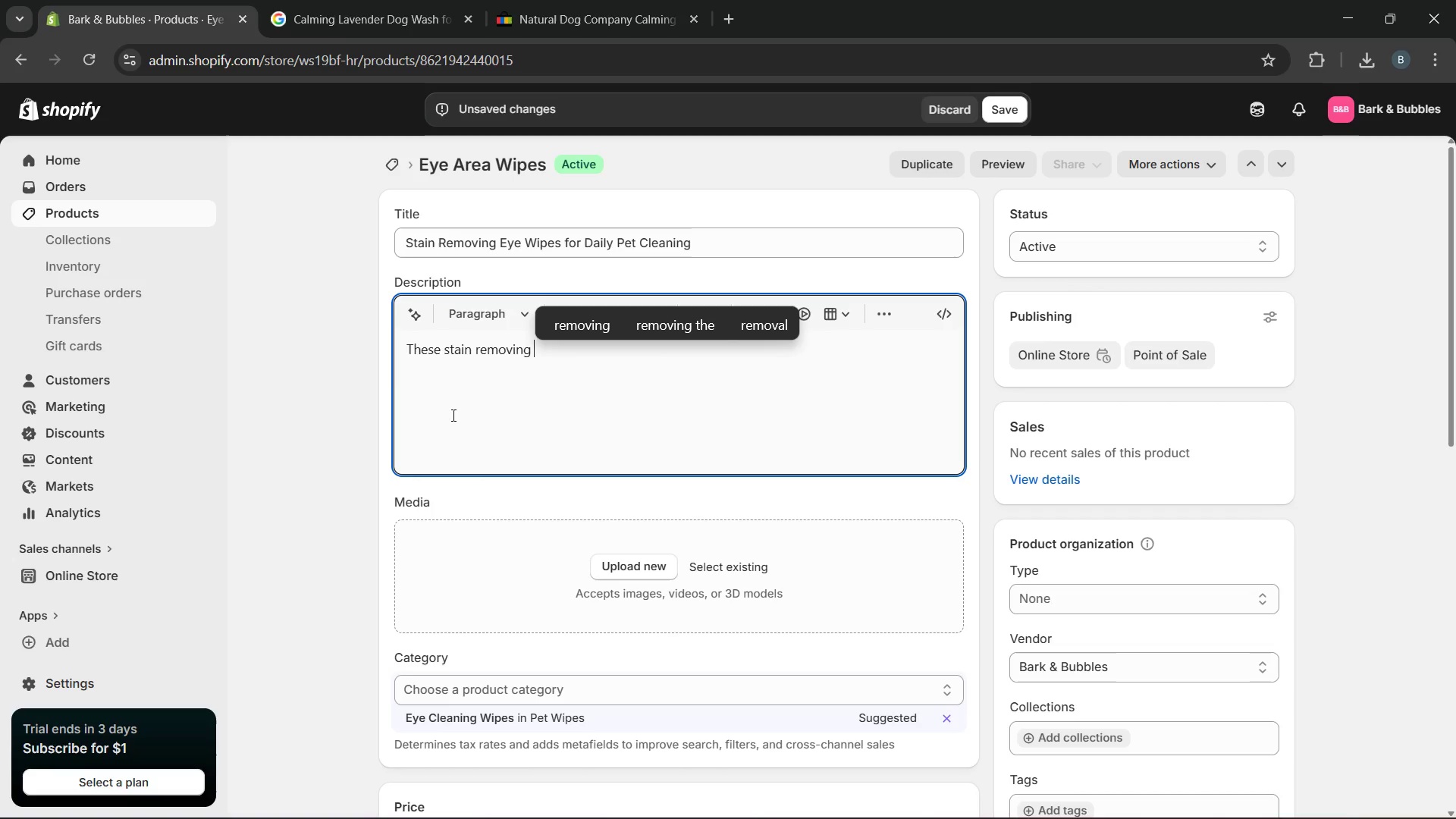 
type(eye wipes help clean around the eye area during routine grooming sessions. Designed for quick daily maintenance )
key(Backspace)
type(, the wipes support cleaner facial grooming care between professional appointments and regular washing rotines.)
 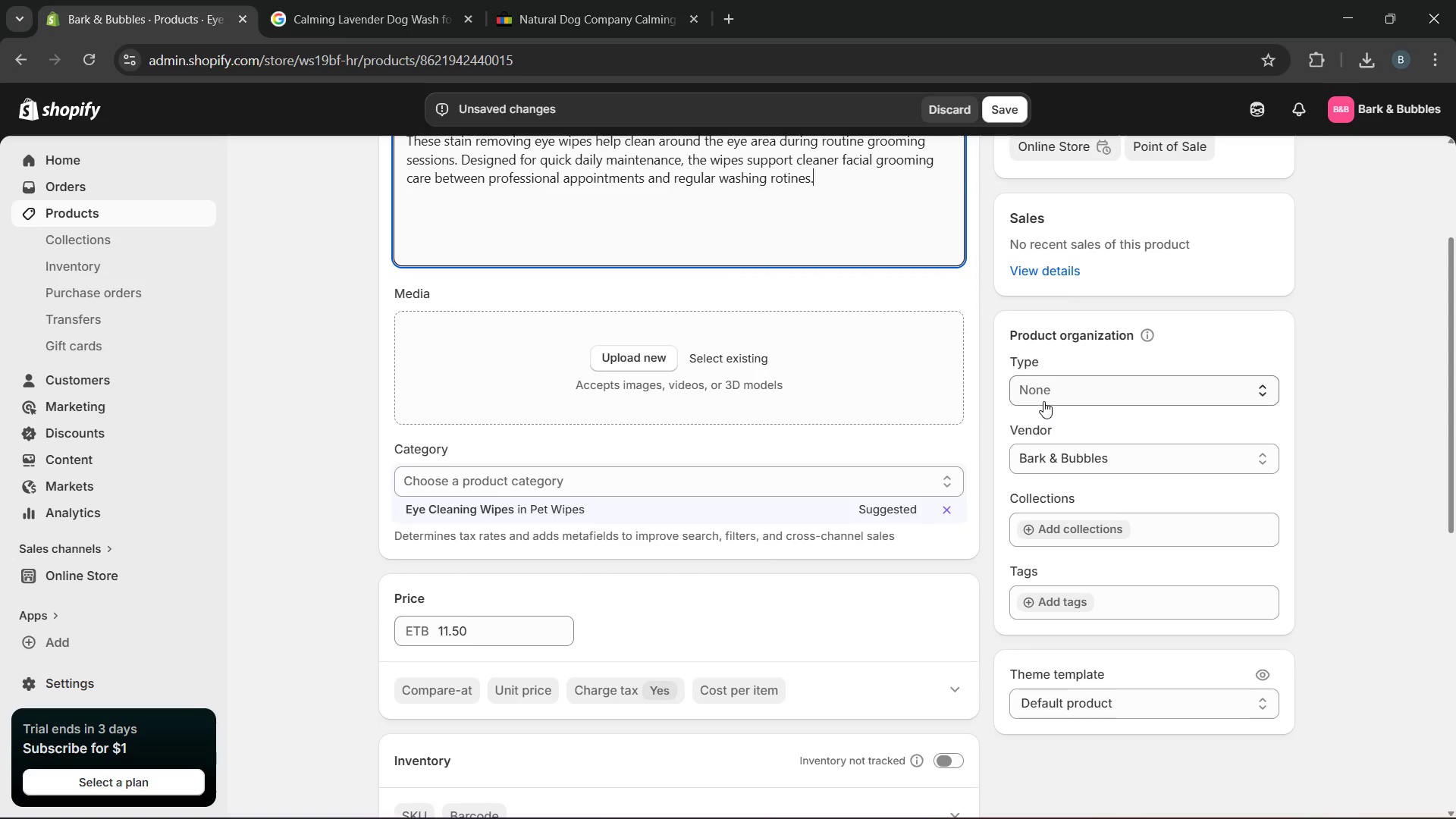 
left_click([1043, 401])
 